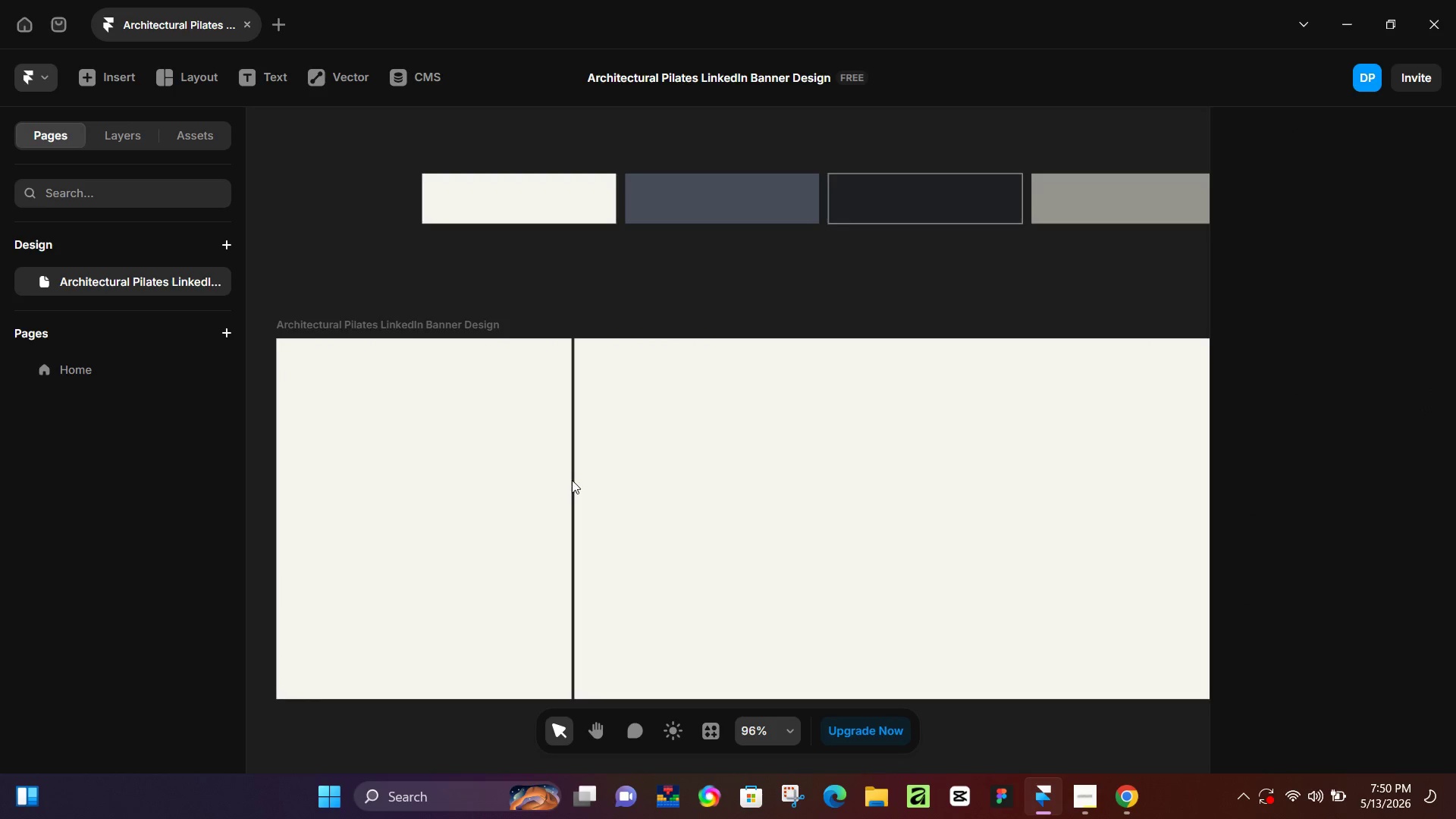 
left_click([573, 480])
 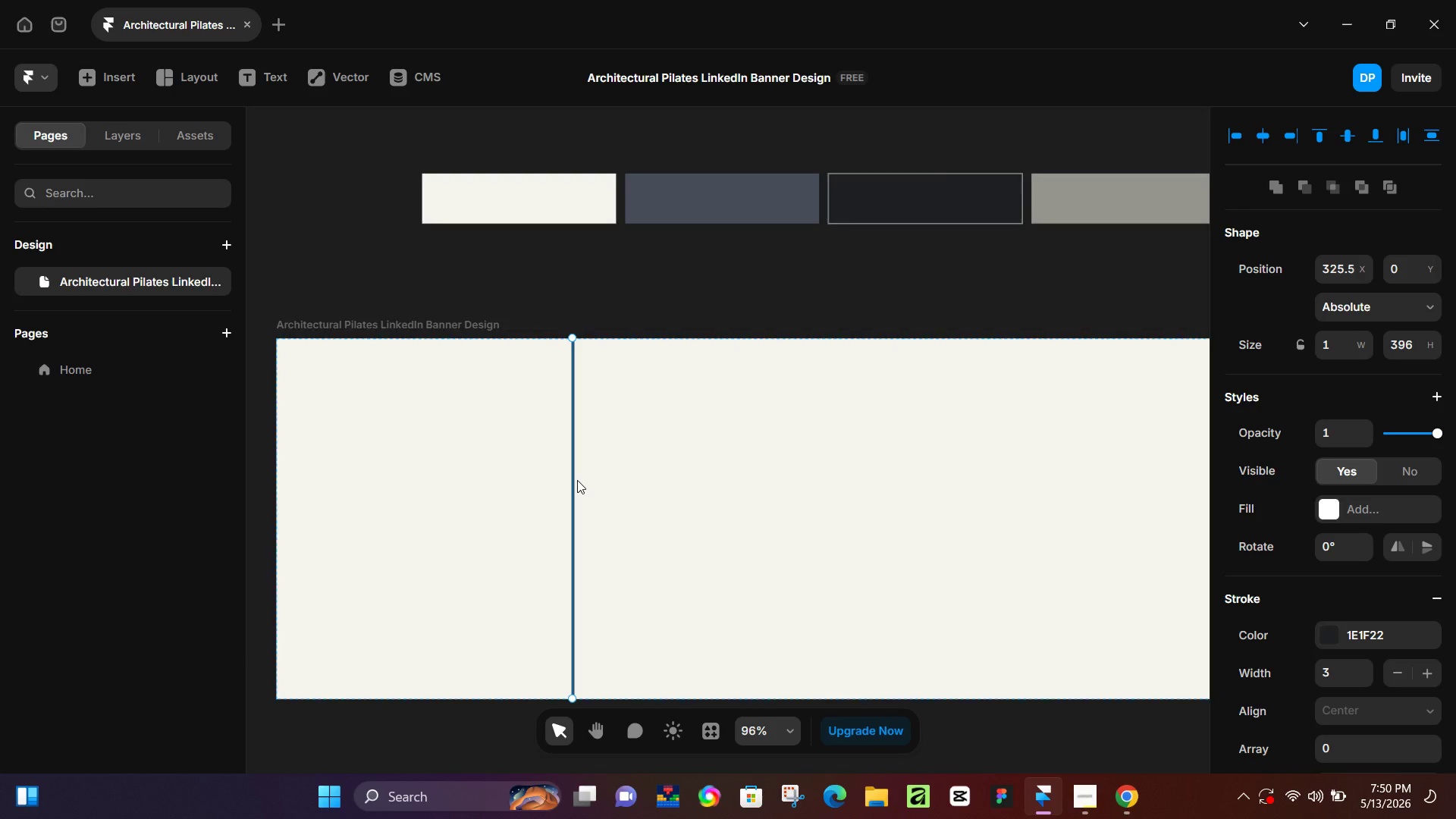 
key(Control+D)
 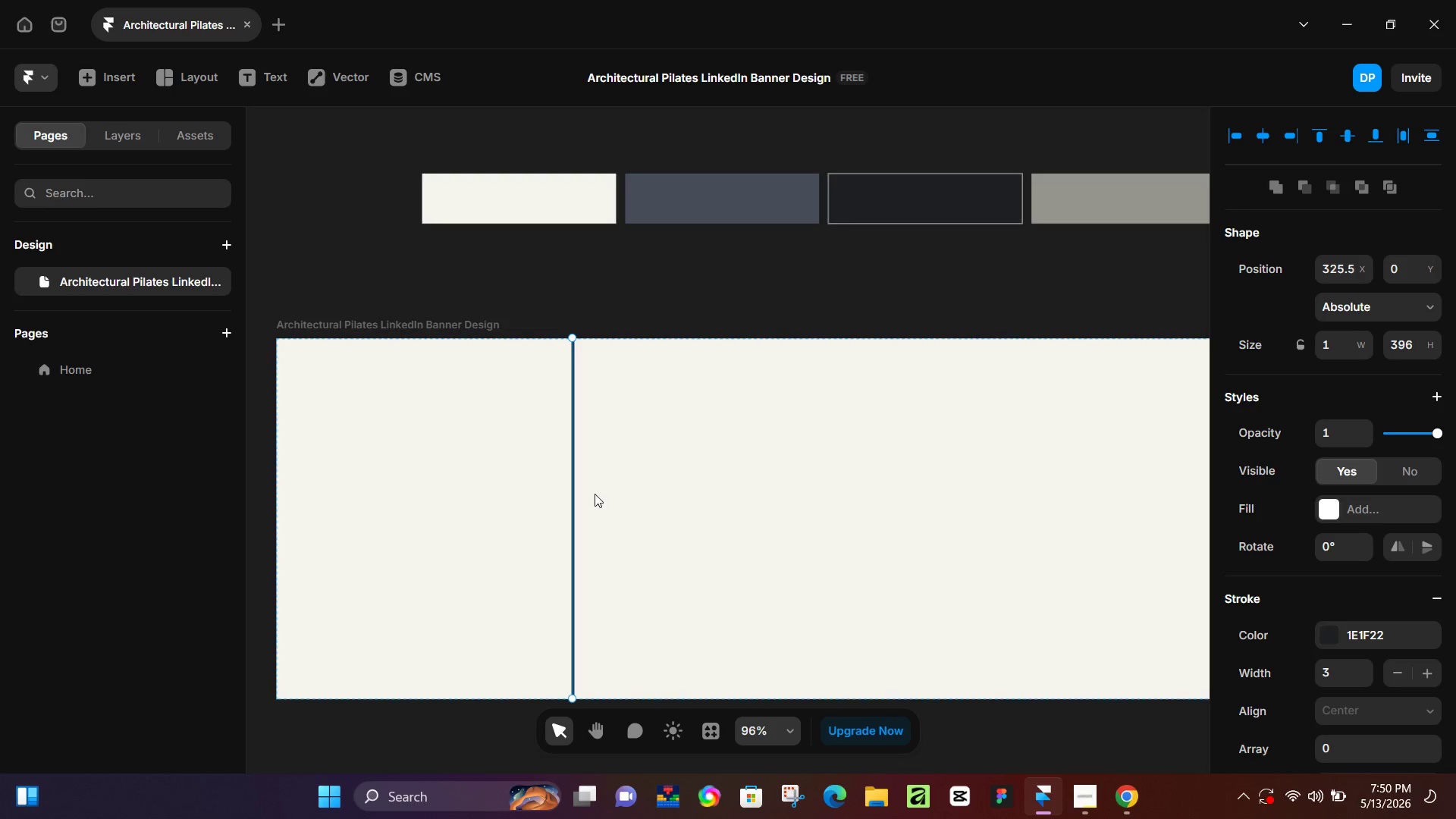 
key(ArrowRight)
 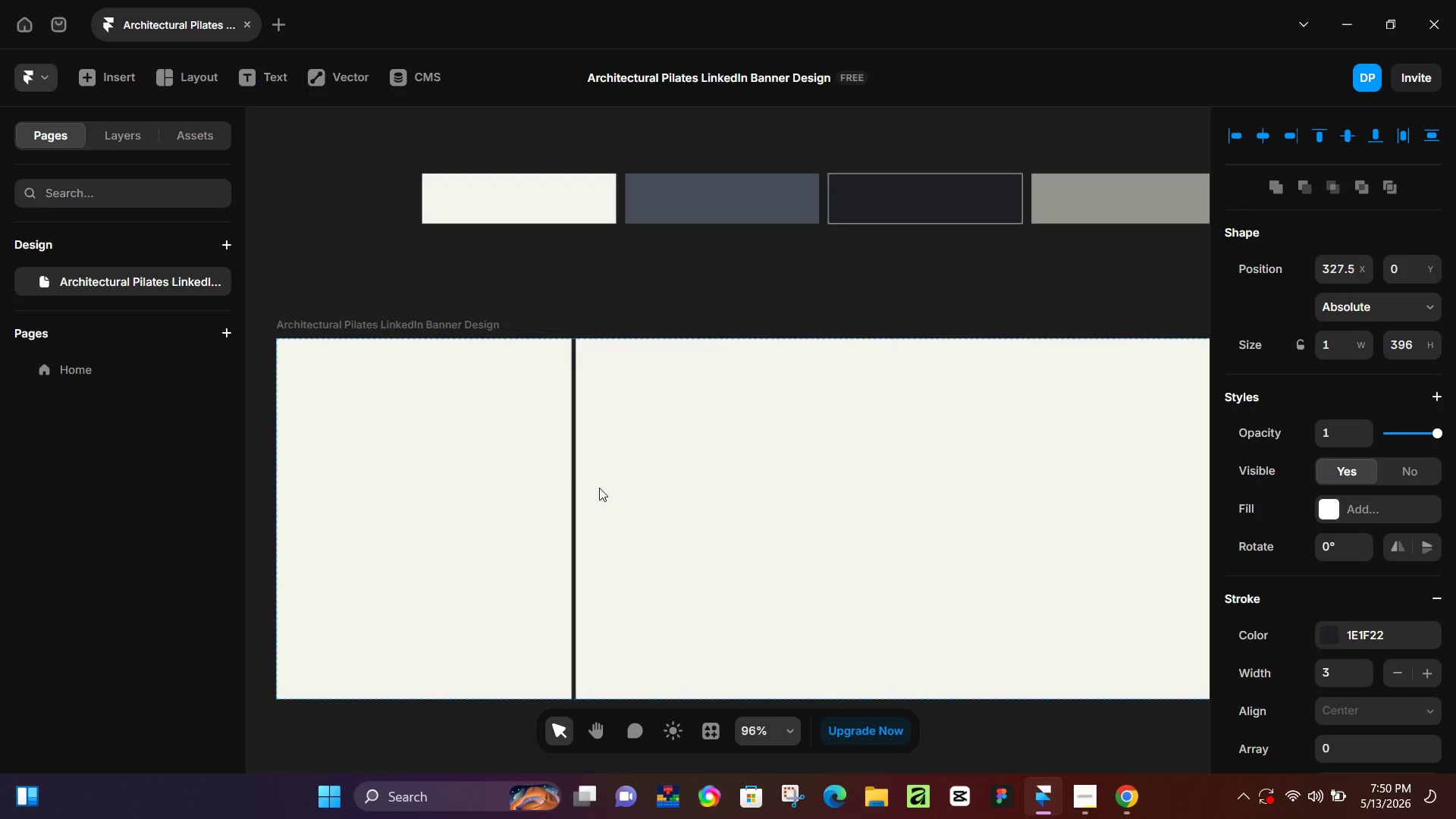 
key(ArrowRight)
 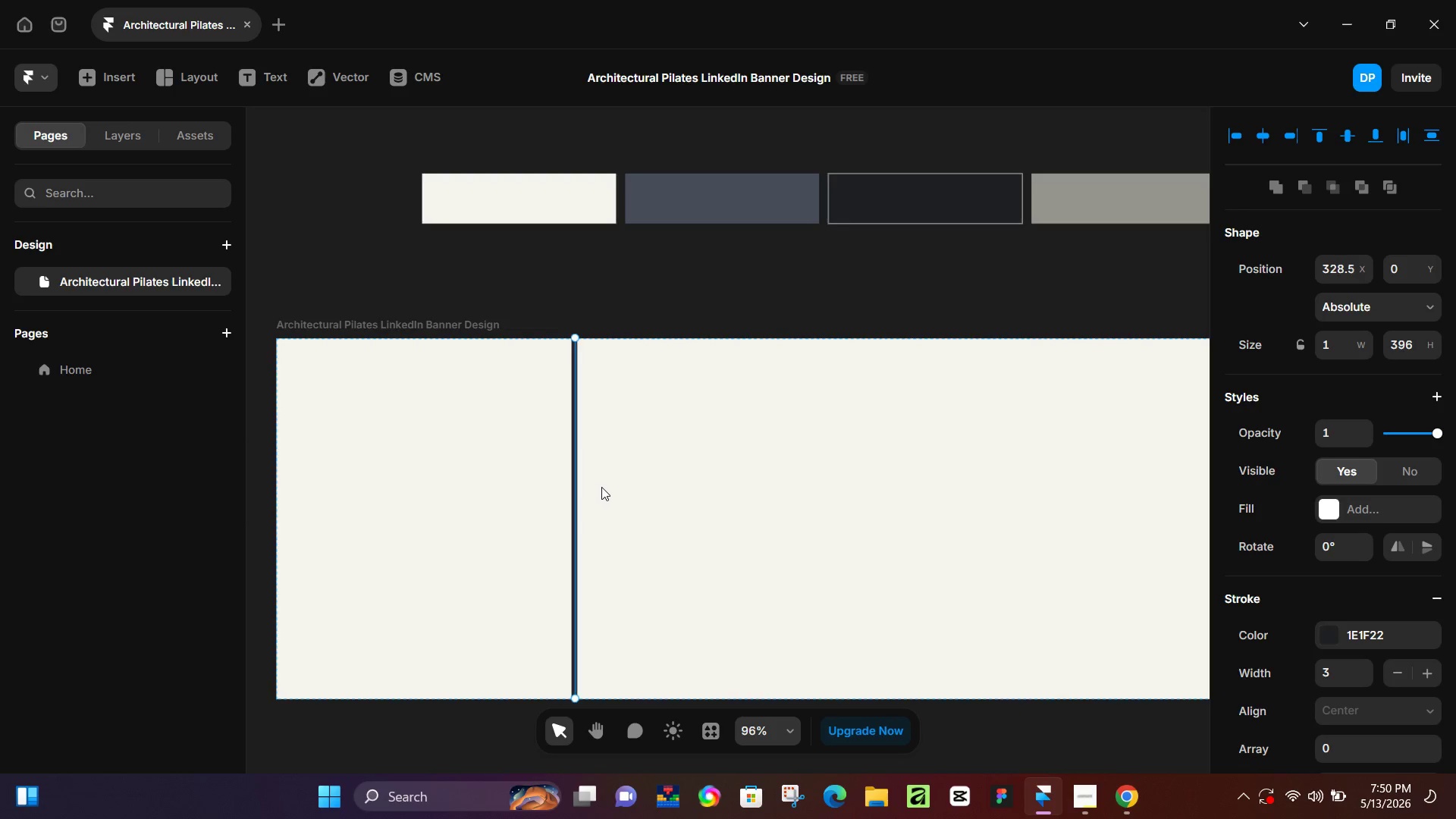 
key(ArrowRight)
 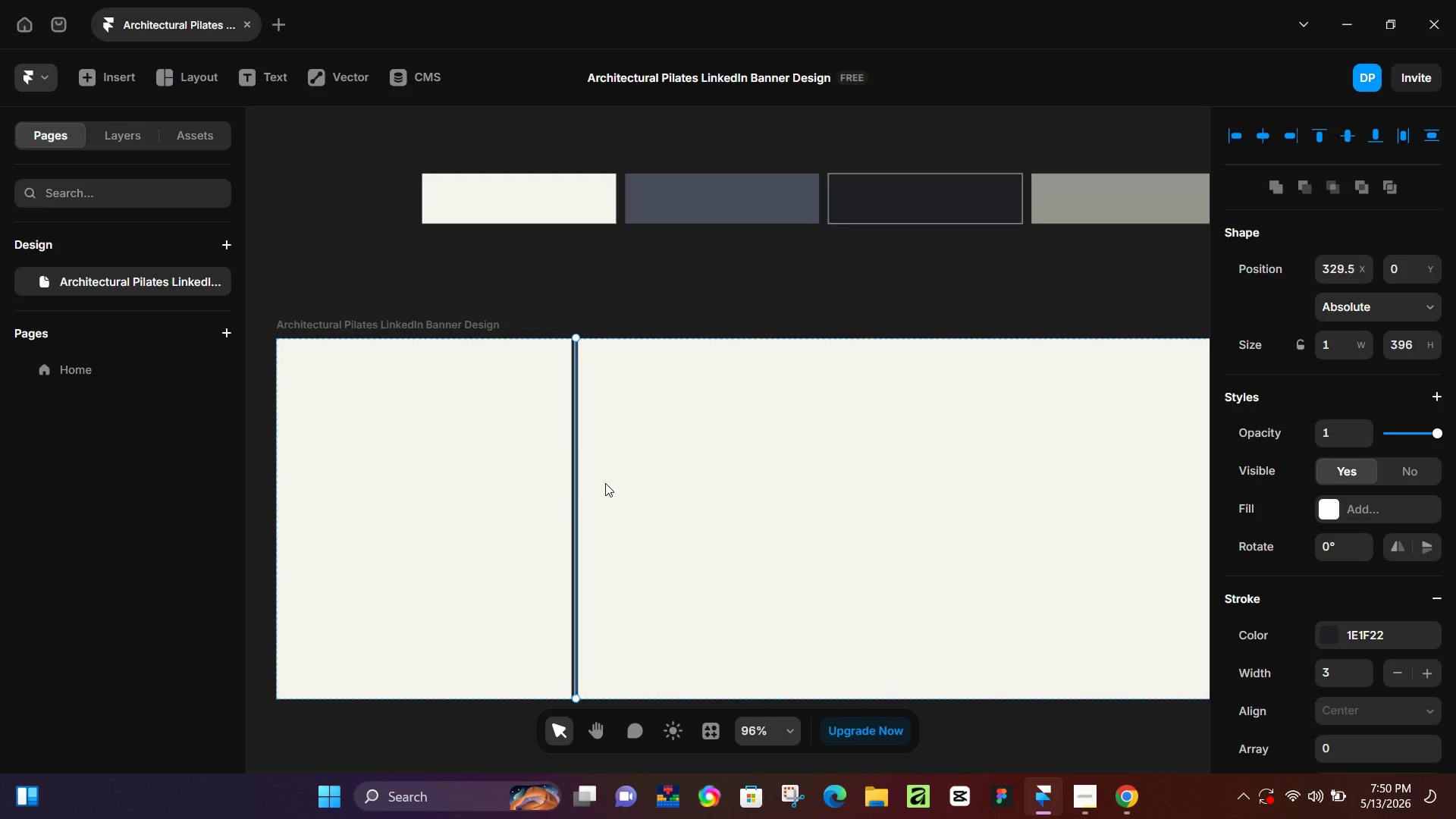 
key(ArrowRight)
 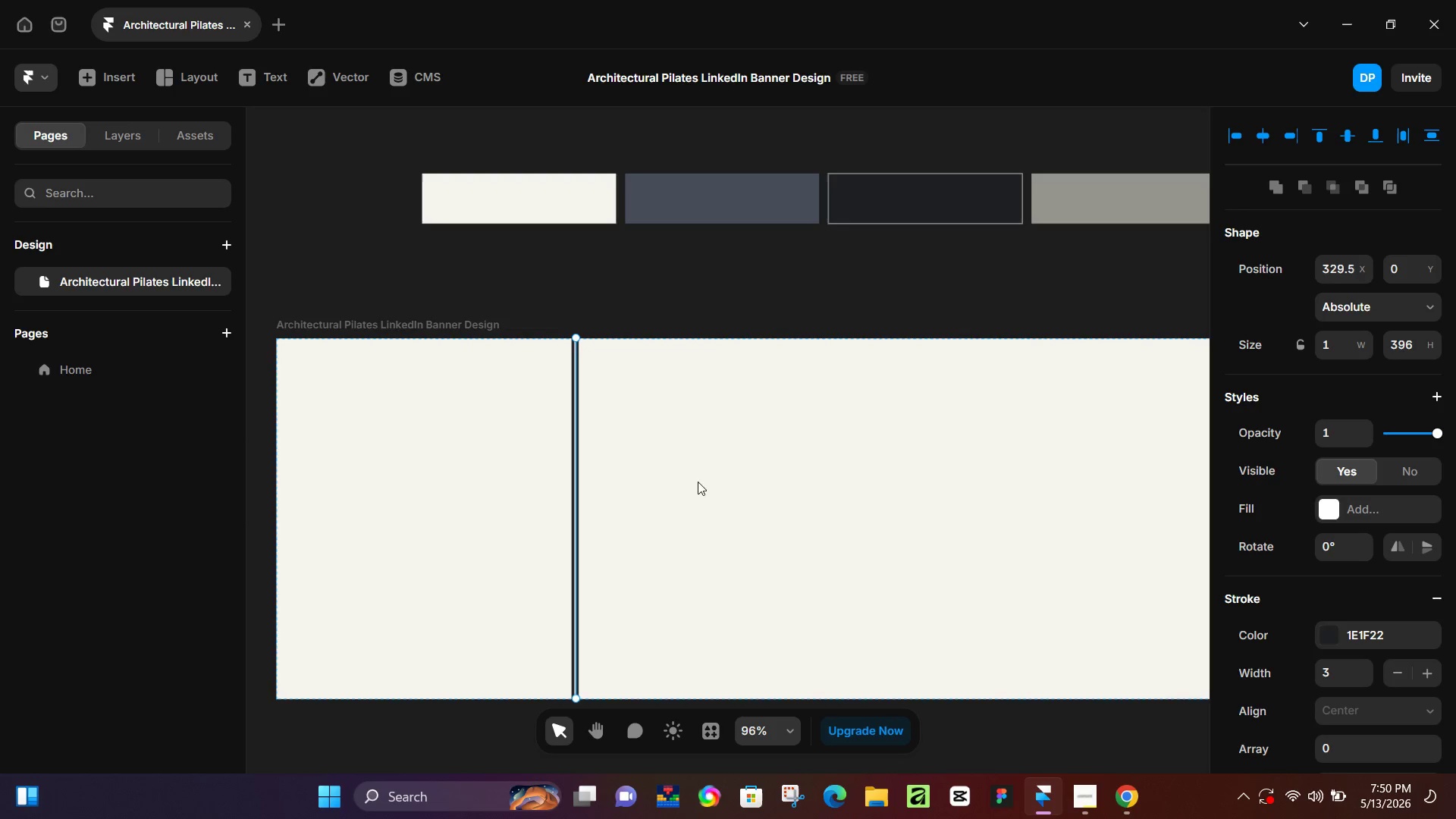 
key(ArrowRight)
 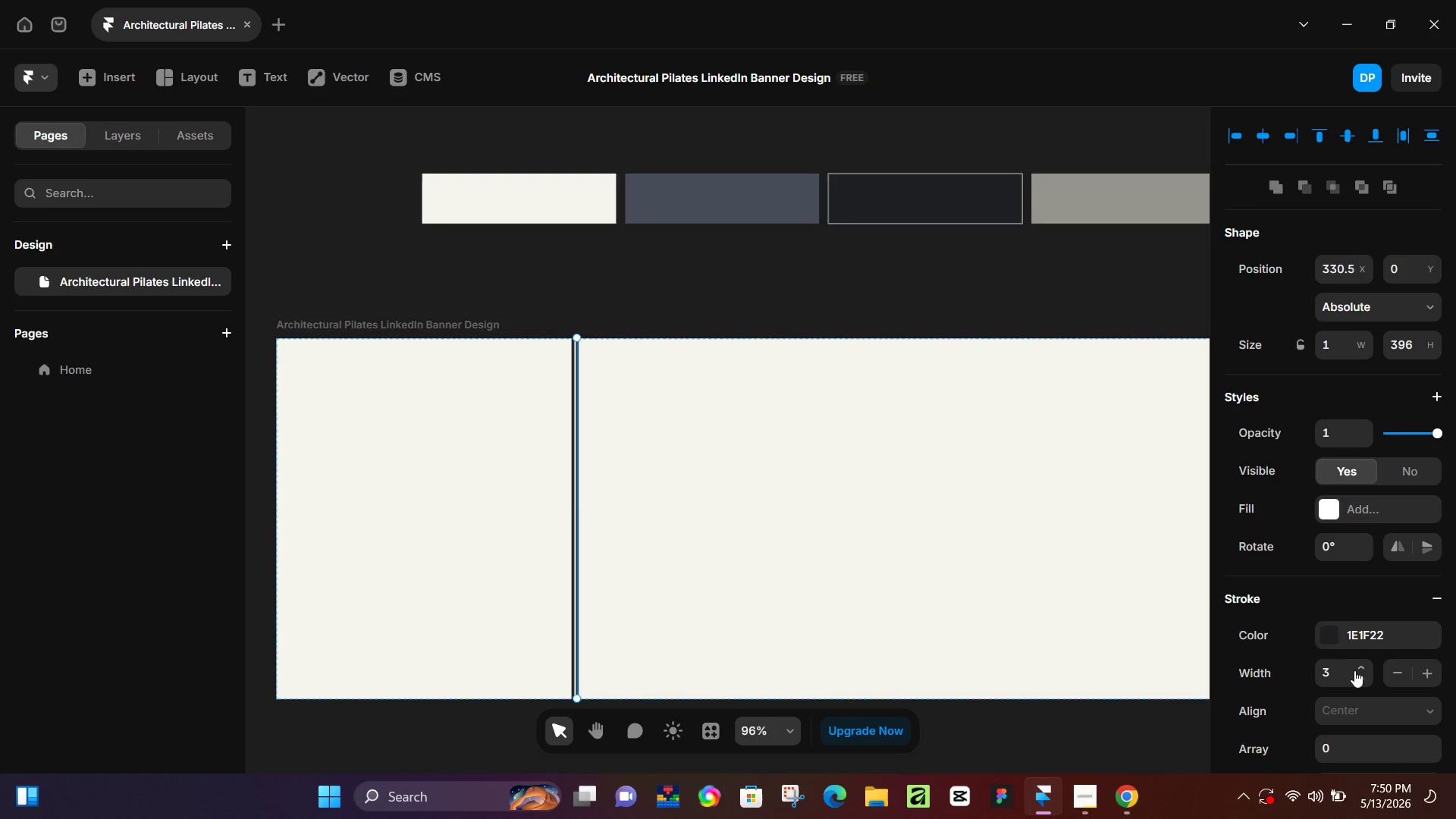 
left_click([1355, 673])
 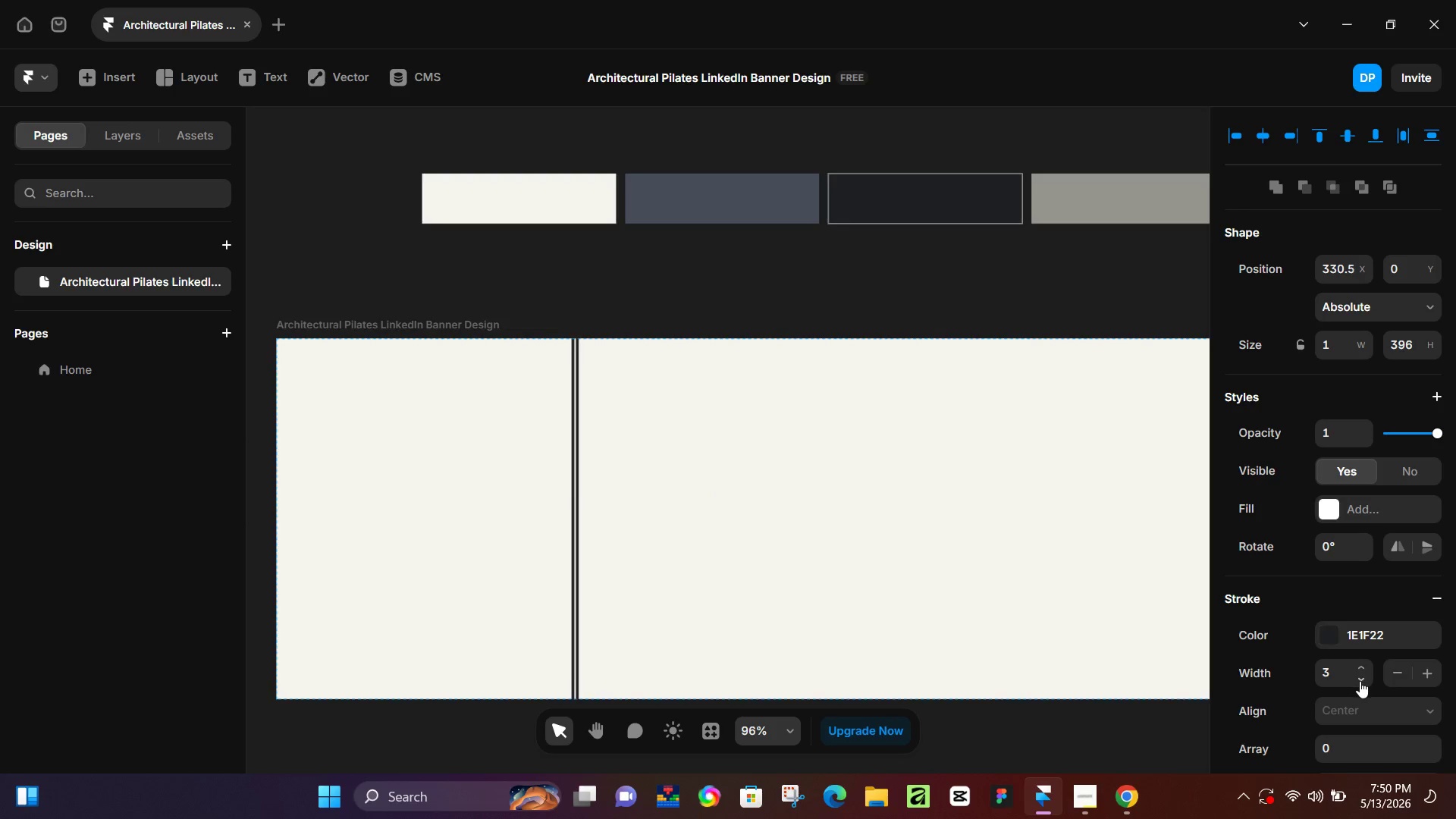 
double_click([1360, 681])
 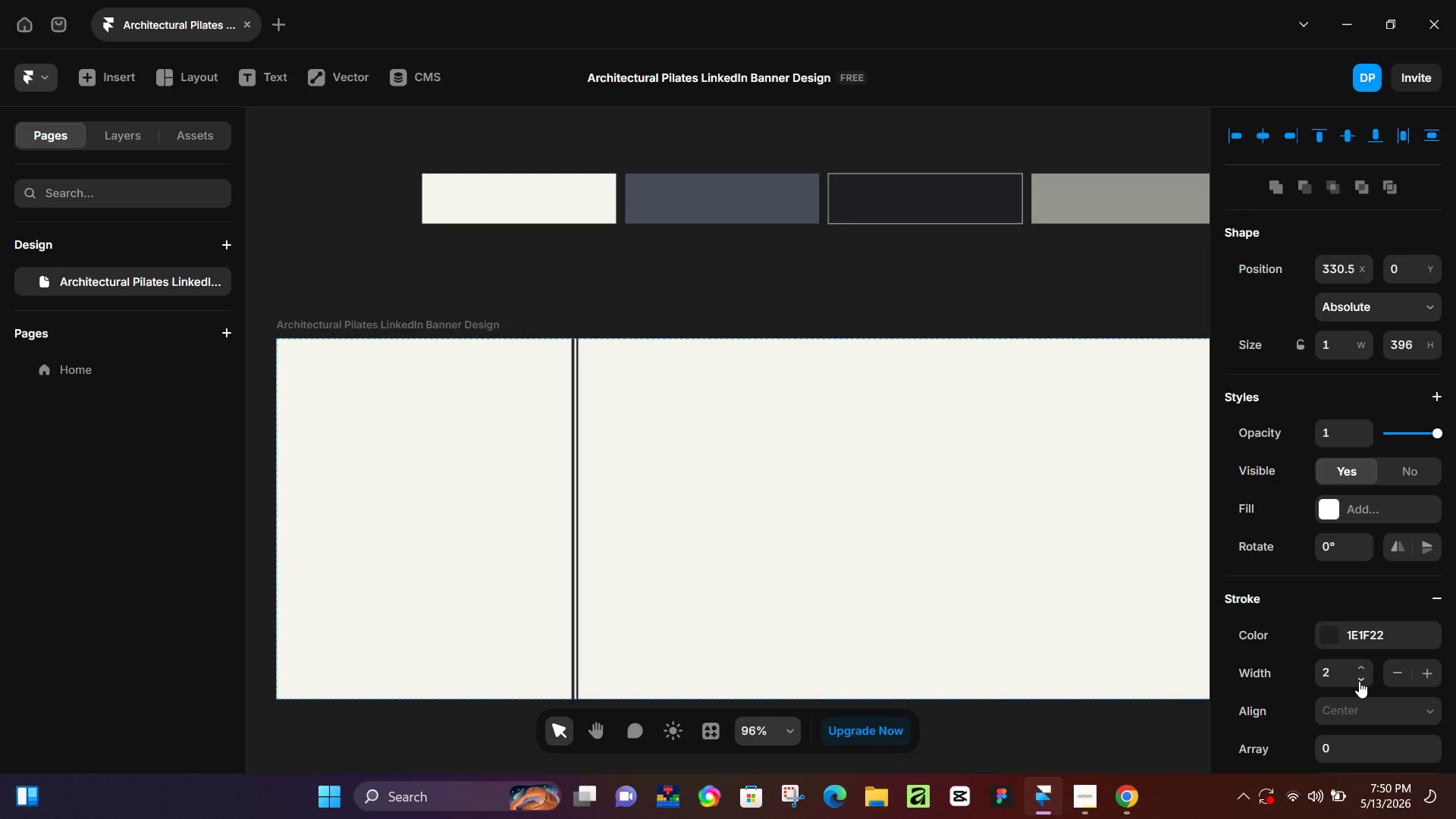 
left_click([1359, 681])
 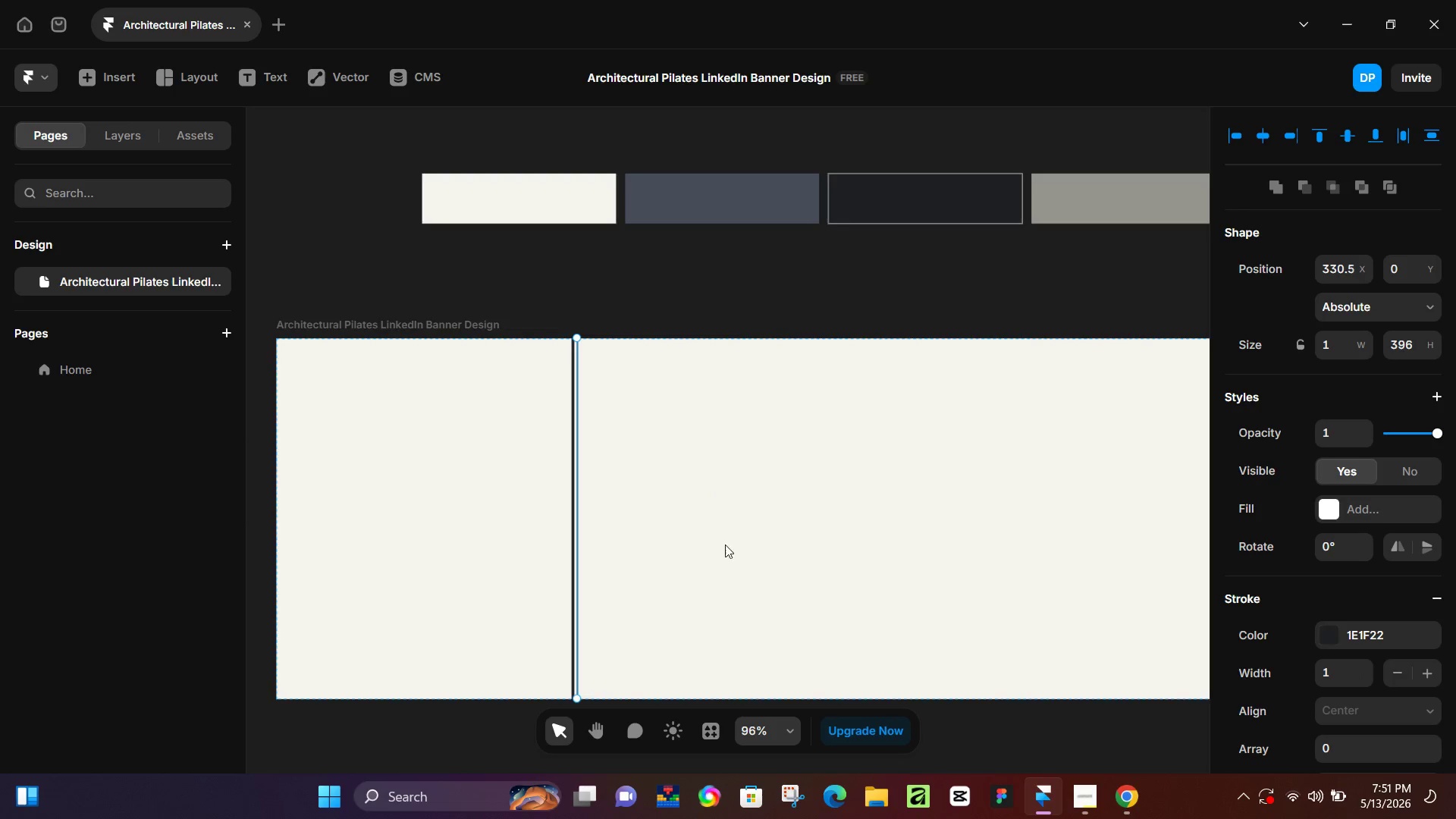 
key(ArrowRight)
 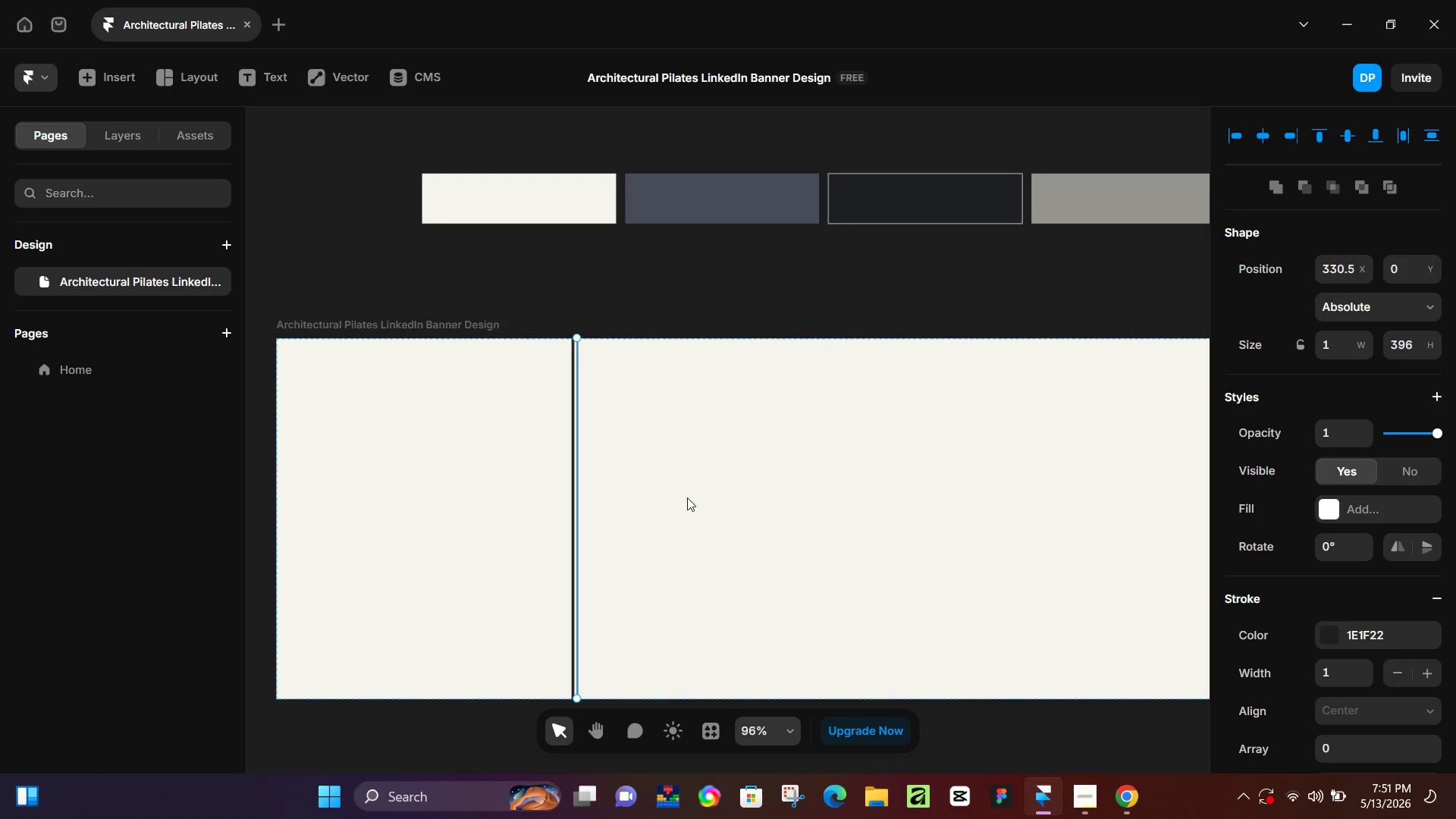 
key(ArrowRight)
 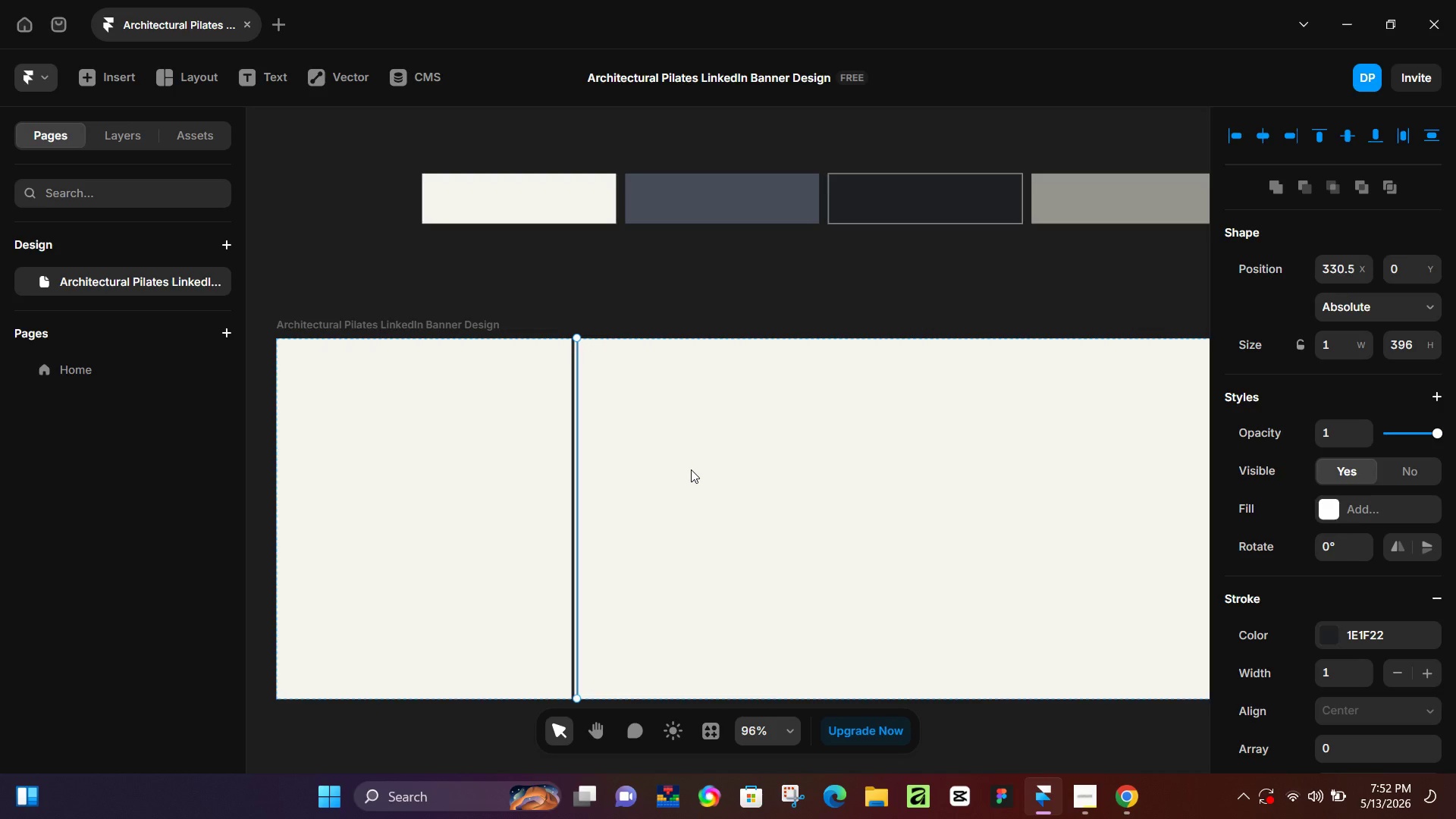 
wait(72.86)
 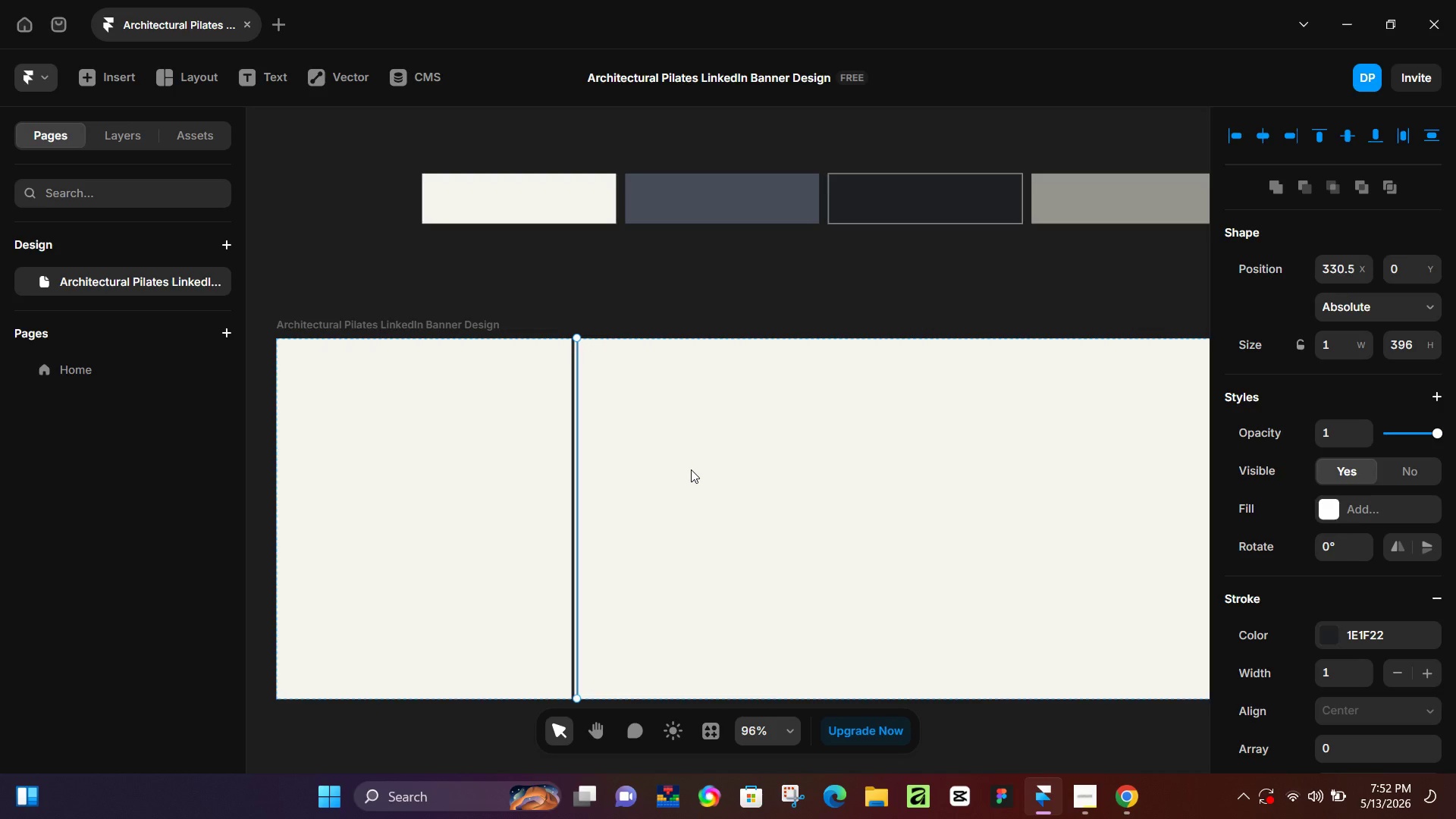 
left_click([557, 278])
 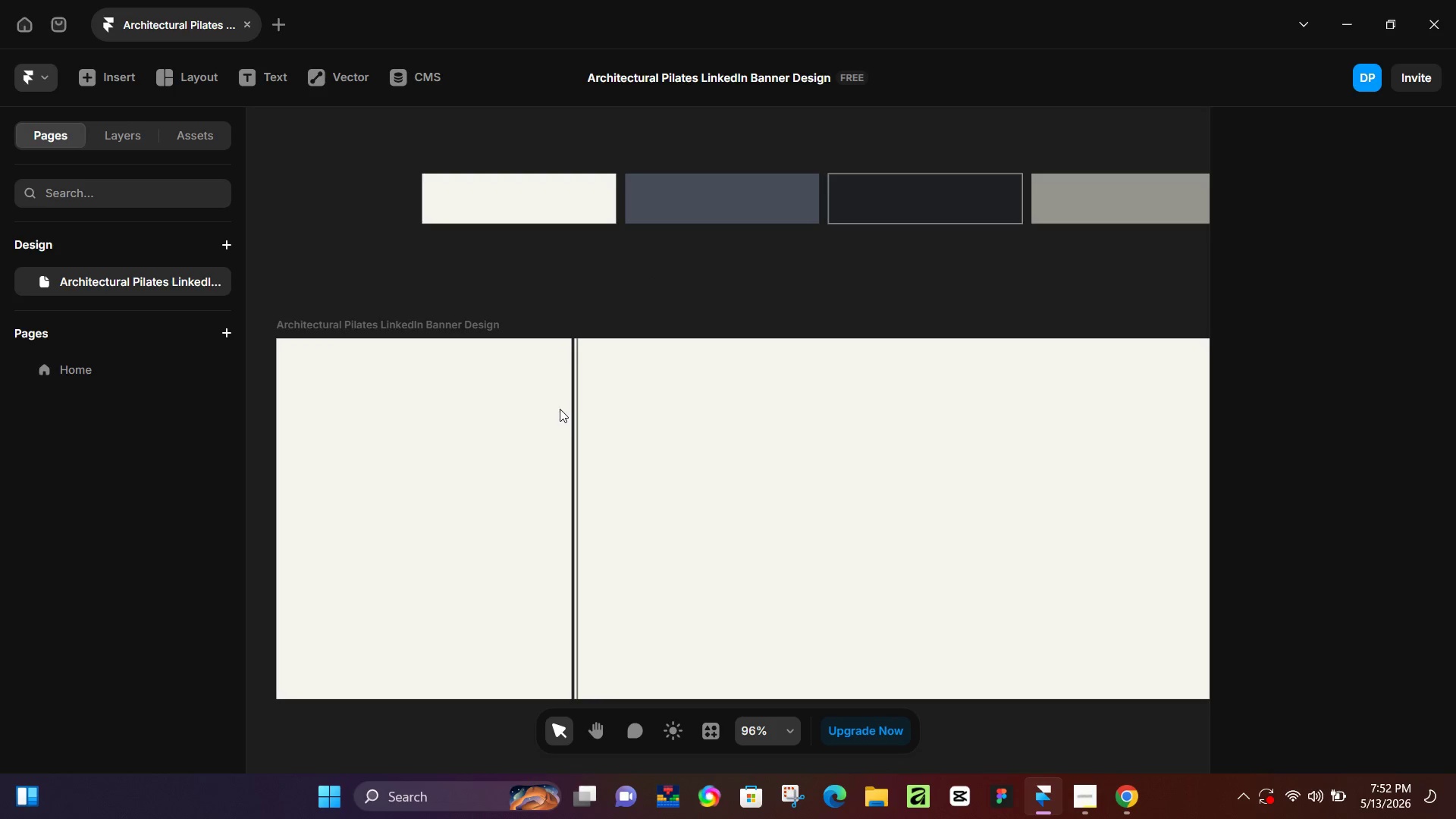 
wait(7.02)
 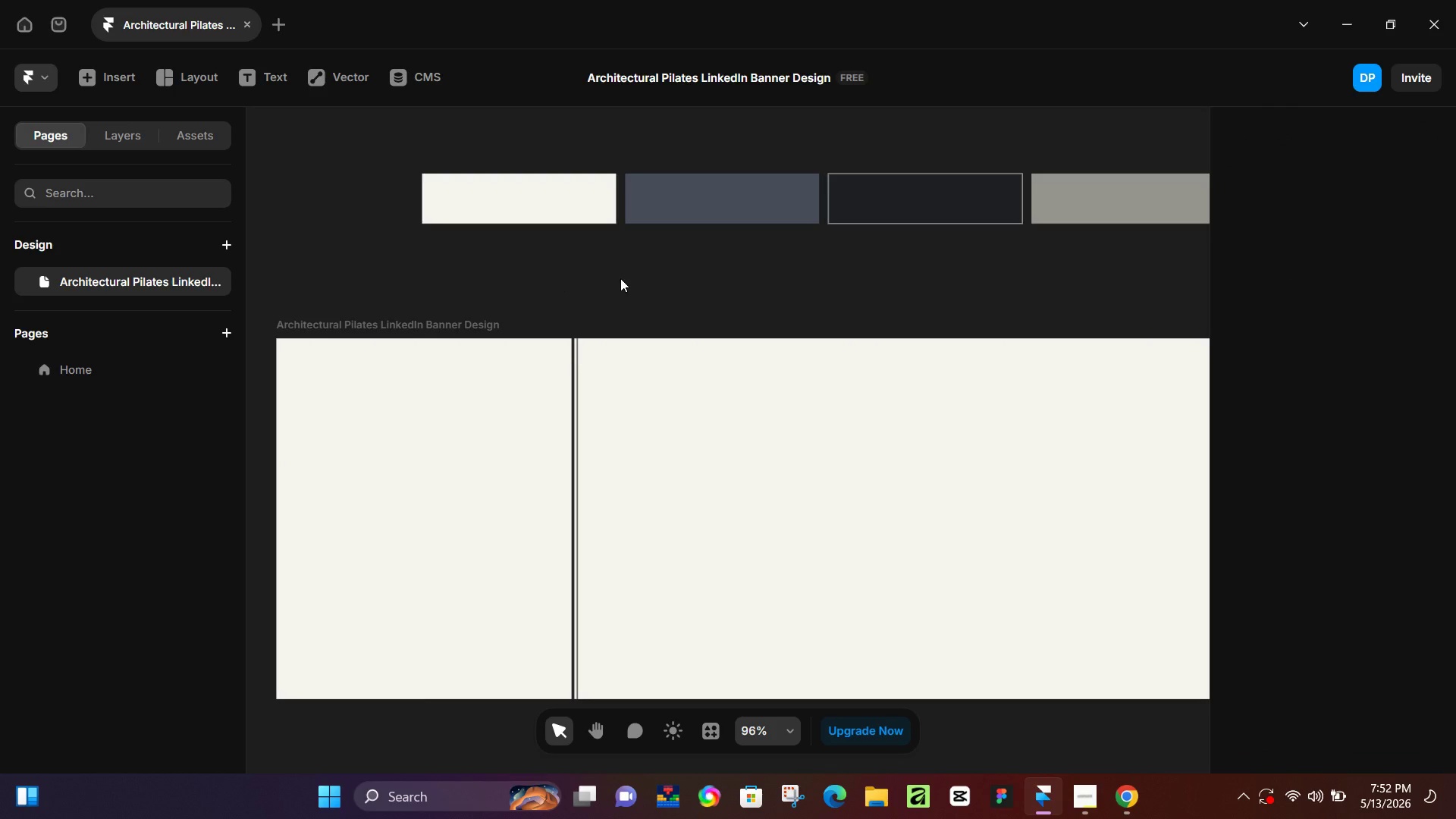 
key(P)
 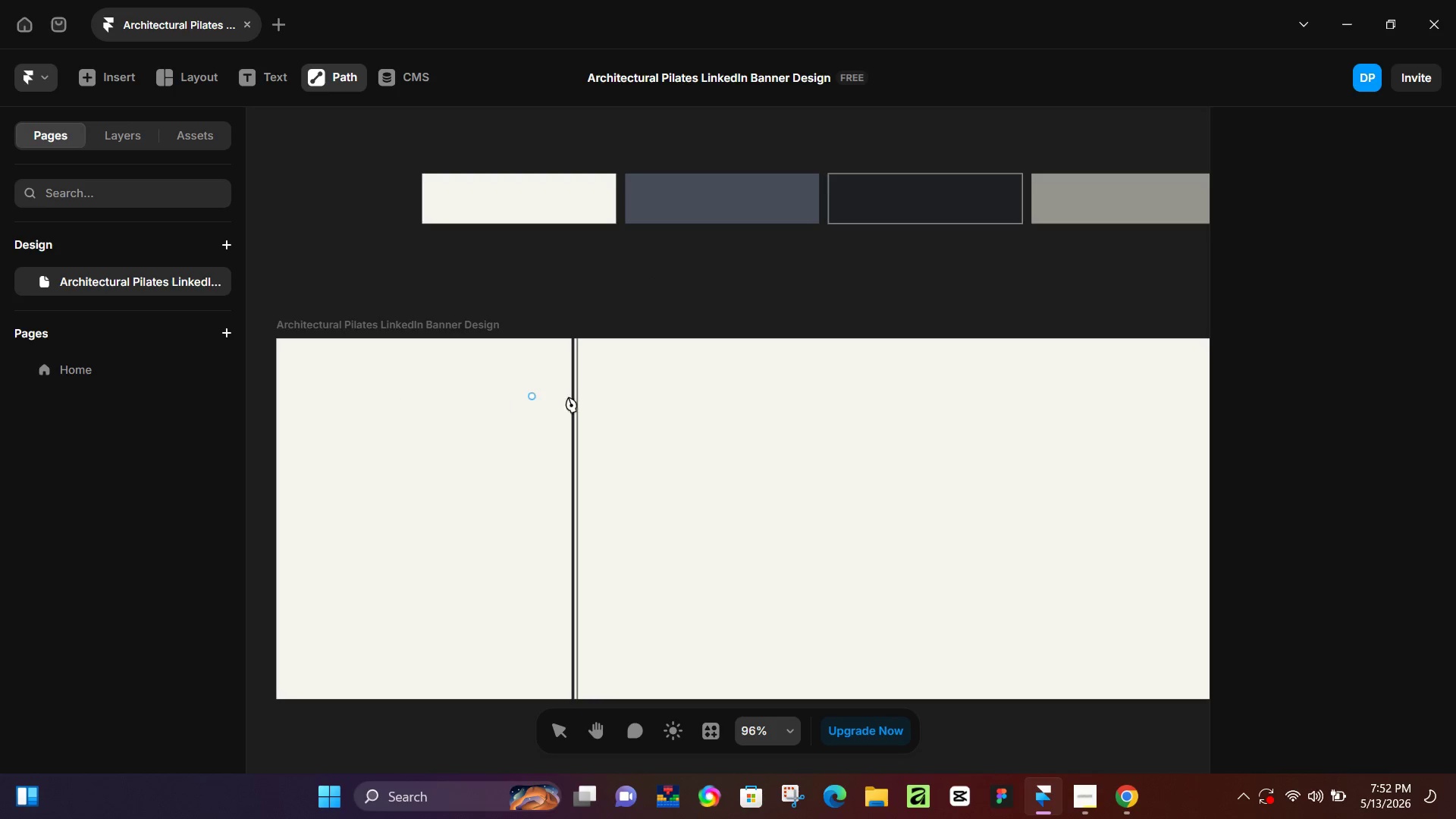 
hold_key(key=ControlLeft, duration=1.52)
scroll: coordinate [596, 403], scroll_direction: down, amount: 4.0
 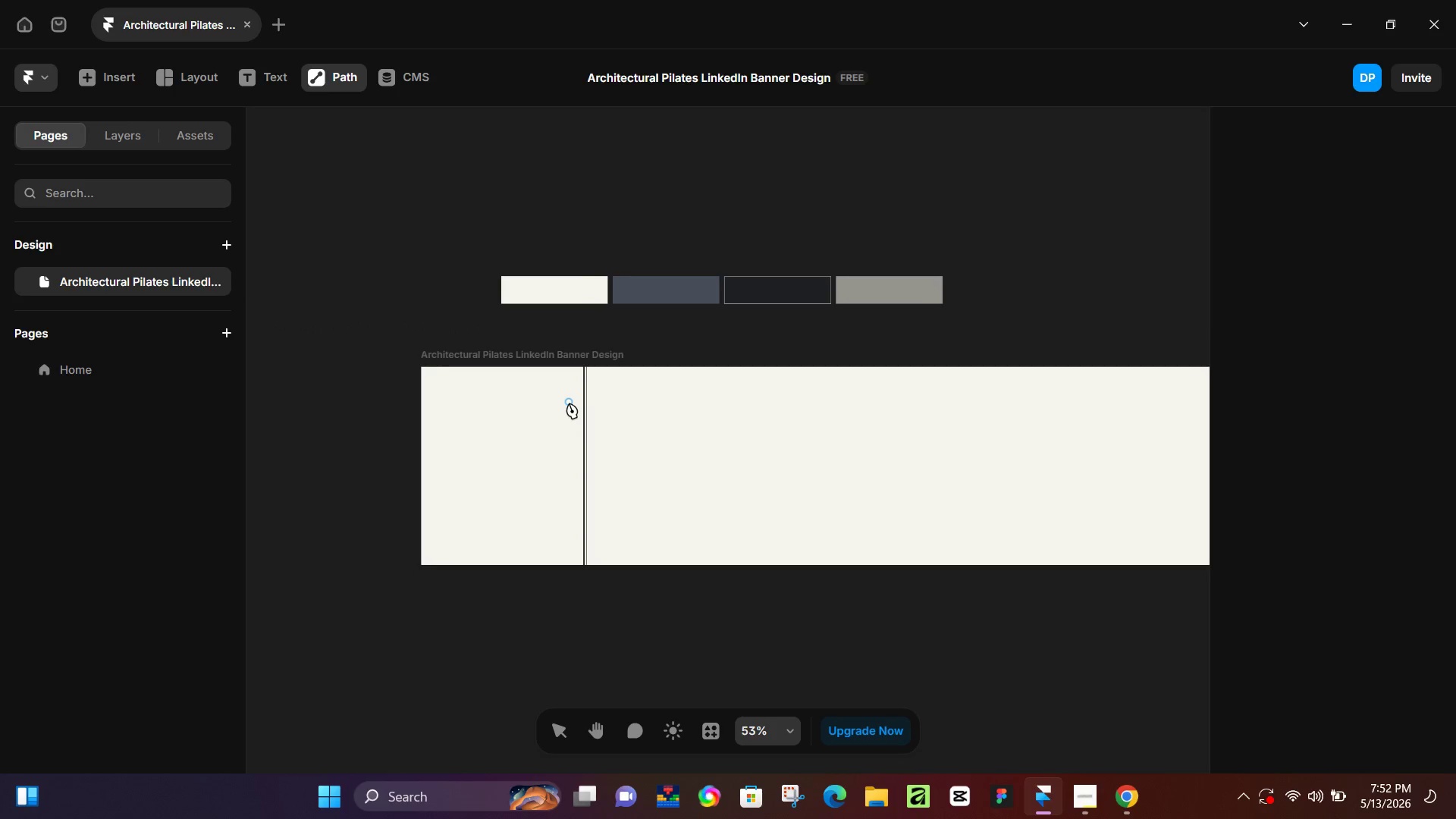 
key(Control+ControlLeft)
 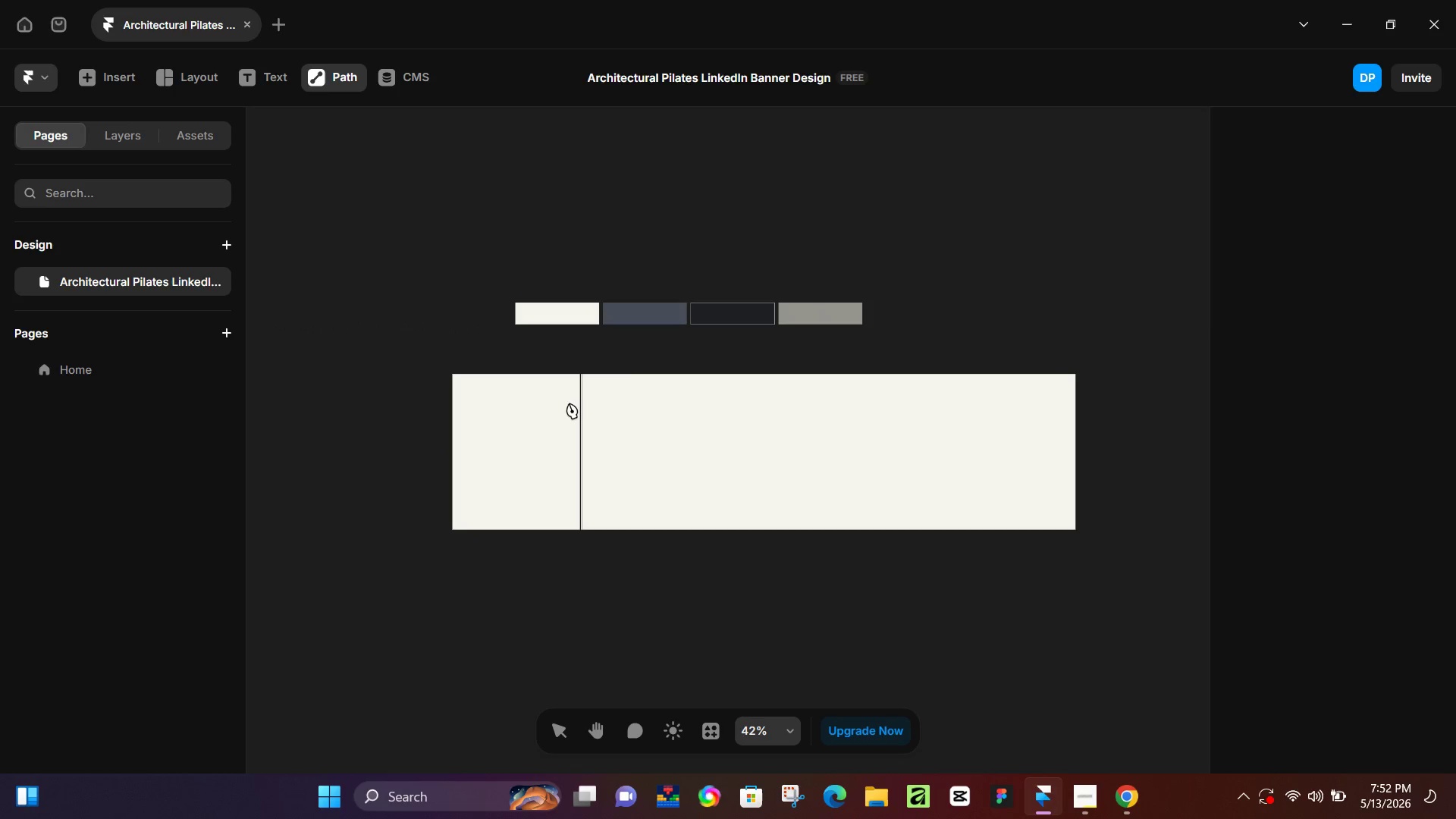 
key(Control+ControlLeft)
 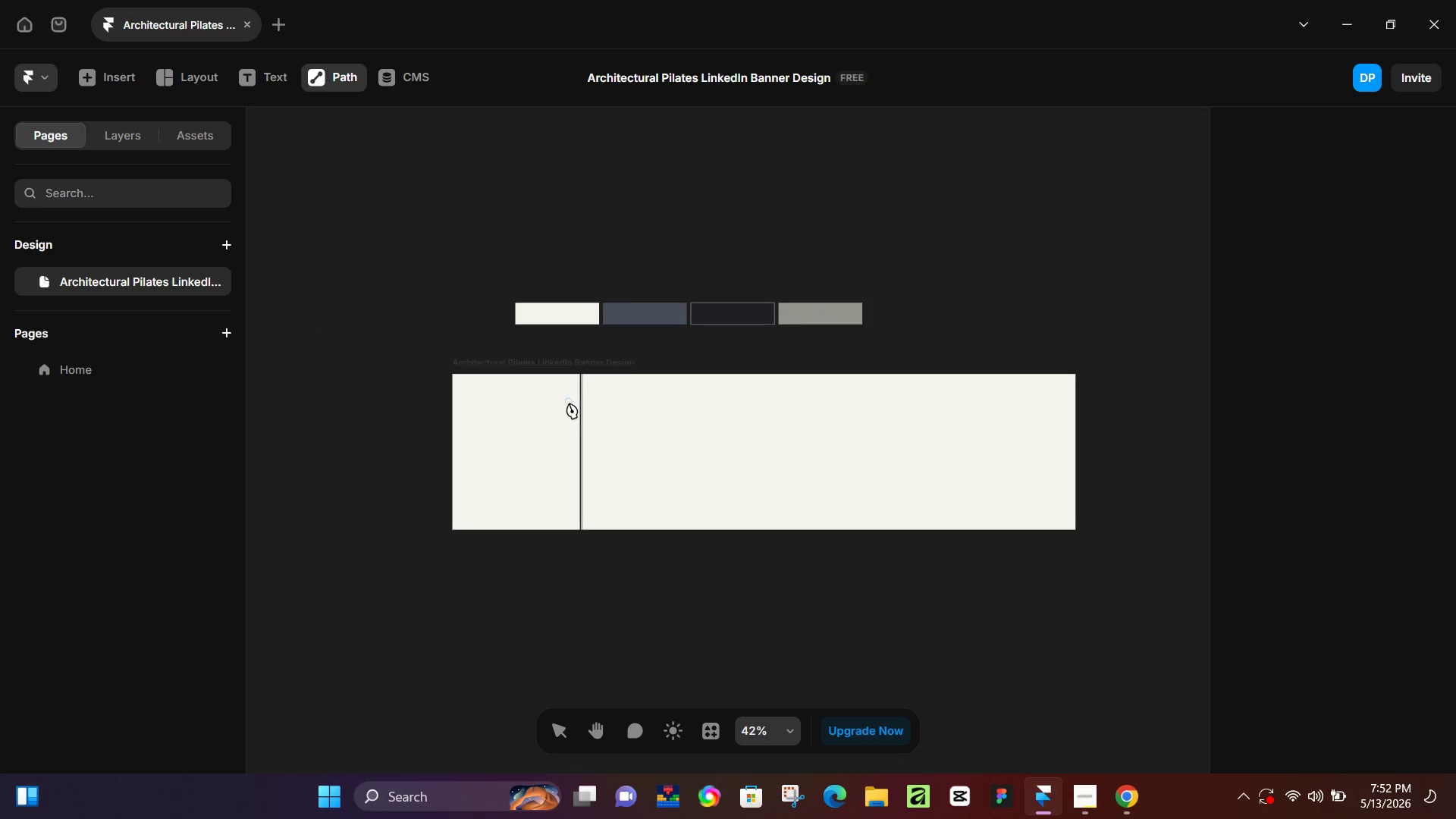 
key(Control+ControlLeft)
 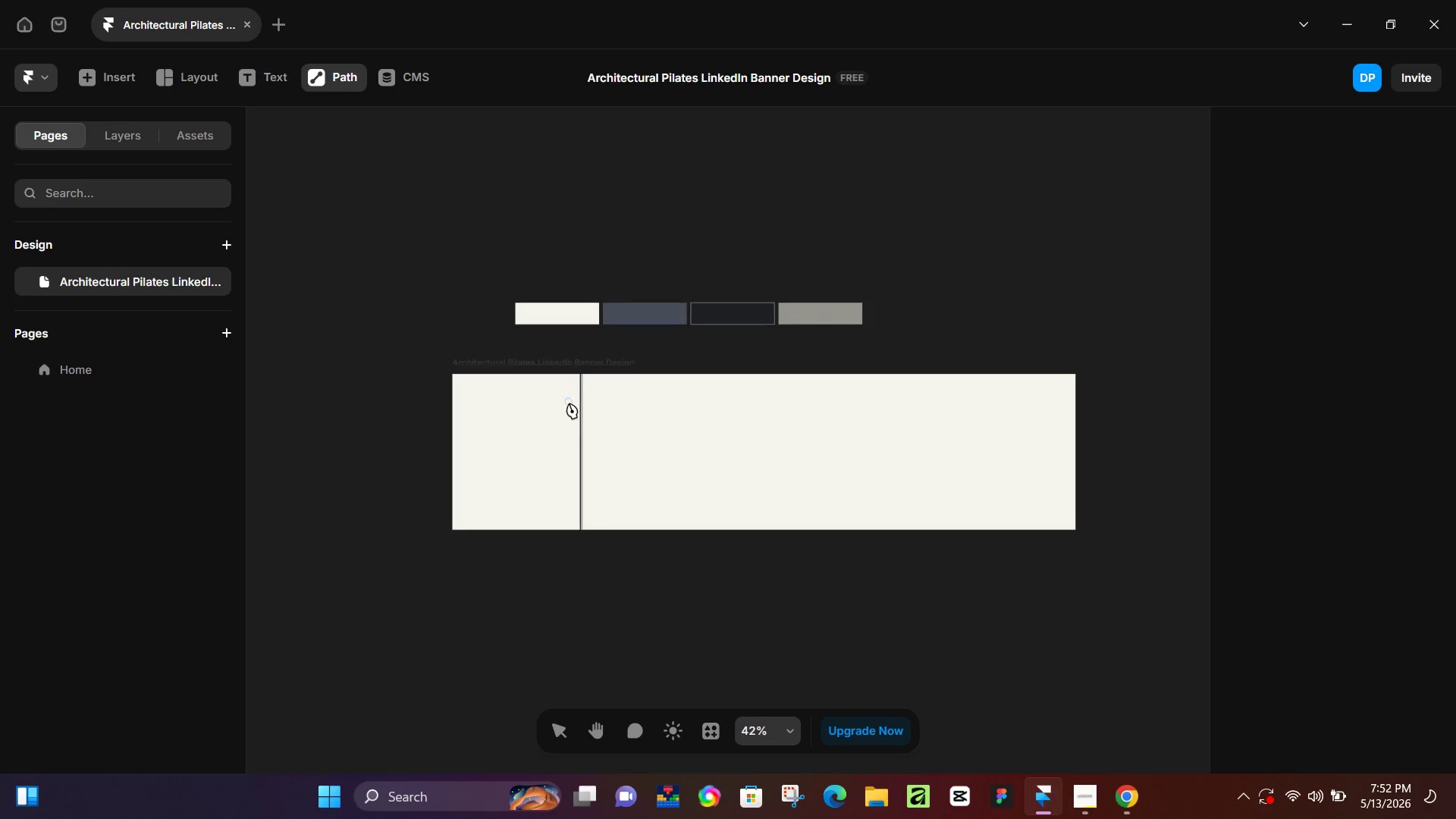 
key(Control+ControlLeft)
 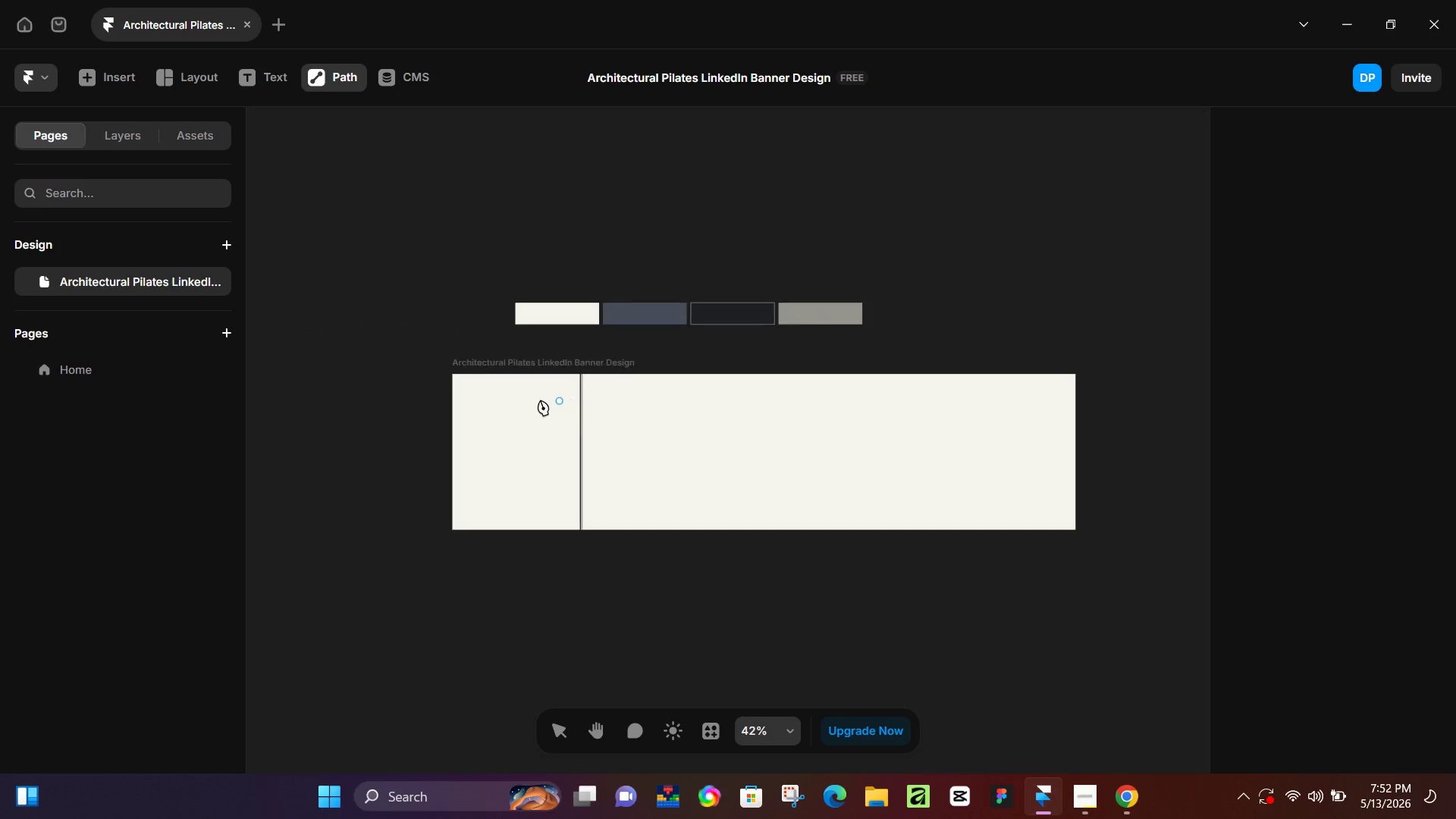 
hold_key(key=ControlLeft, duration=1.51)
 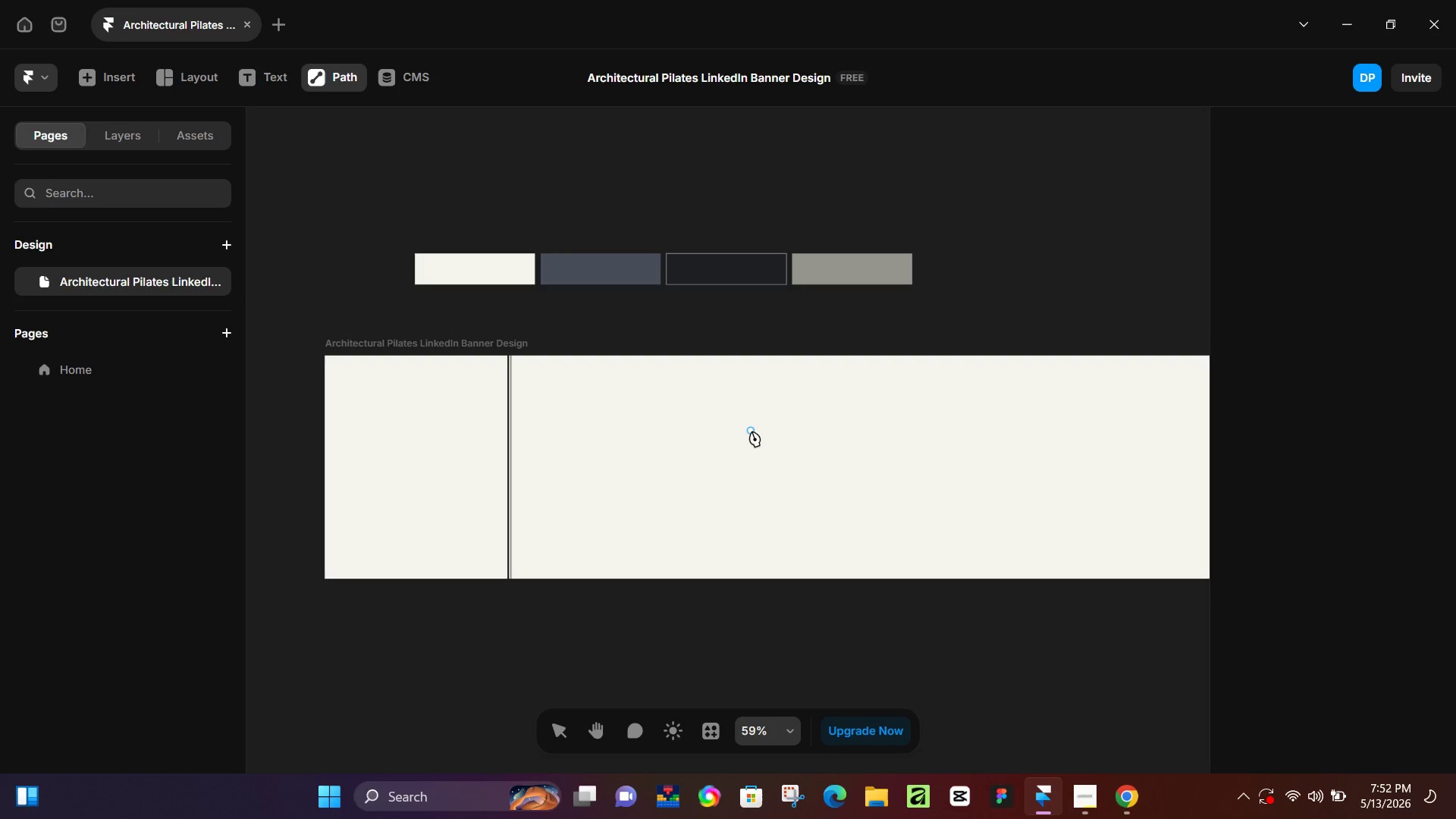 
scroll: coordinate [569, 403], scroll_direction: down, amount: 2.0
 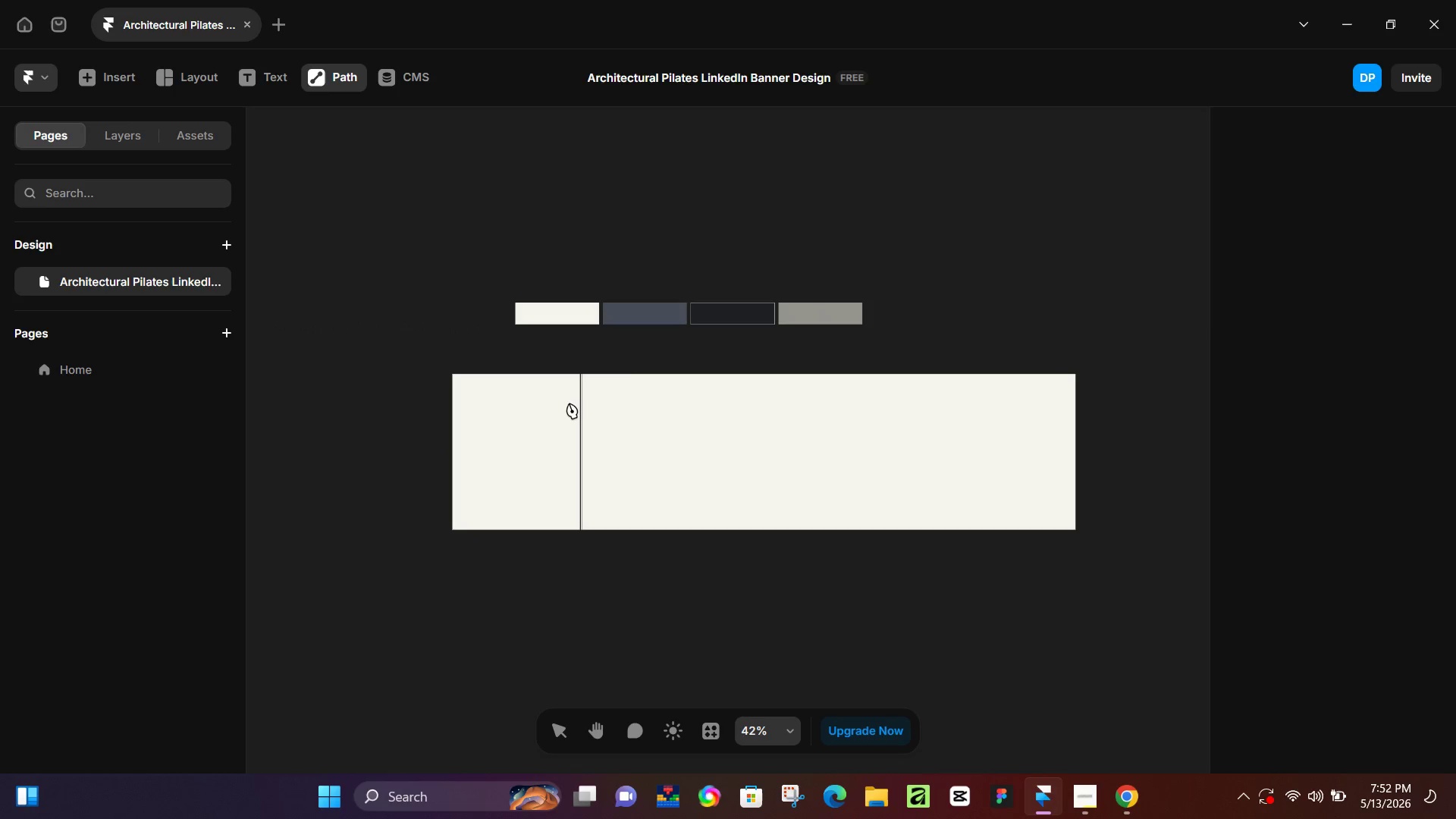 
key(Control+ControlLeft)
 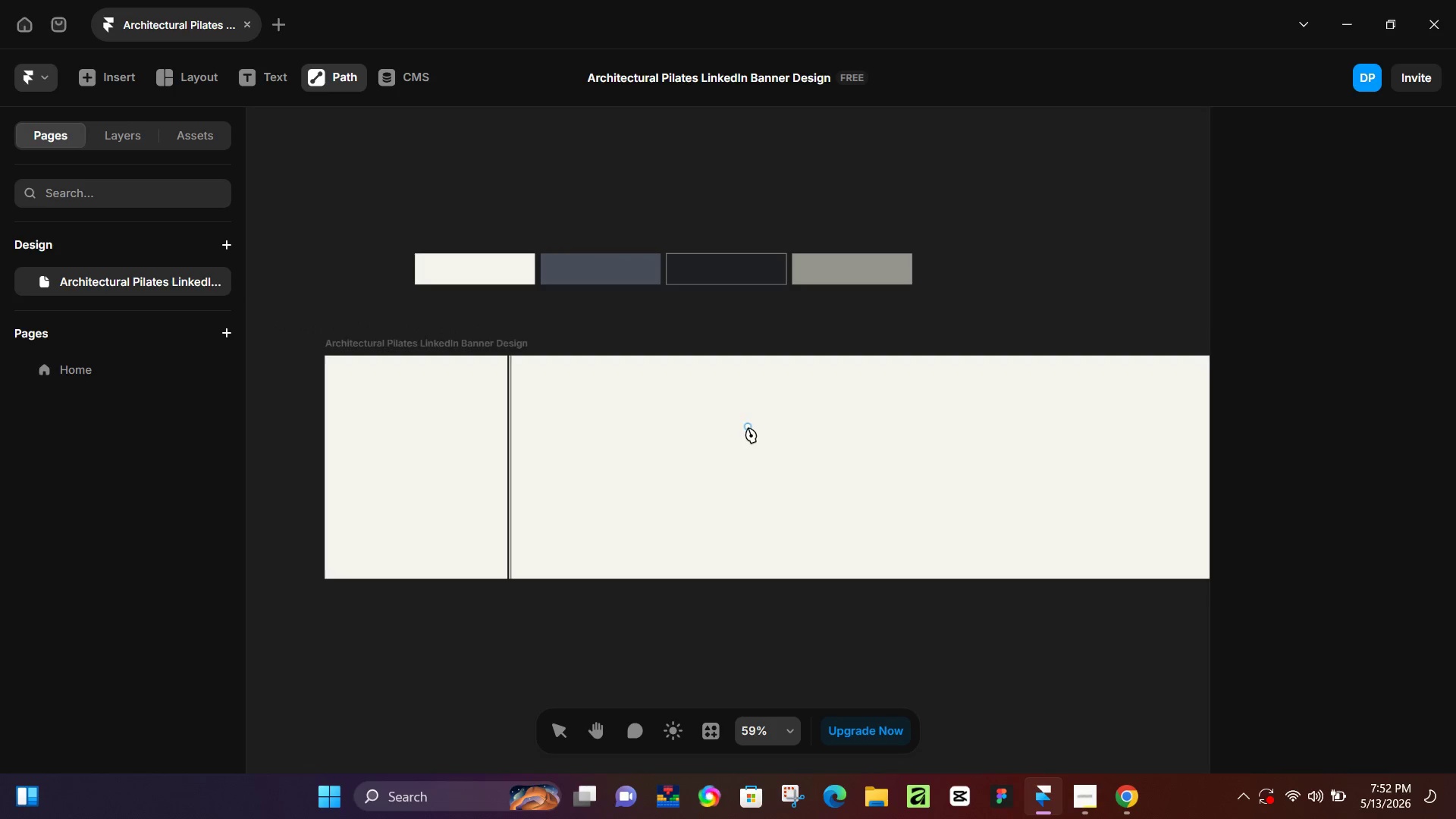 
key(Control+ControlLeft)
 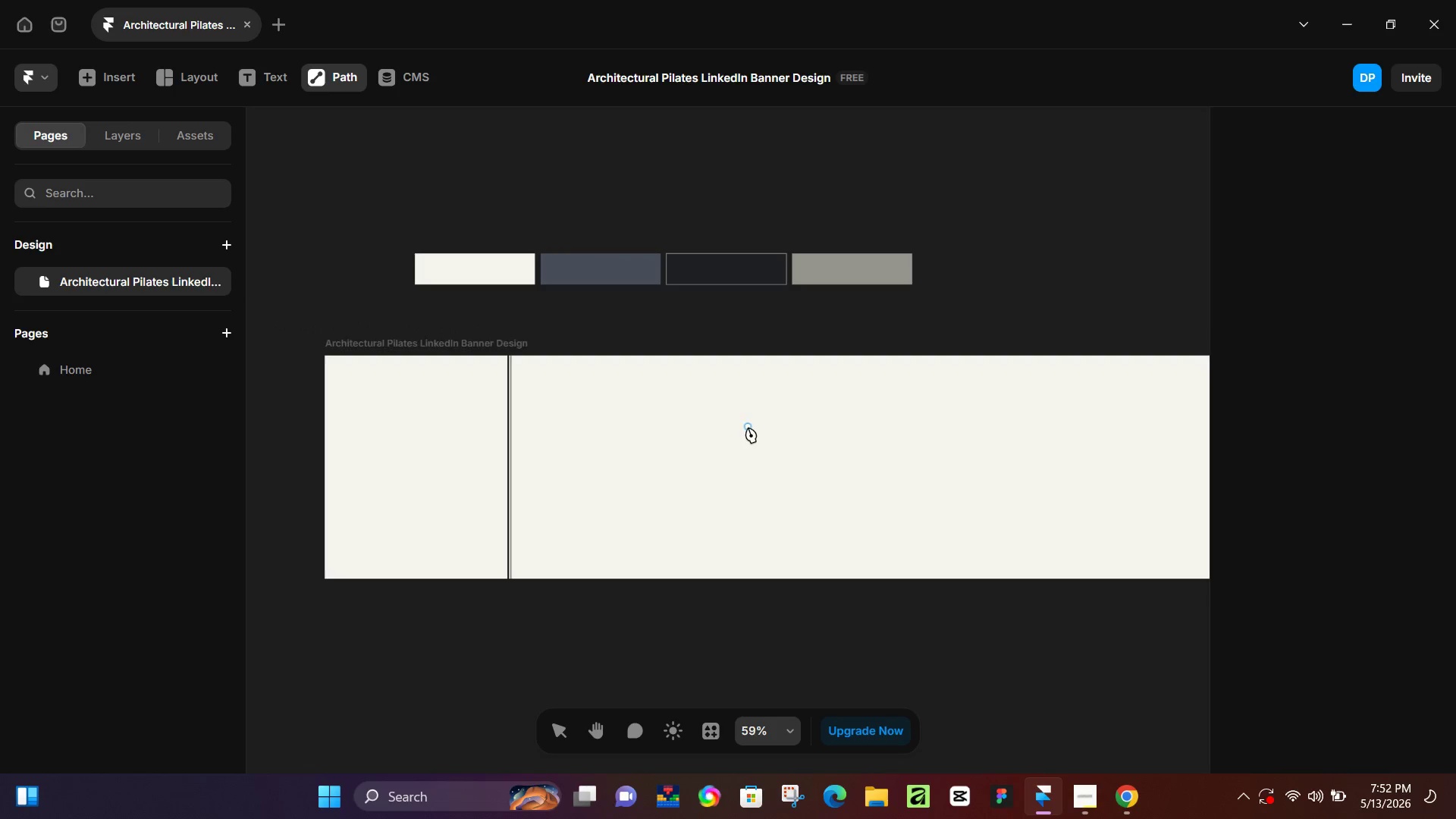 
key(Control+ControlLeft)
 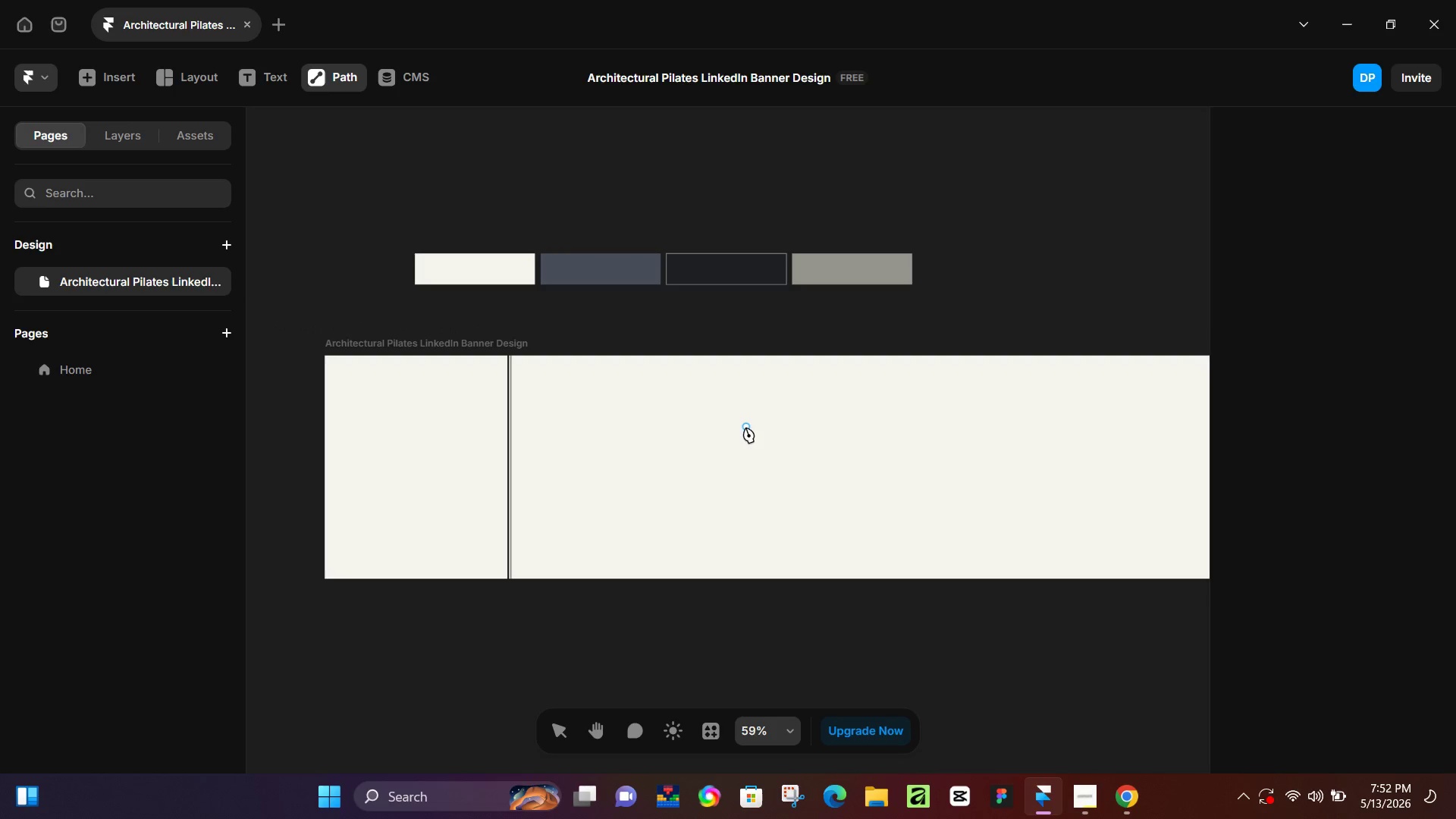 
key(Control+ControlLeft)
 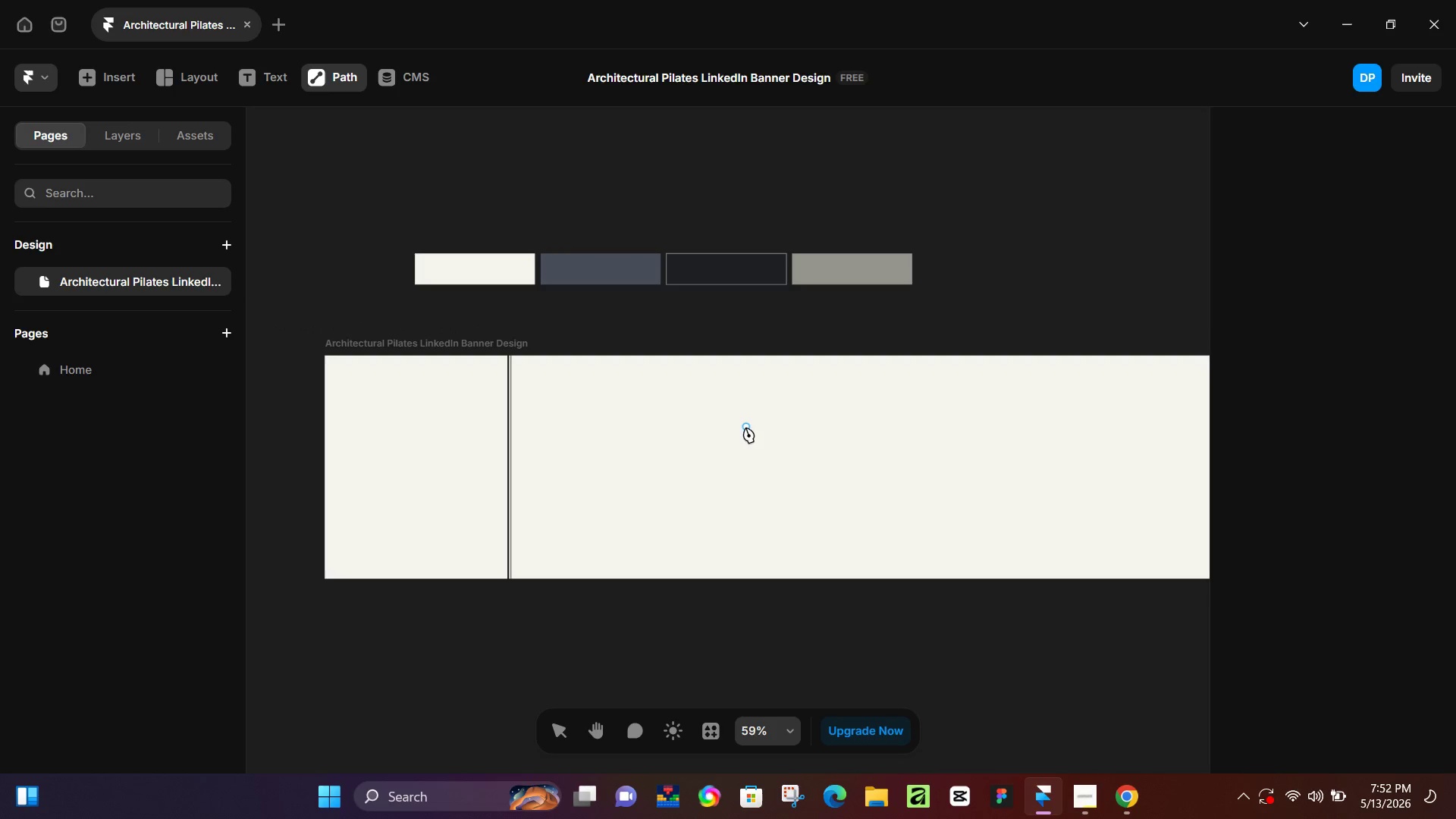 
key(Control+ControlLeft)
 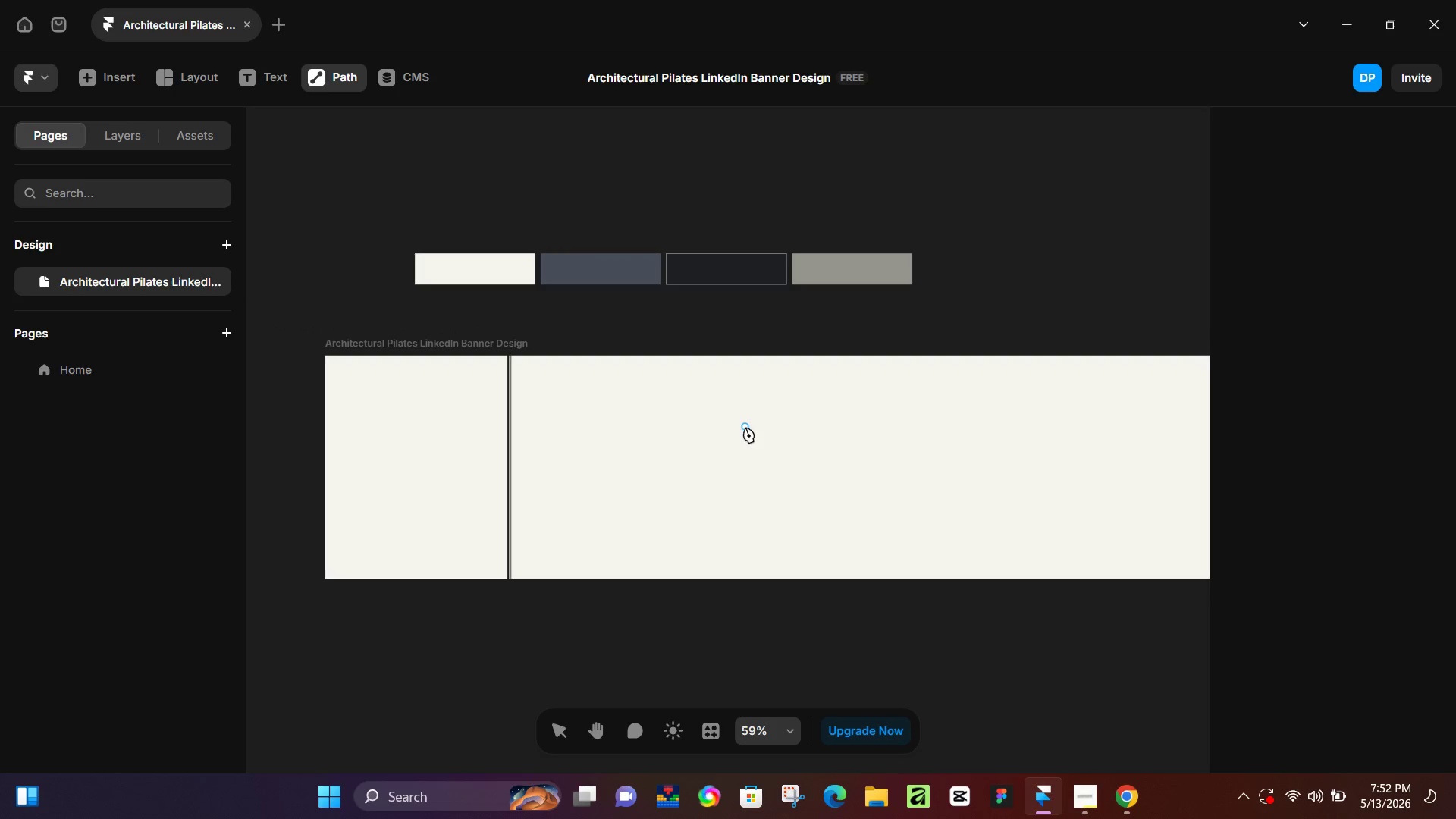 
key(Control+ControlLeft)
 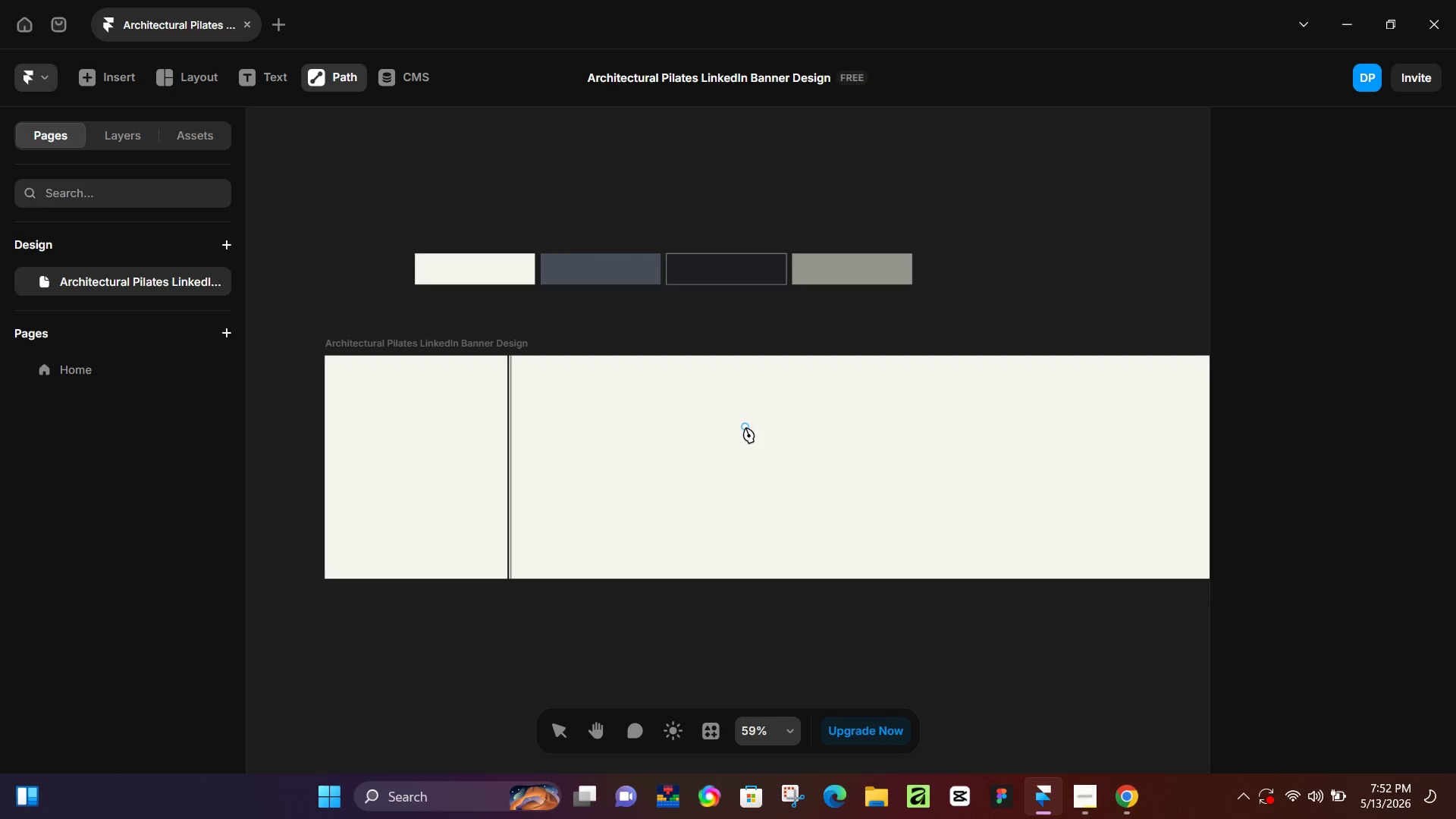 
key(Control+ControlLeft)
 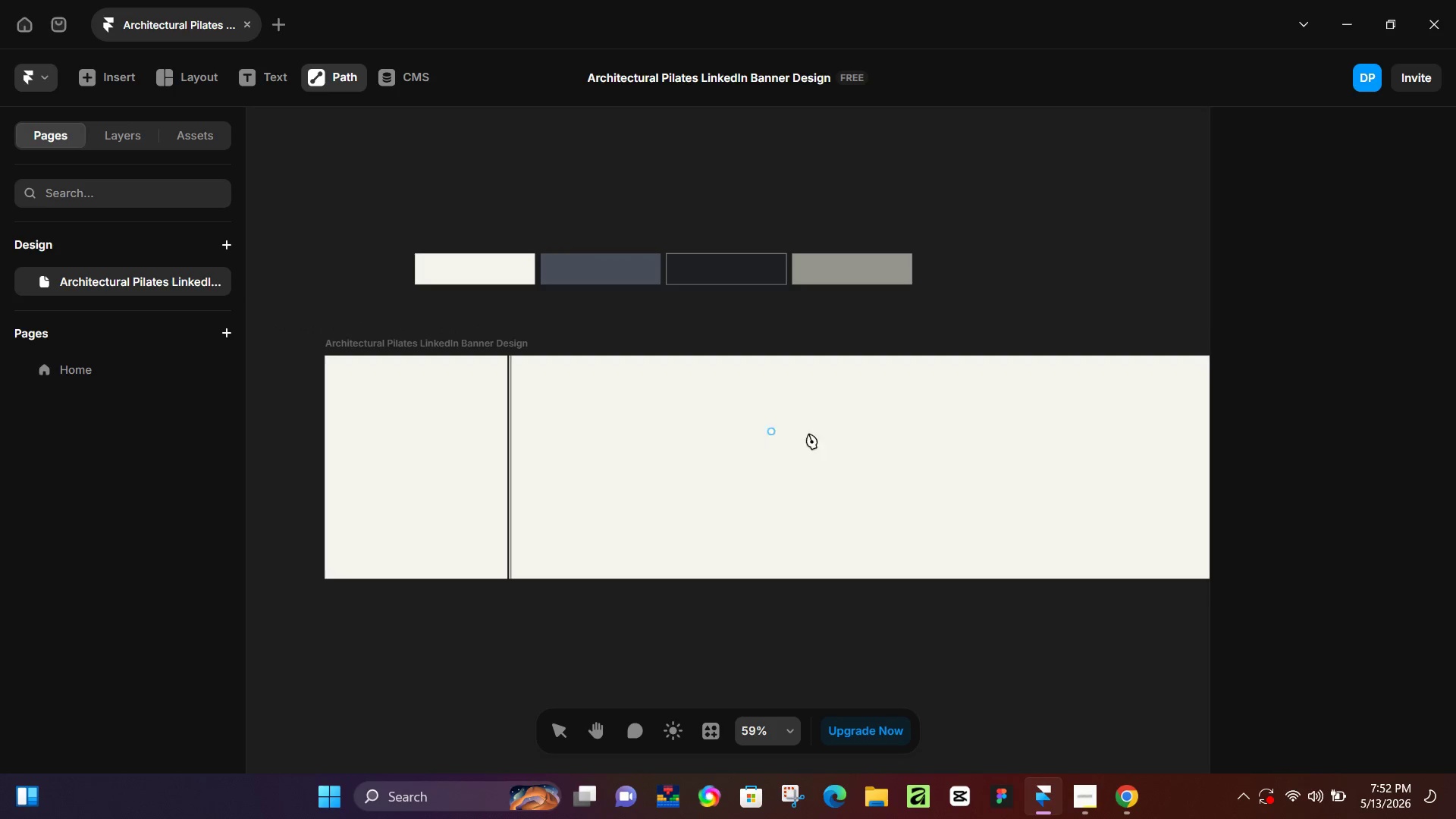 
scroll: coordinate [750, 427], scroll_direction: up, amount: 2.0
 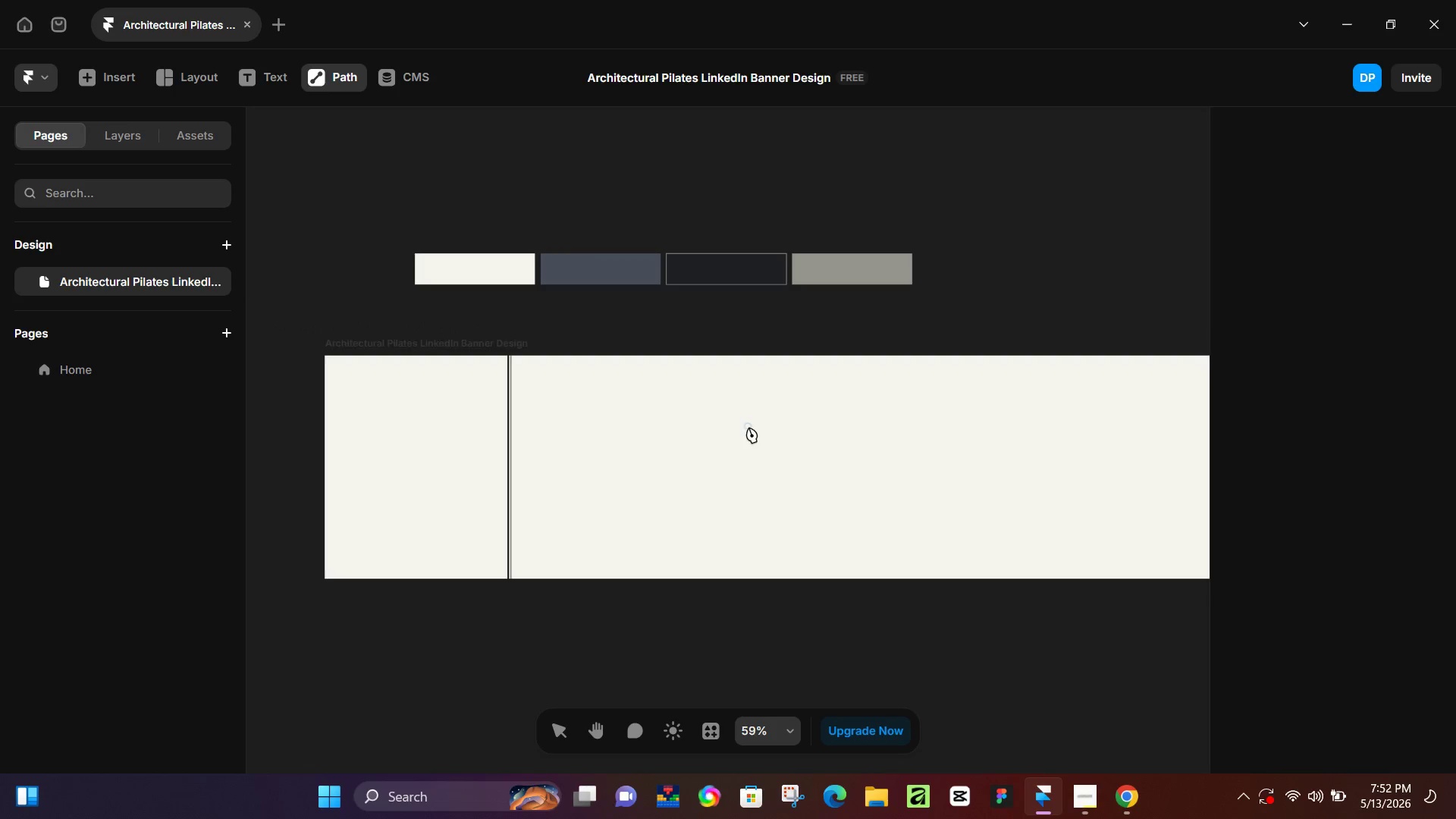 
hold_key(key=ControlLeft, duration=1.52)
scroll: coordinate [1172, 443], scroll_direction: none, amount: 0.0
 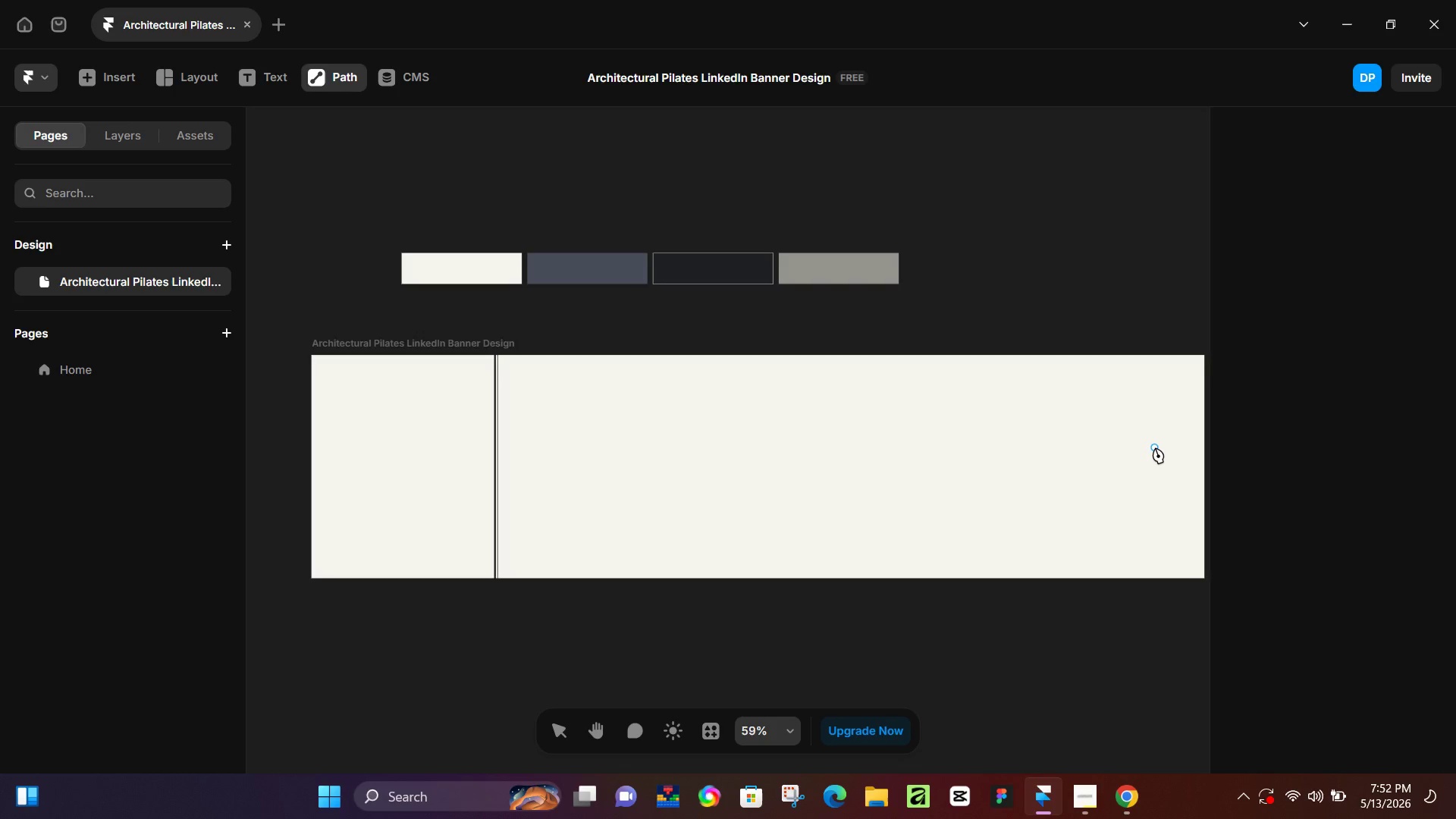 
hold_key(key=ControlLeft, duration=0.36)
scroll: coordinate [1155, 447], scroll_direction: down, amount: 1.0
 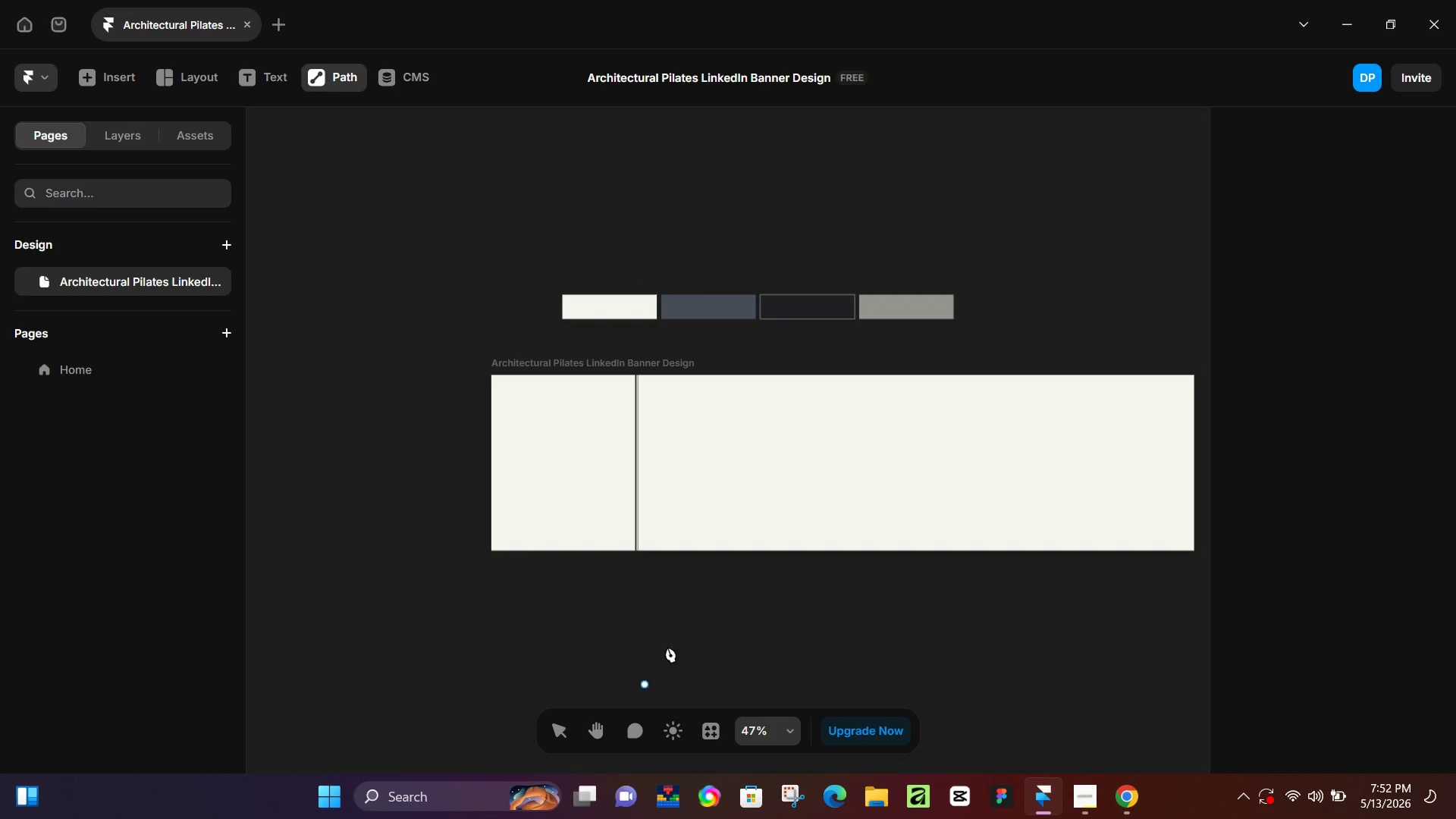 
left_click_drag(start_coordinate=[730, 574], to_coordinate=[691, 584])
 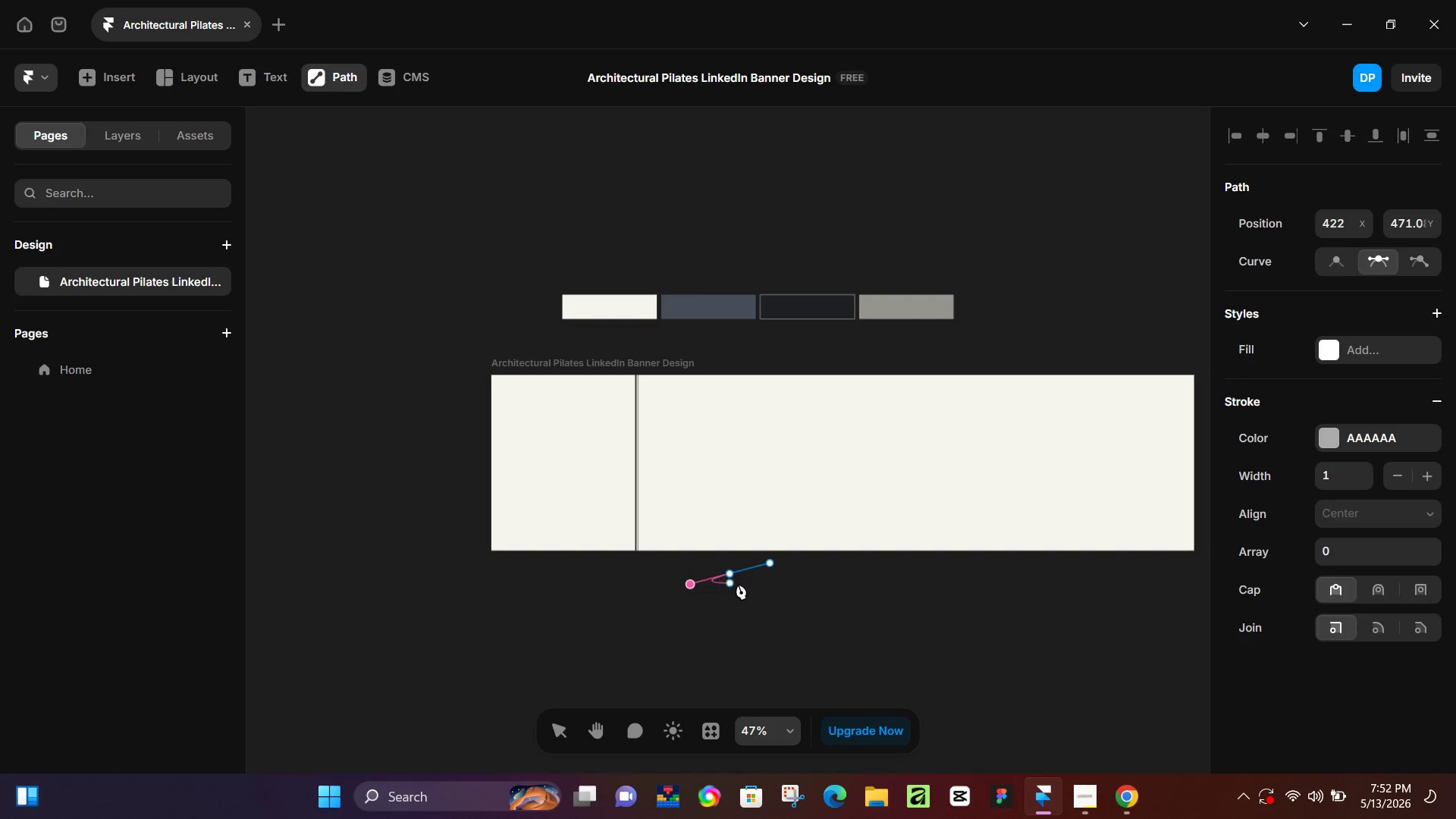 
key(Control+Z)
 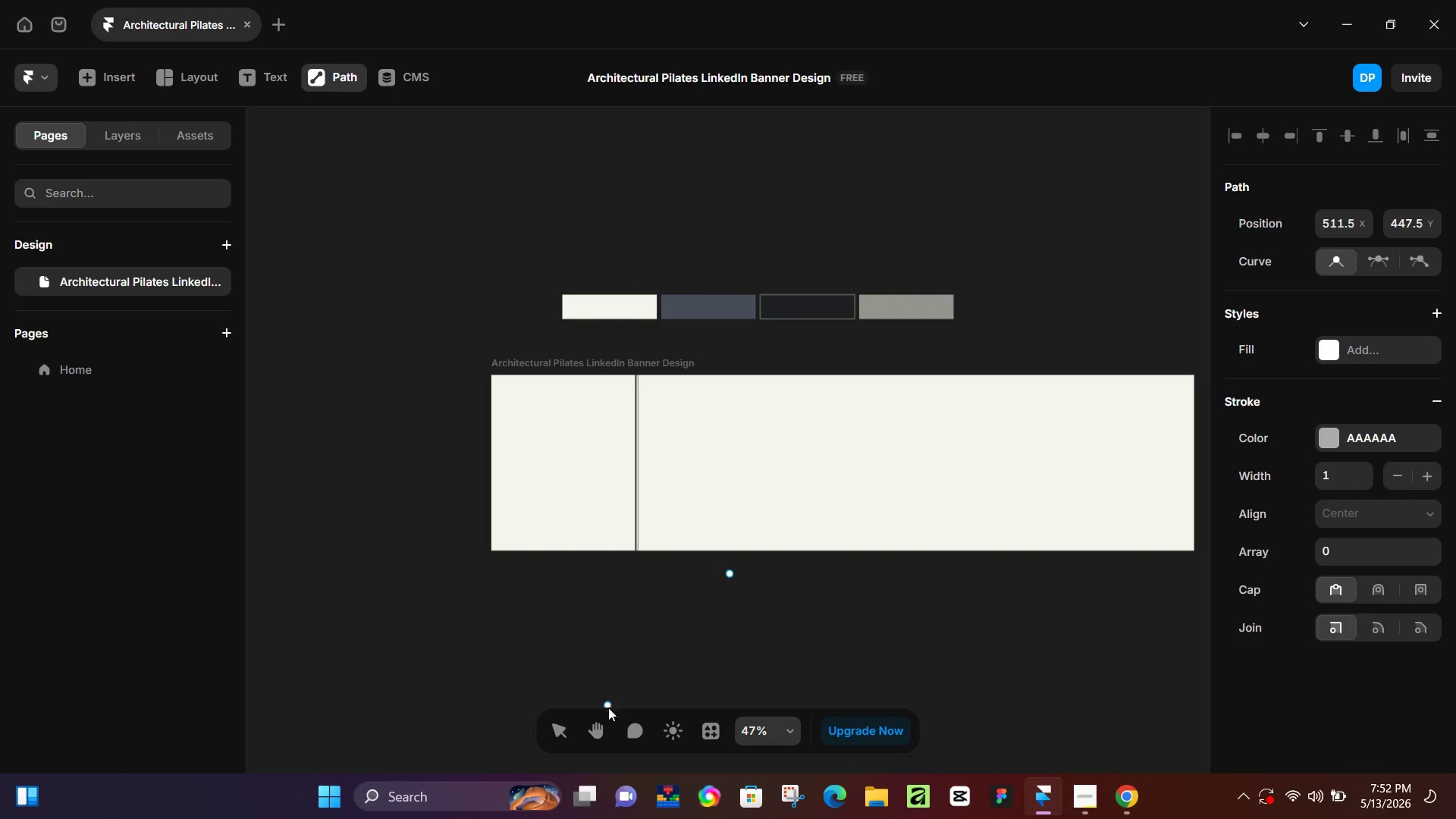 
key(Control+ControlLeft)
 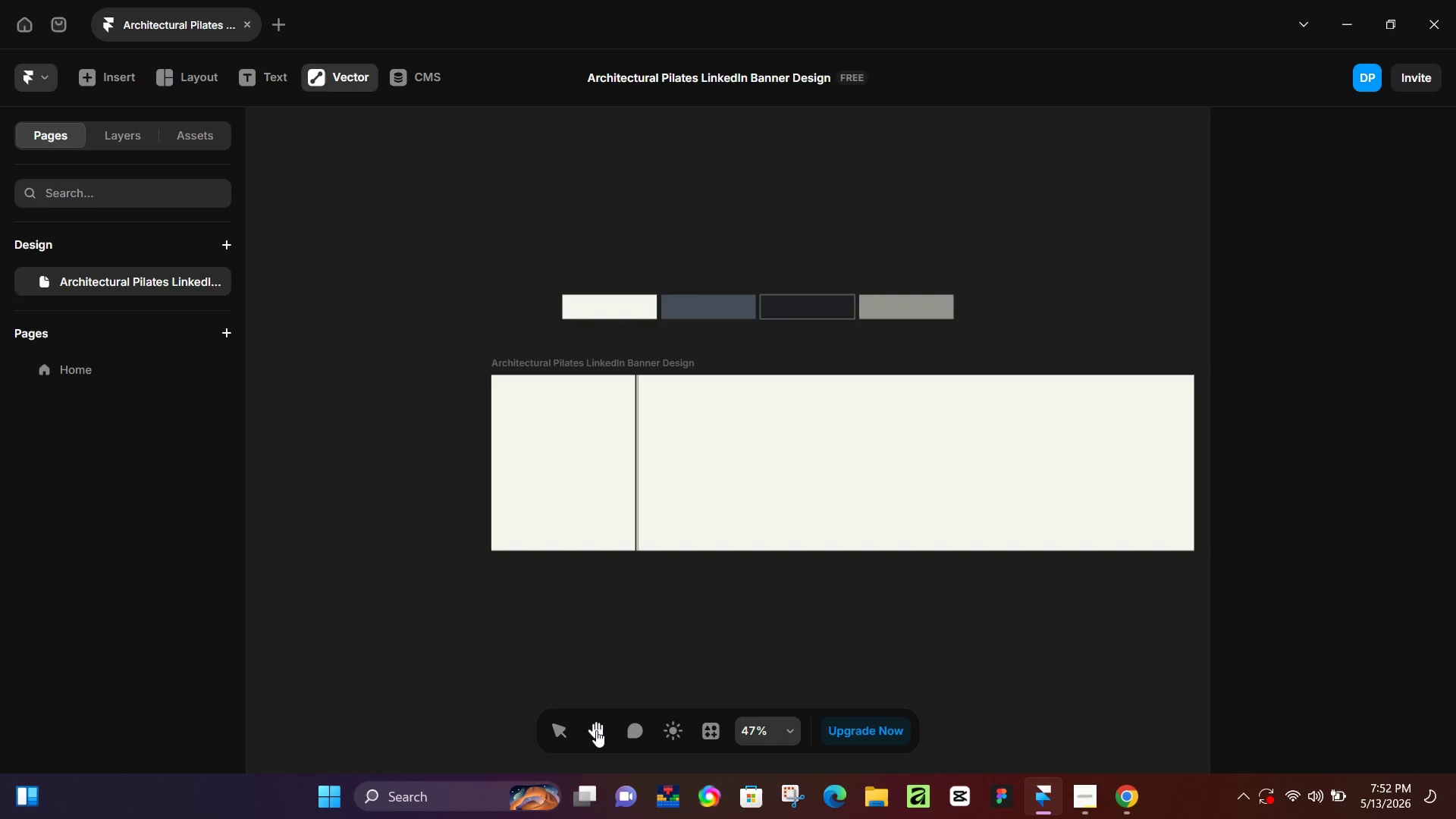 
left_click([596, 730])
 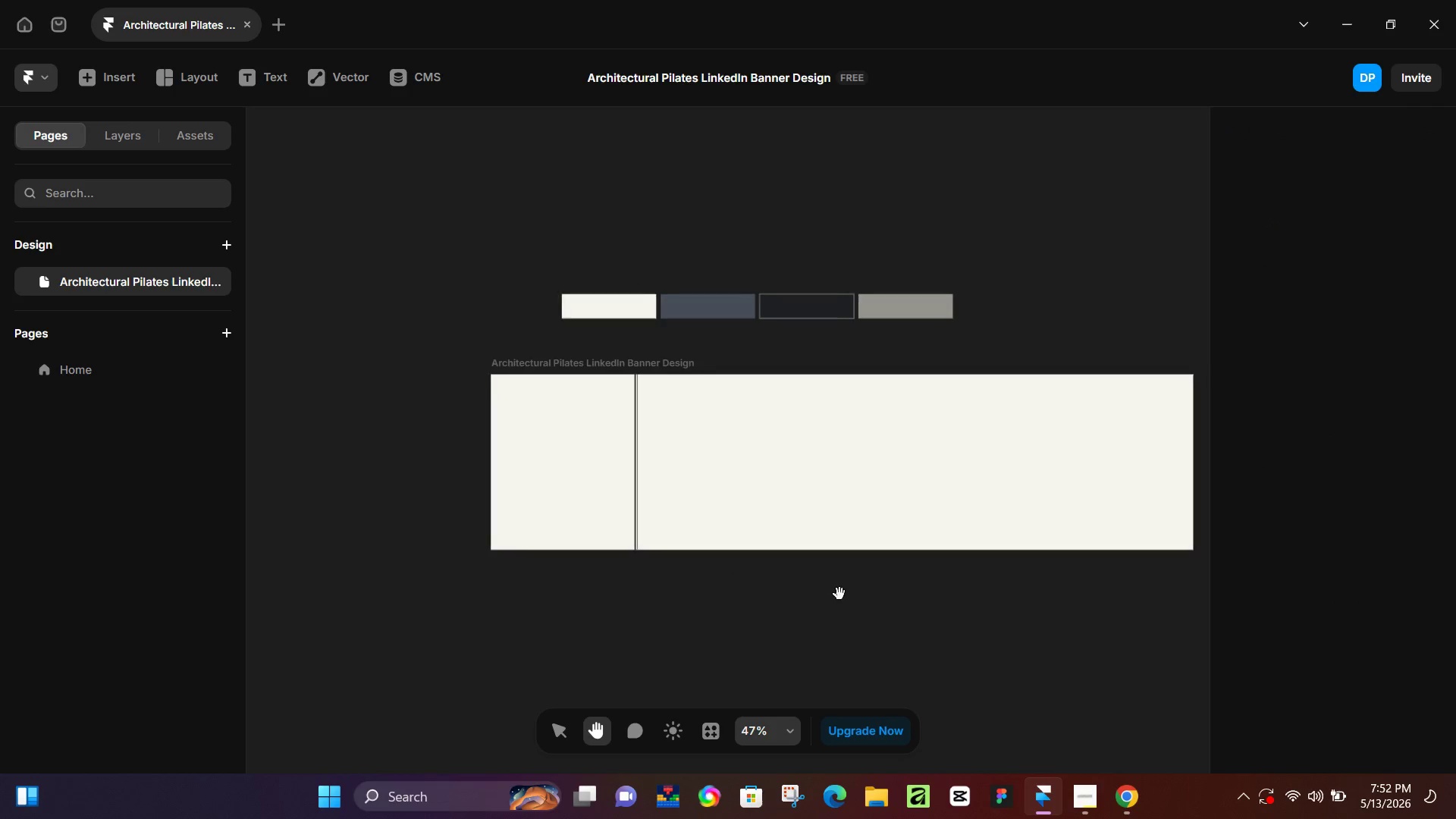 
left_click_drag(start_coordinate=[839, 594], to_coordinate=[737, 601])
 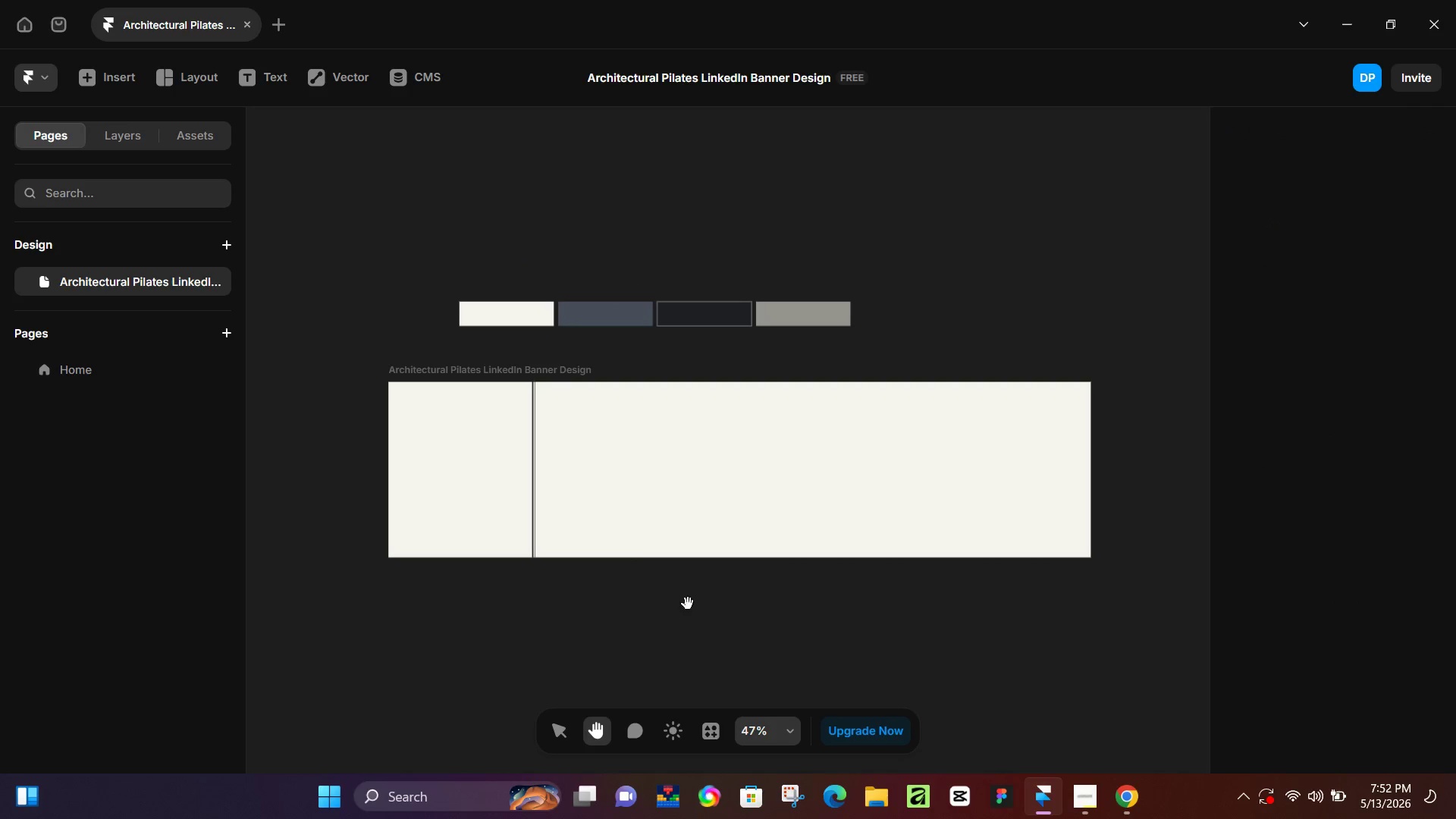 
hold_key(key=ControlLeft, duration=0.86)
scroll: coordinate [712, 591], scroll_direction: up, amount: 1.0
 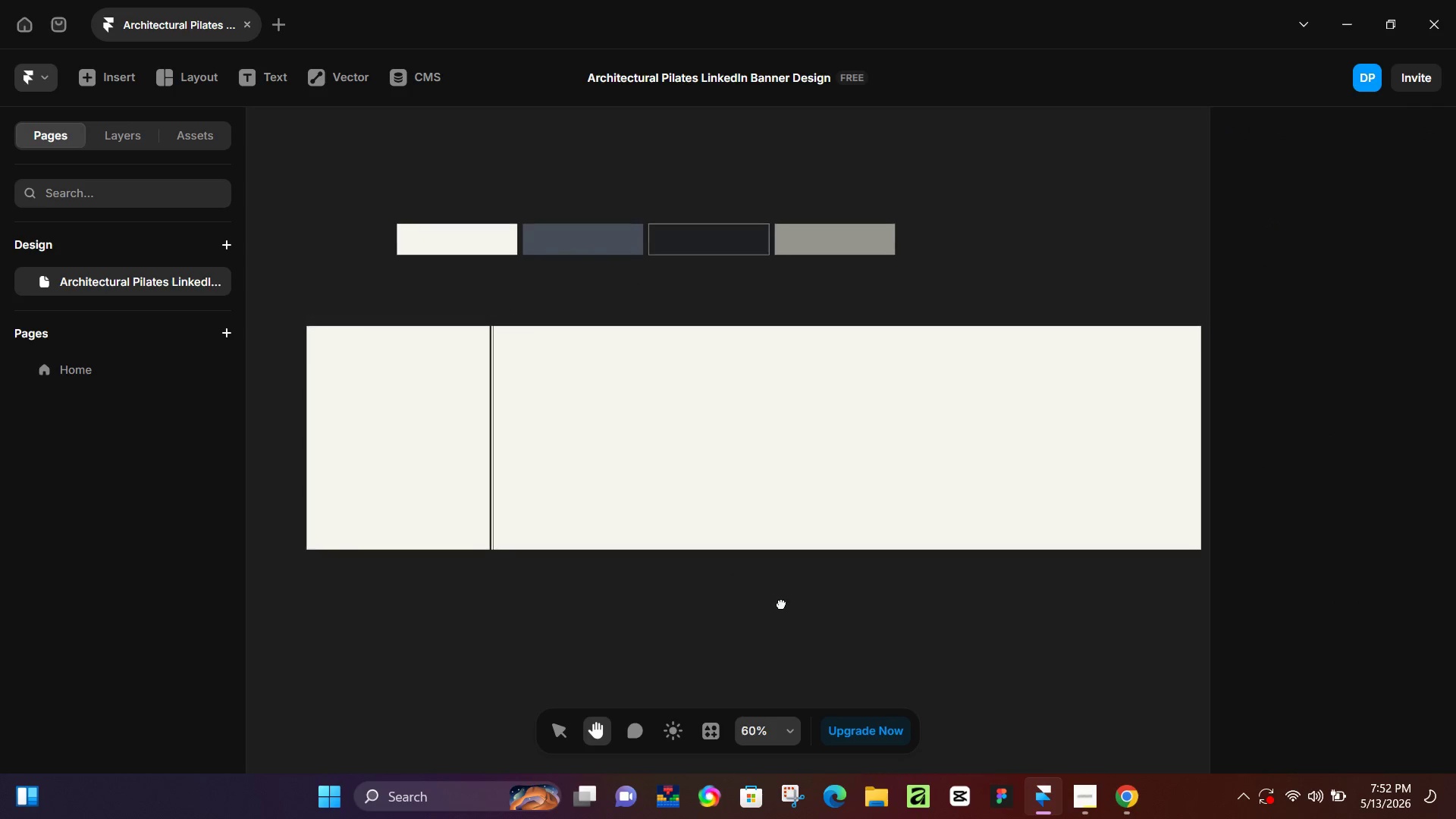 
left_click_drag(start_coordinate=[781, 601], to_coordinate=[743, 604])
 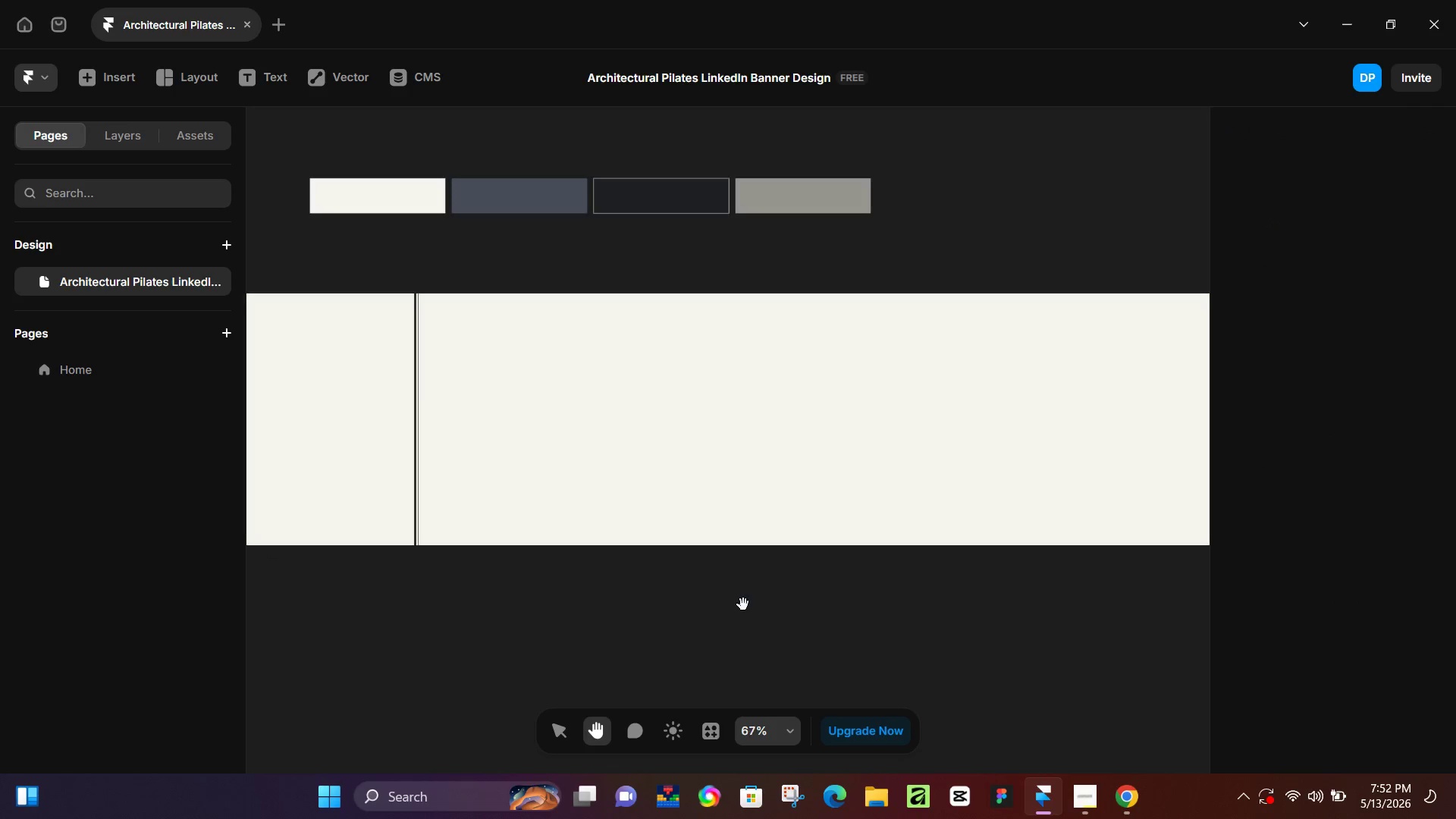 
hold_key(key=ControlLeft, duration=0.42)
scroll: coordinate [743, 604], scroll_direction: up, amount: 1.0
 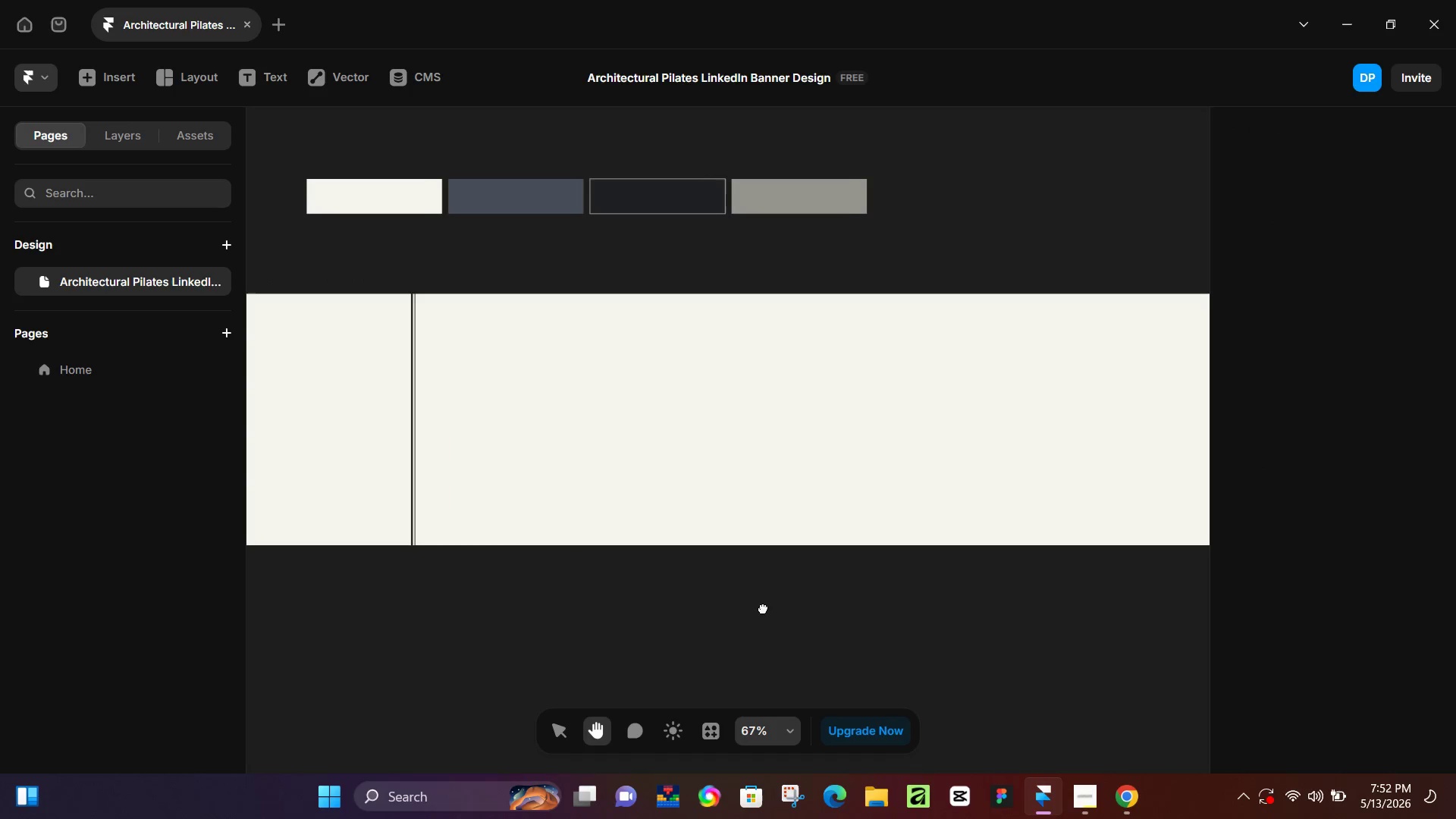 
hold_key(key=ControlLeft, duration=0.86)
scroll: coordinate [763, 608], scroll_direction: none, amount: 0.0
 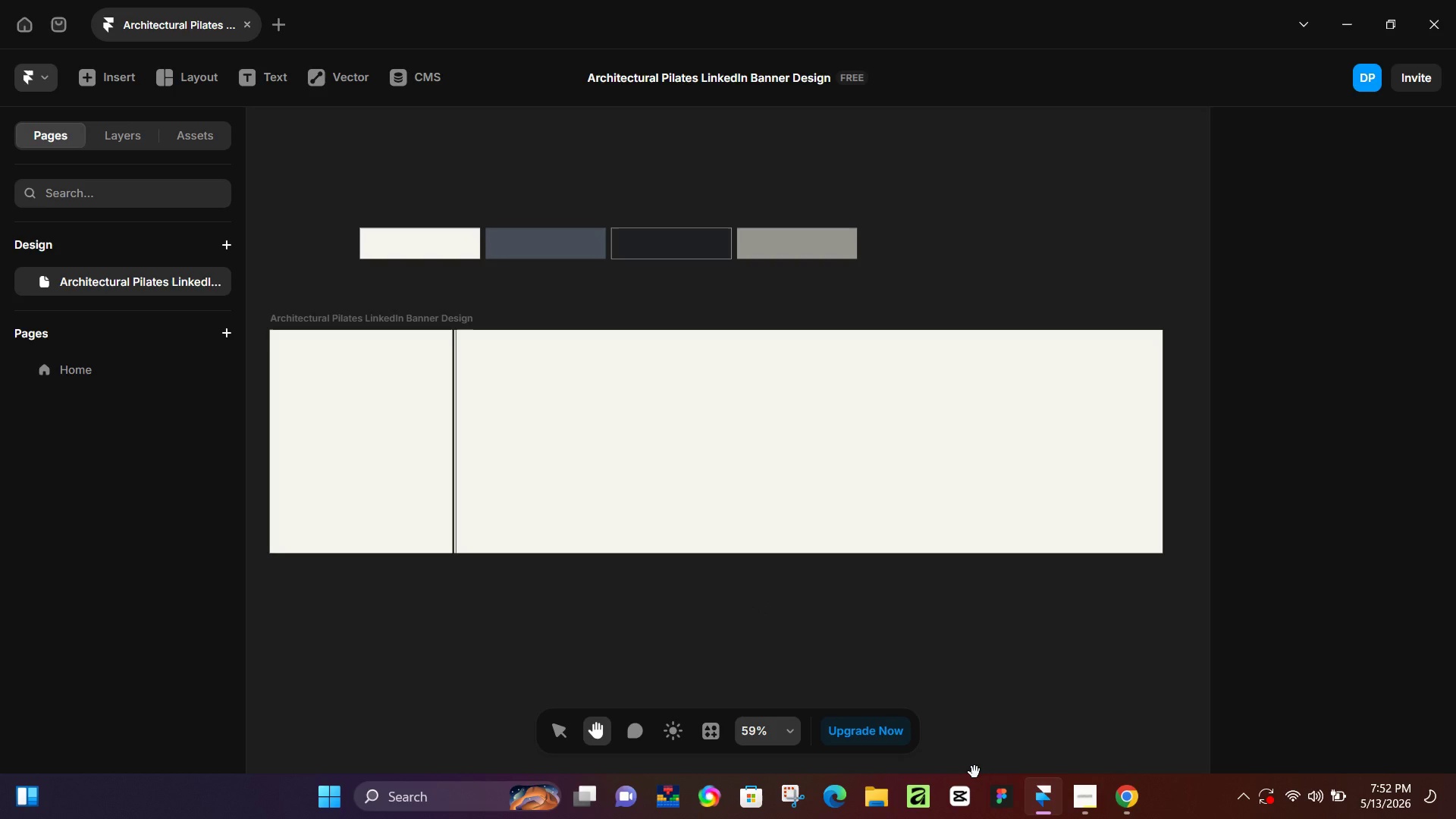 
mouse_move([977, 785])
 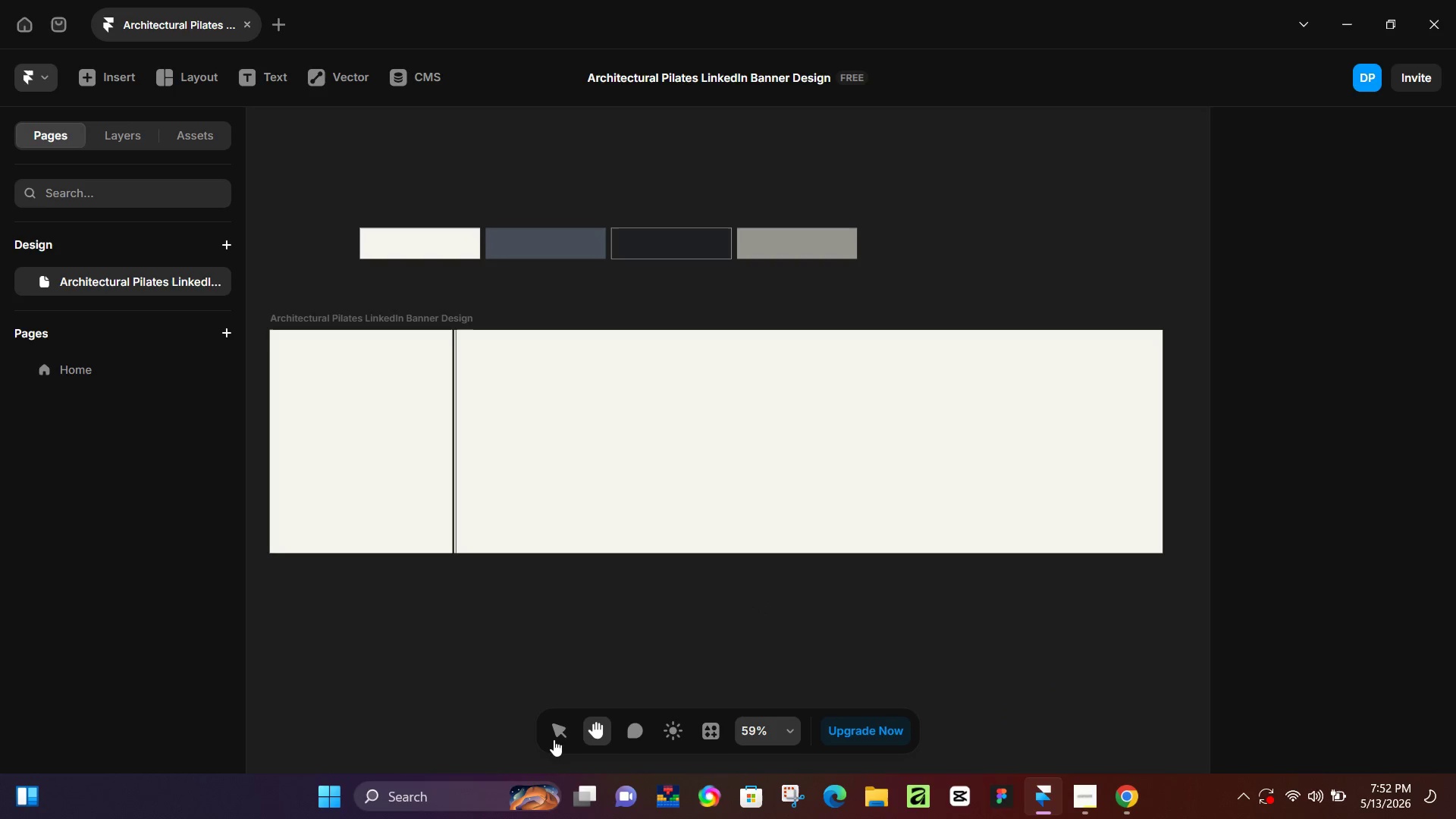 
left_click([555, 739])
 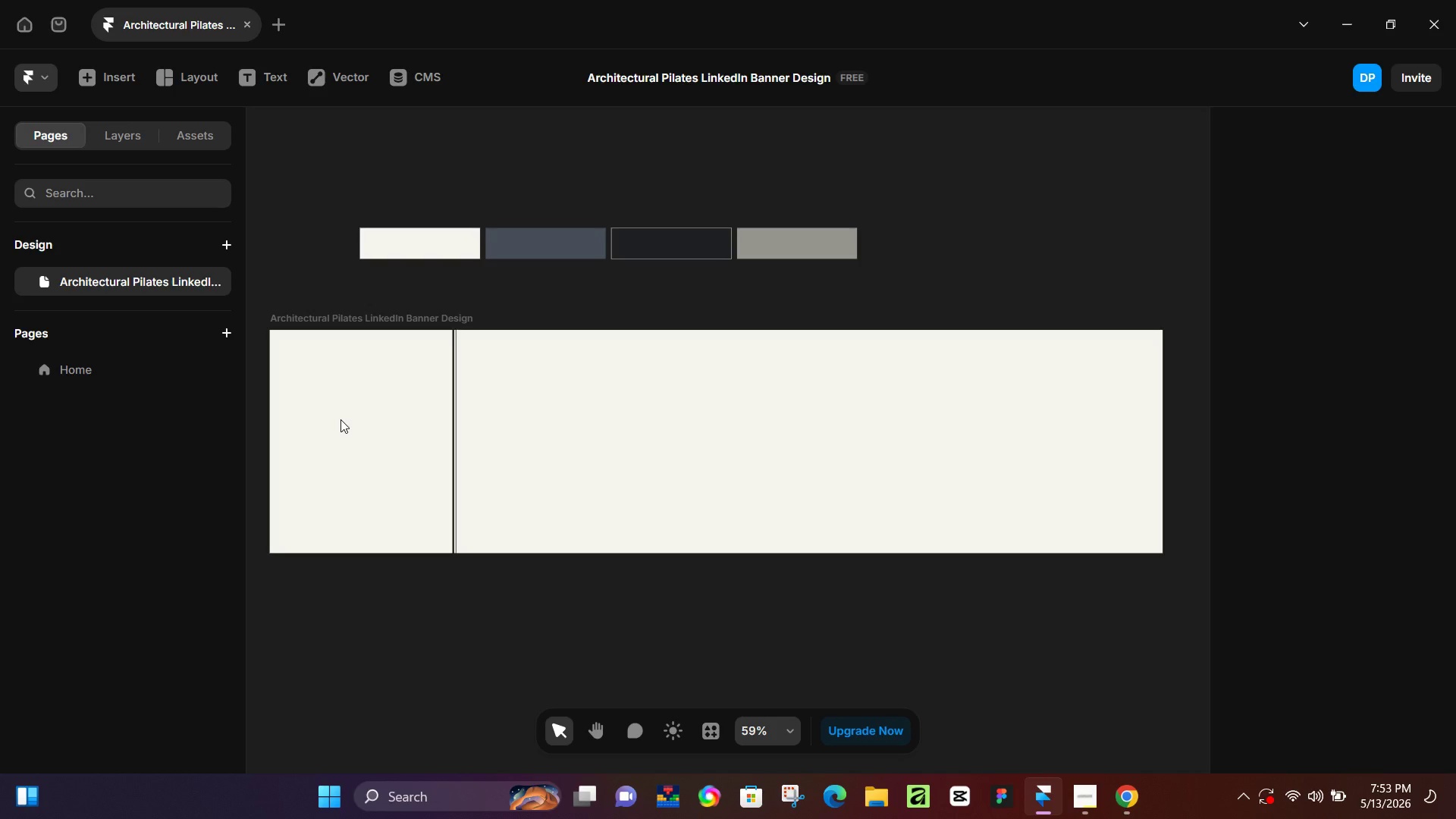 
wait(57.8)
 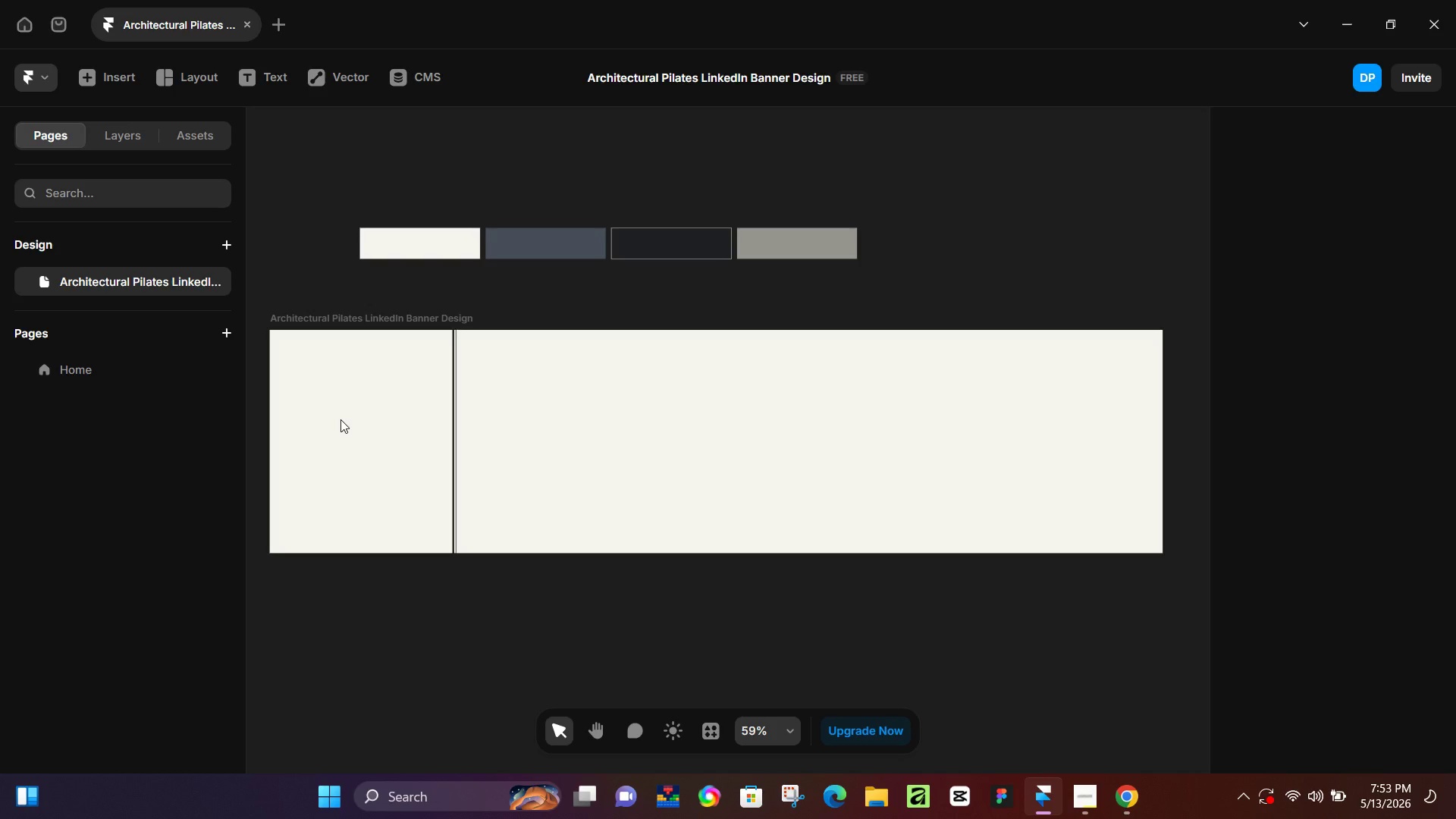 
hold_key(key=ControlLeft, duration=0.89)
scroll: coordinate [686, 434], scroll_direction: down, amount: 1.0
 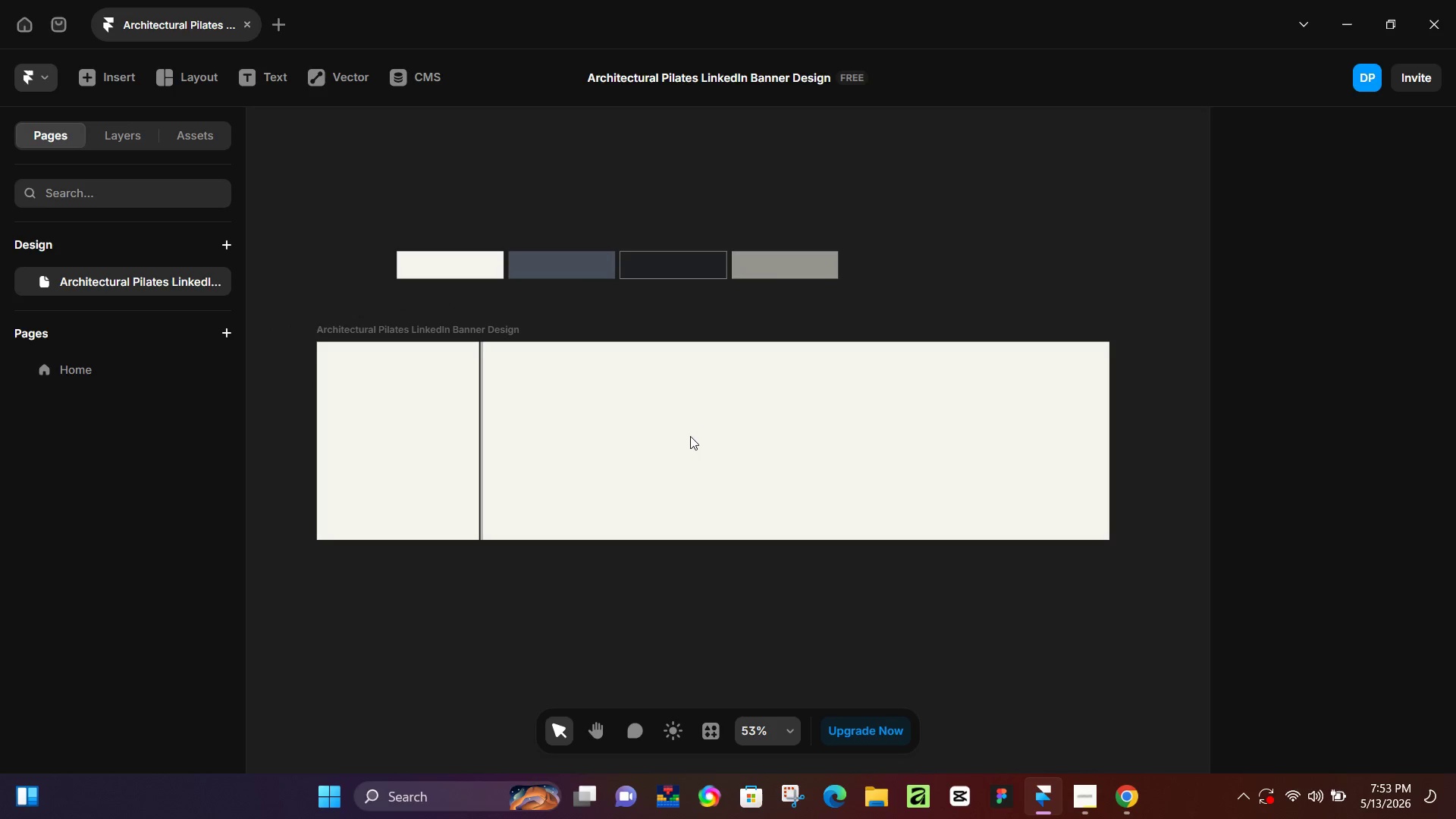 
hold_key(key=ControlLeft, duration=1.52)
scroll: coordinate [617, 454], scroll_direction: none, amount: 0.0
 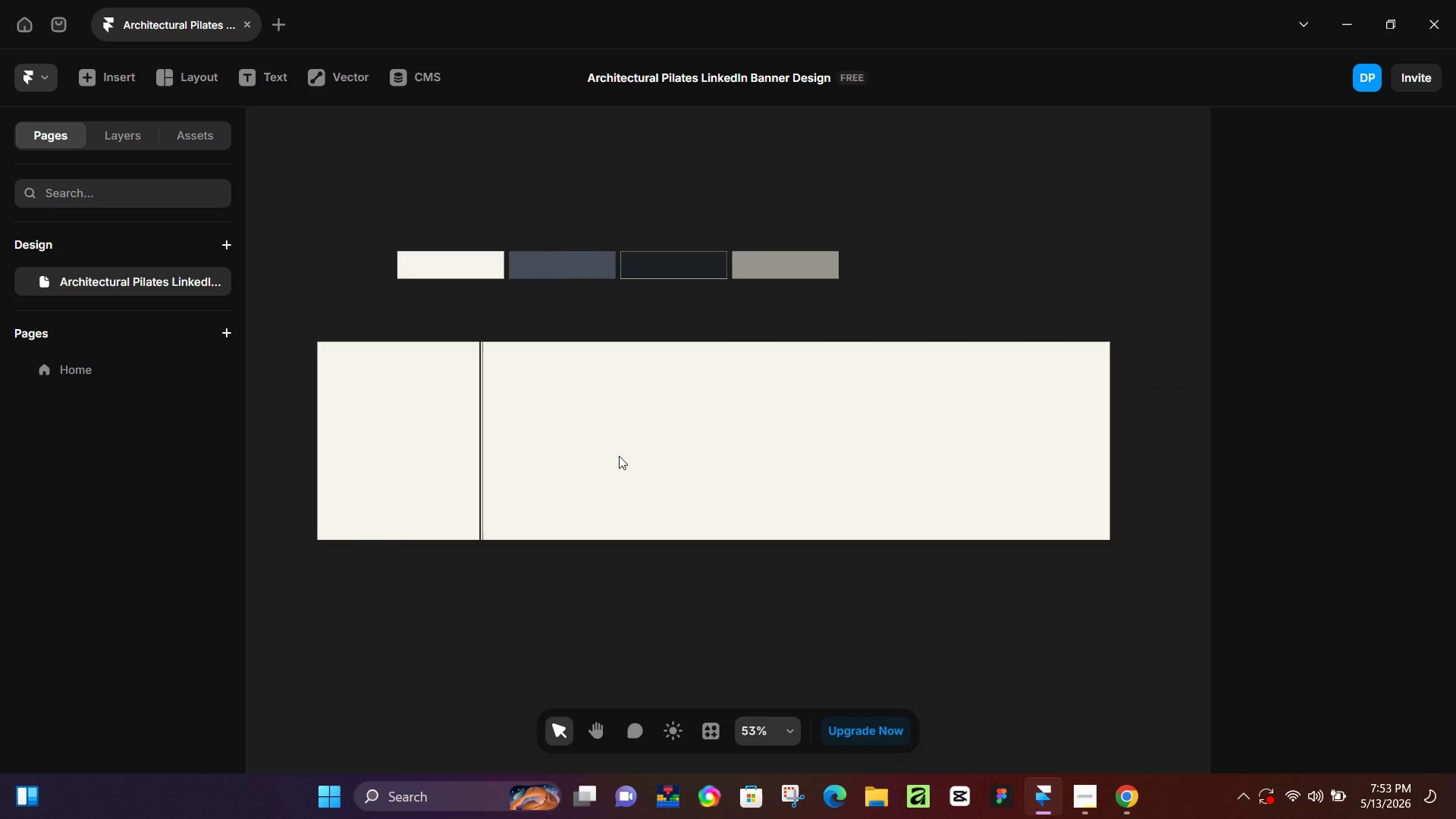 
hold_key(key=ControlLeft, duration=0.53)
 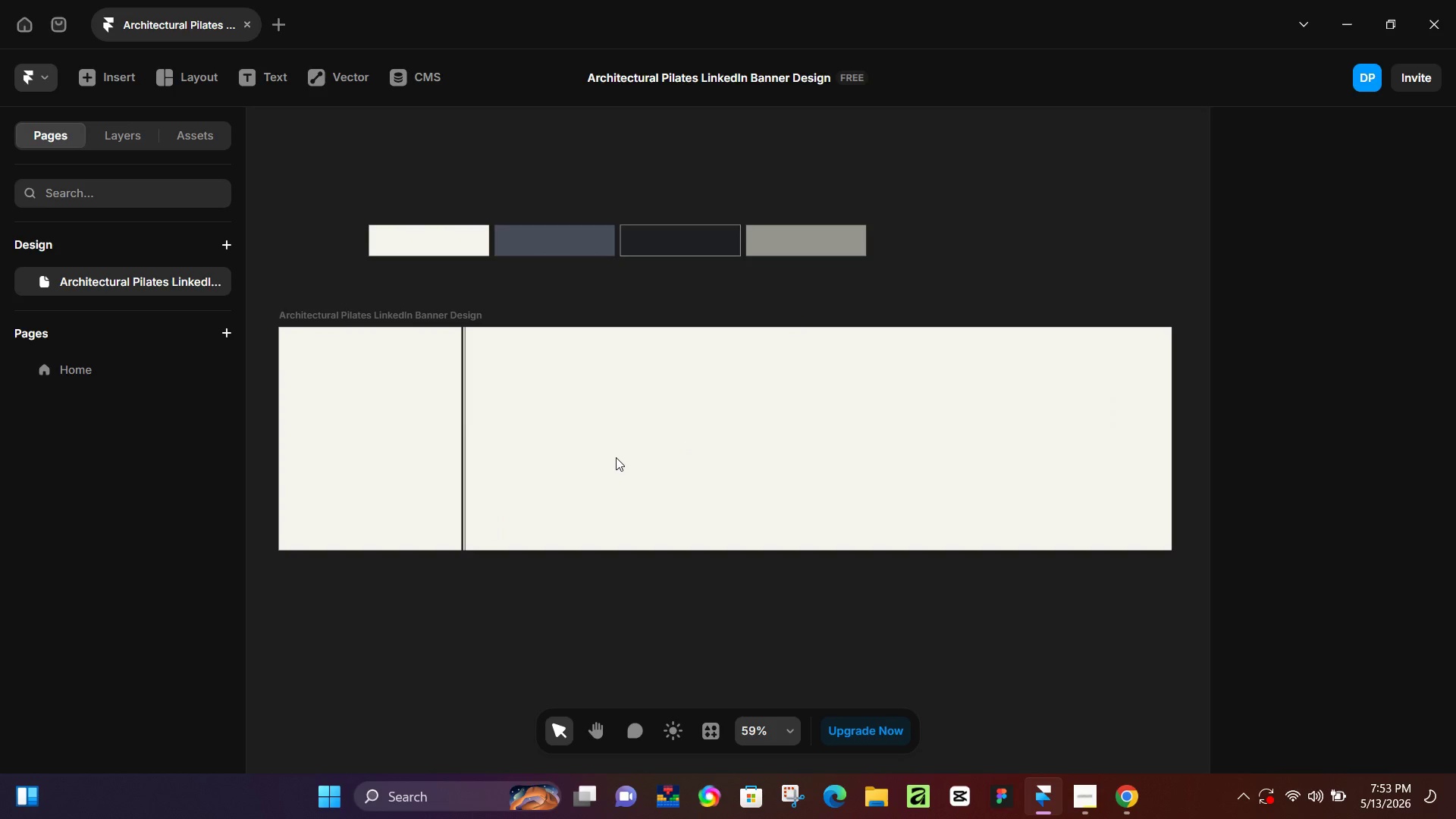 
scroll: coordinate [619, 456], scroll_direction: down, amount: 1.0
 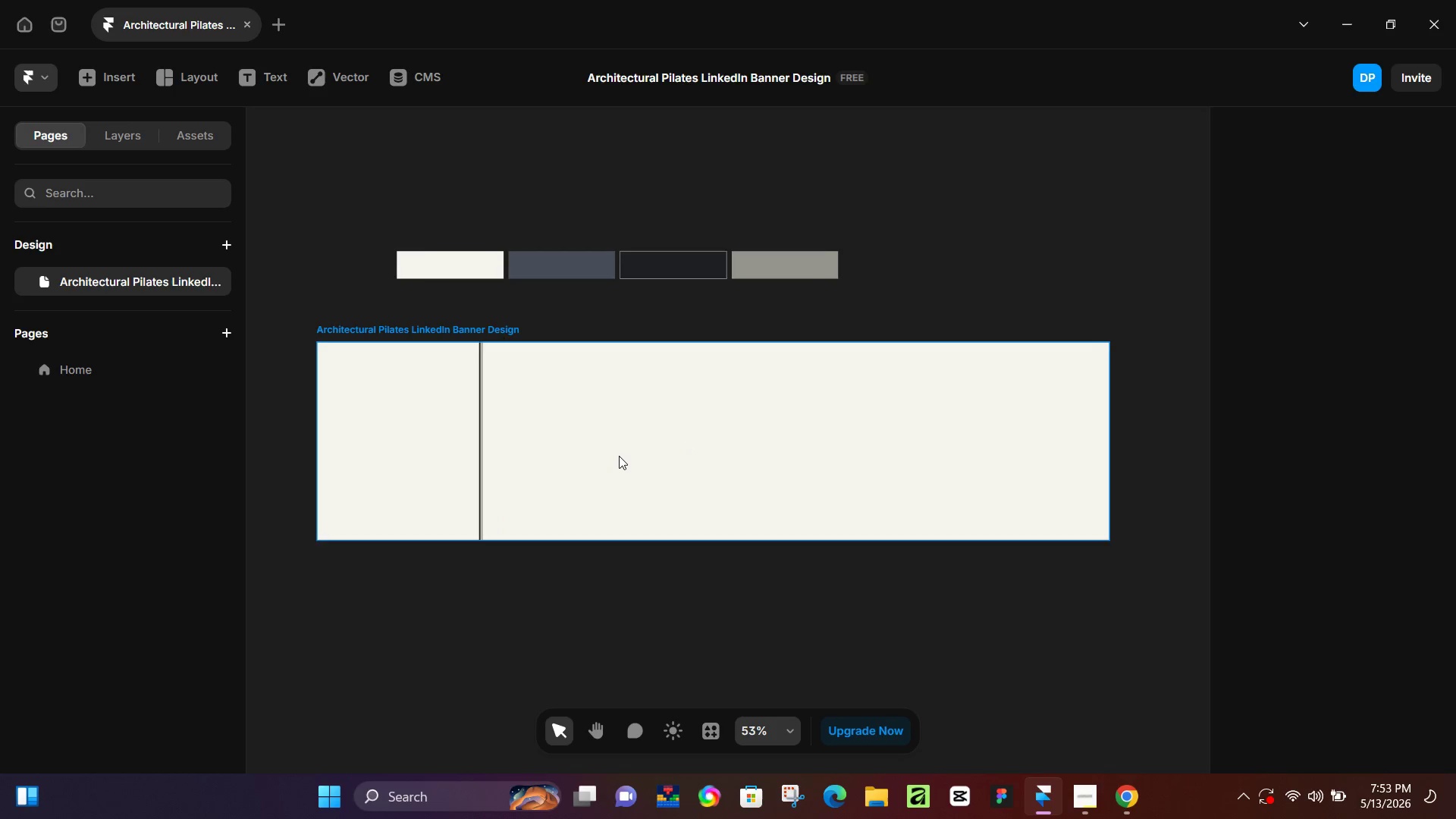 
scroll: coordinate [619, 456], scroll_direction: up, amount: 1.0
 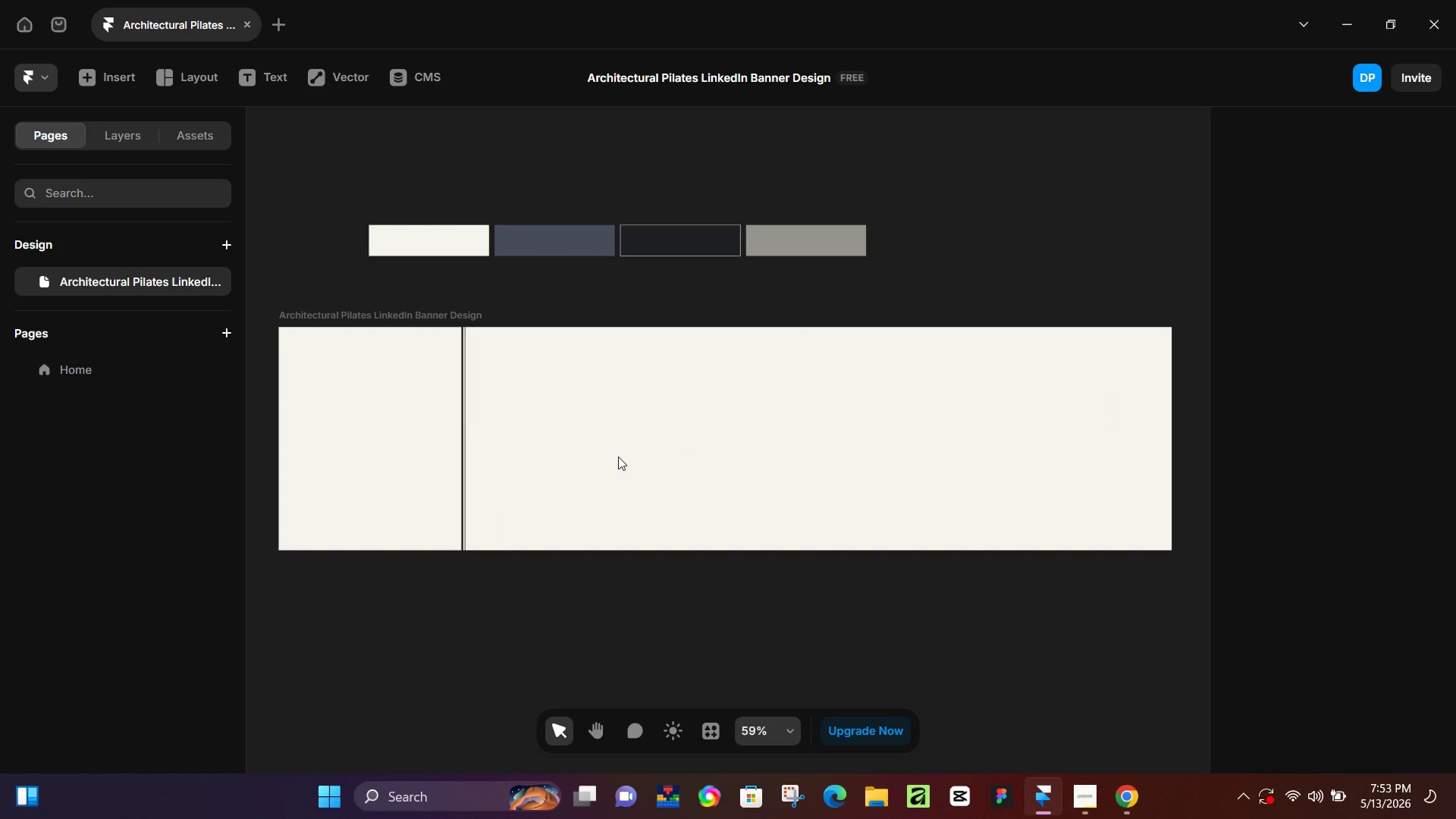 
key(P)
 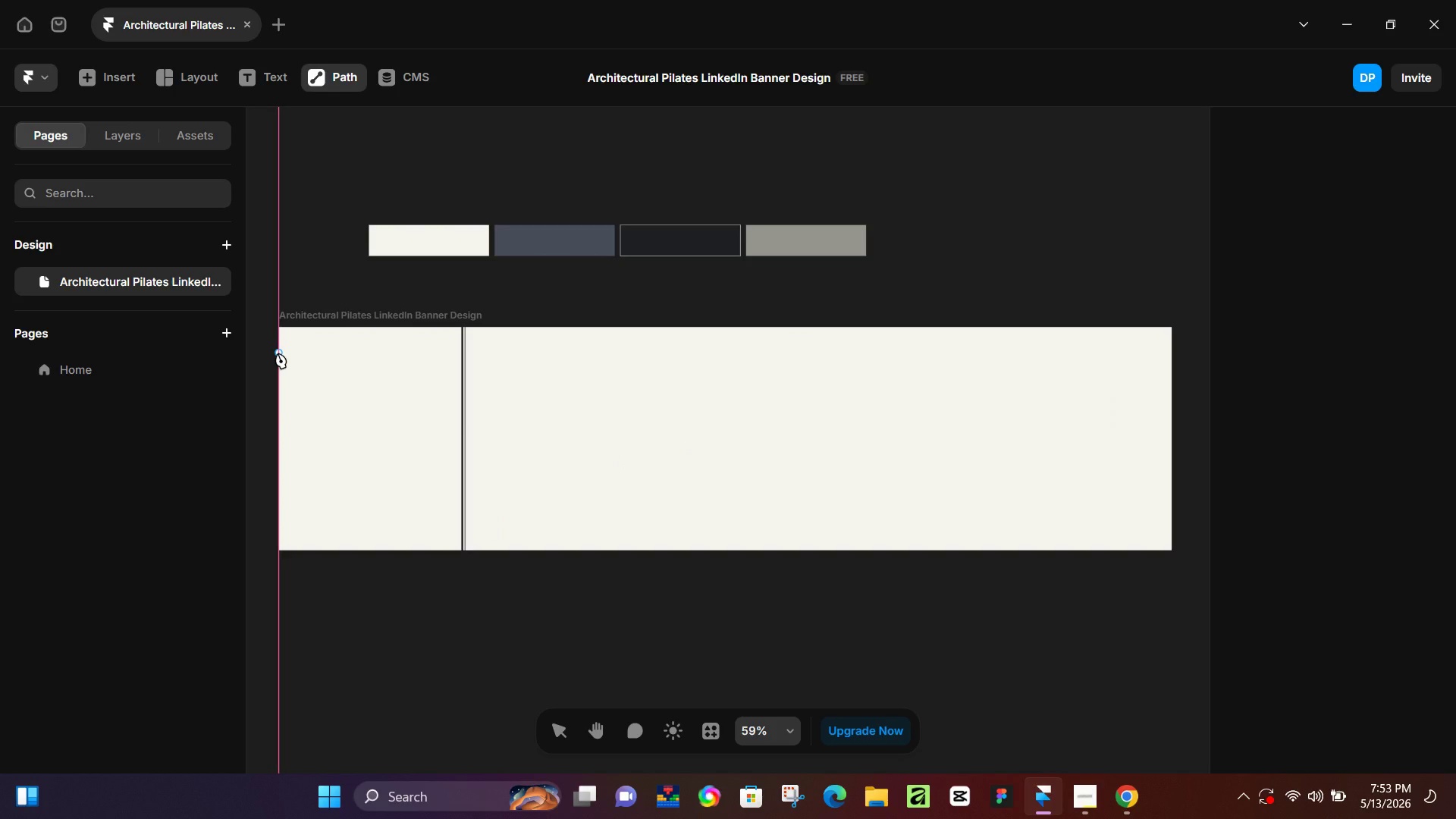 
wait(7.16)
 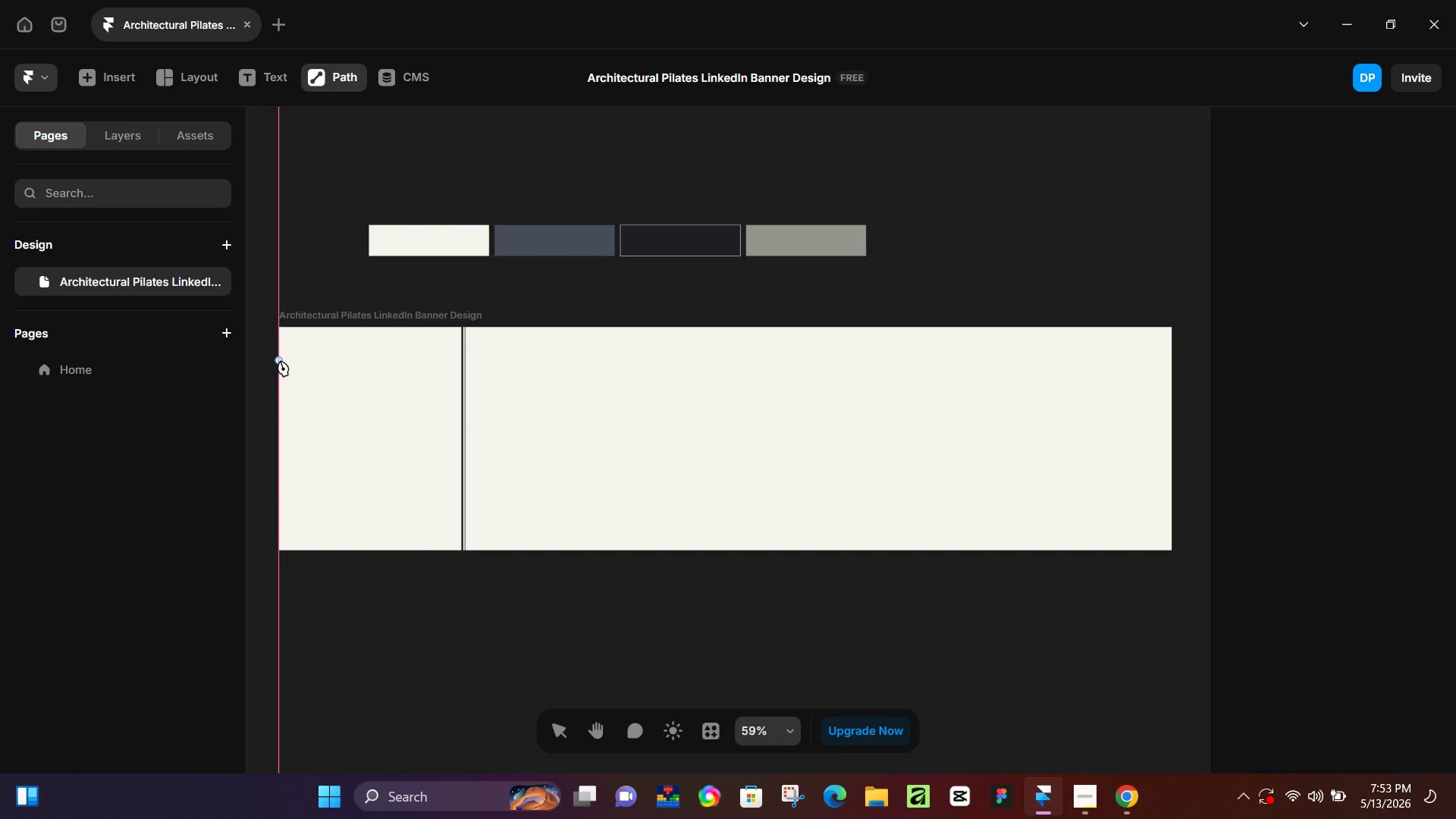 
left_click([278, 354])
 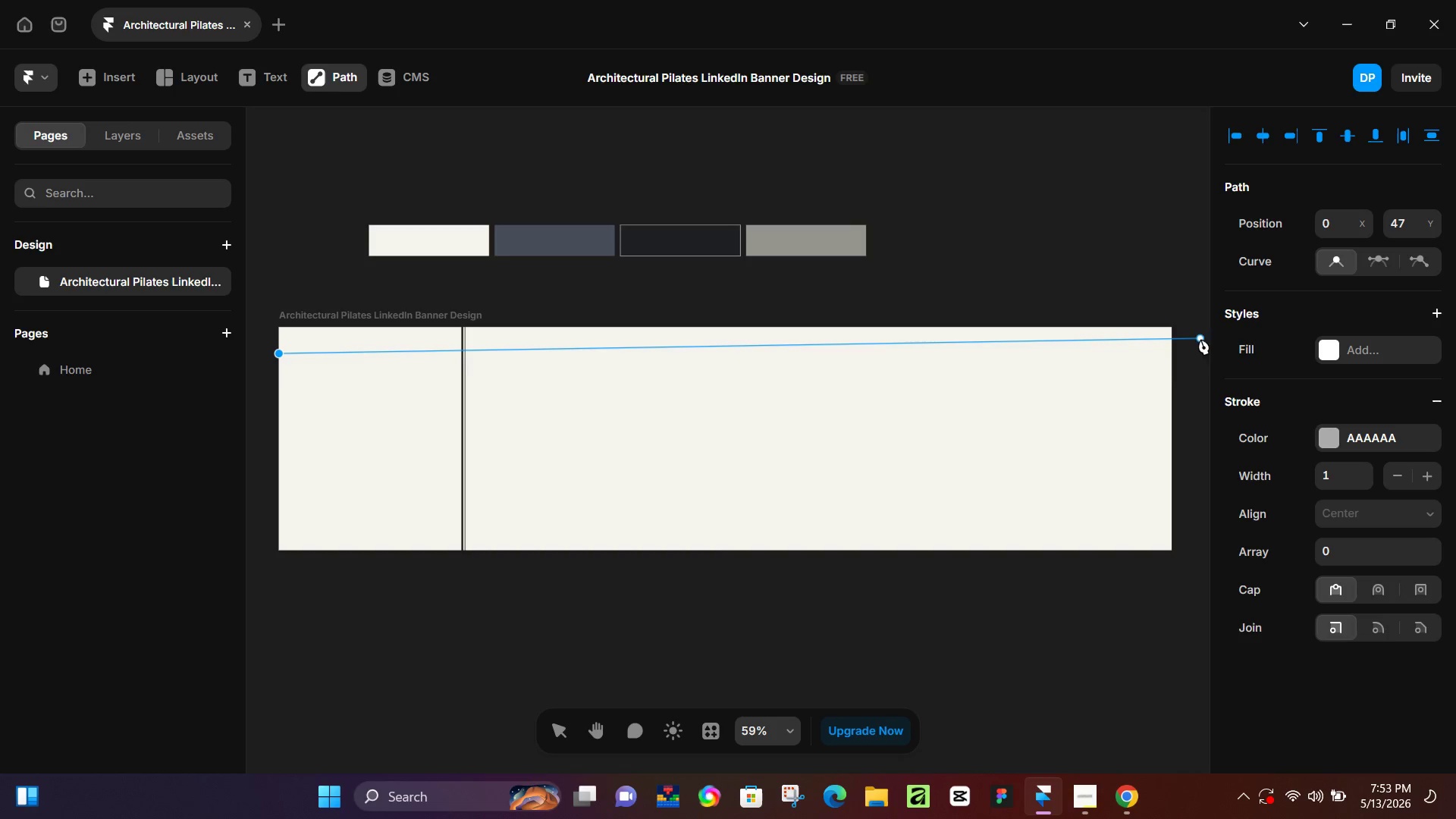 
hold_key(key=ShiftLeft, duration=1.41)
left_click([1175, 355])
 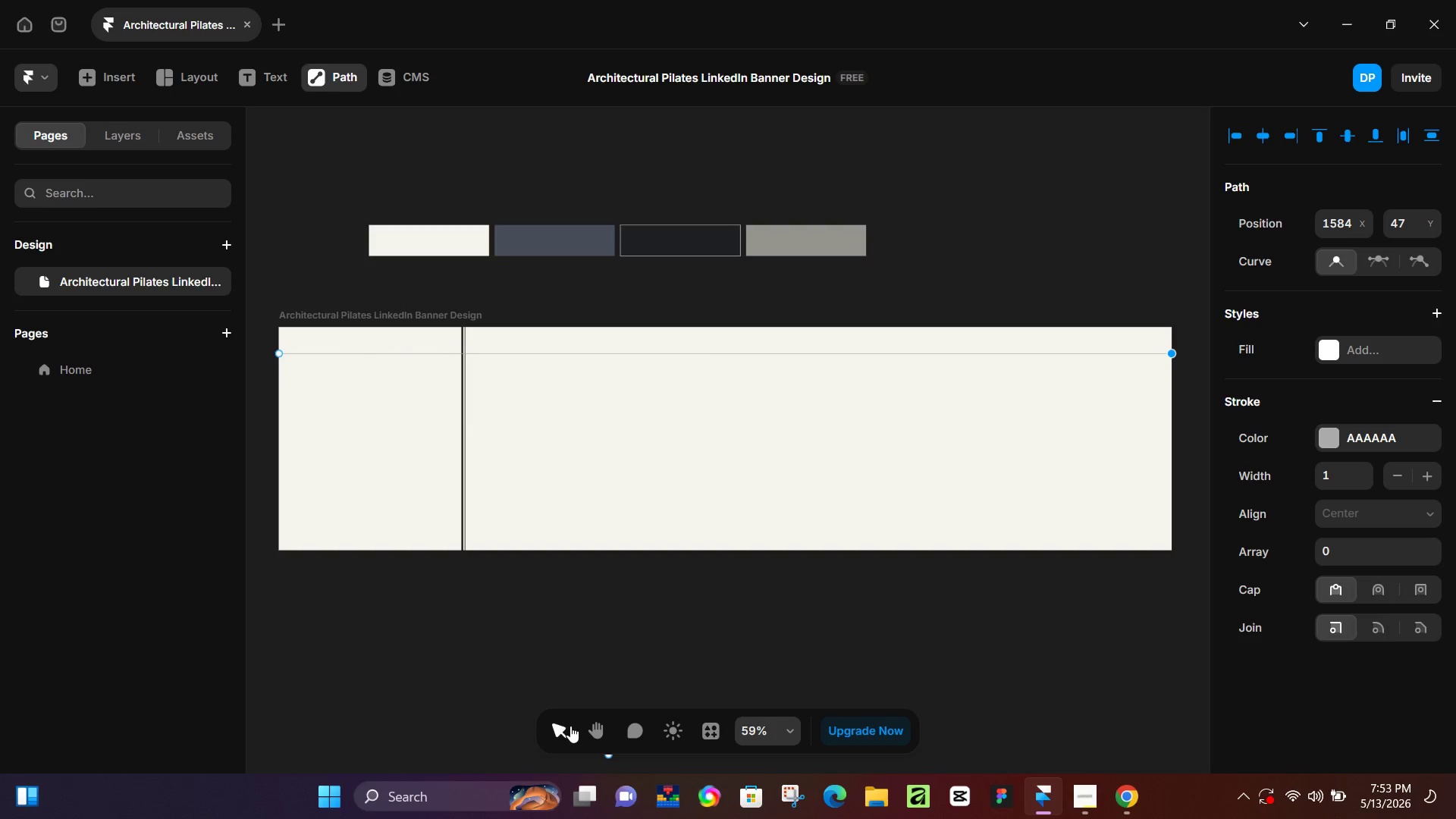 
left_click([560, 729])
 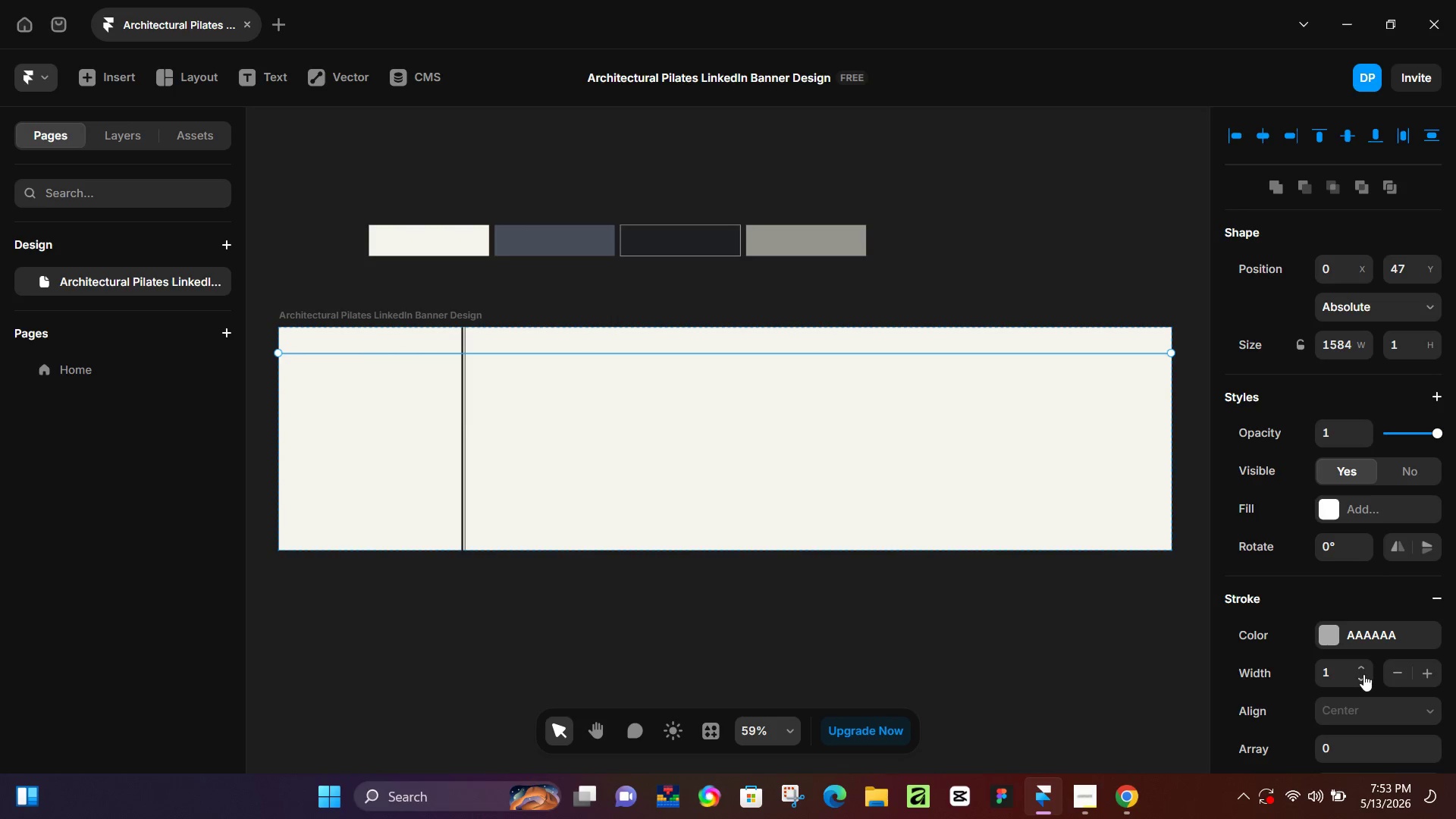 
key(Control+D)
 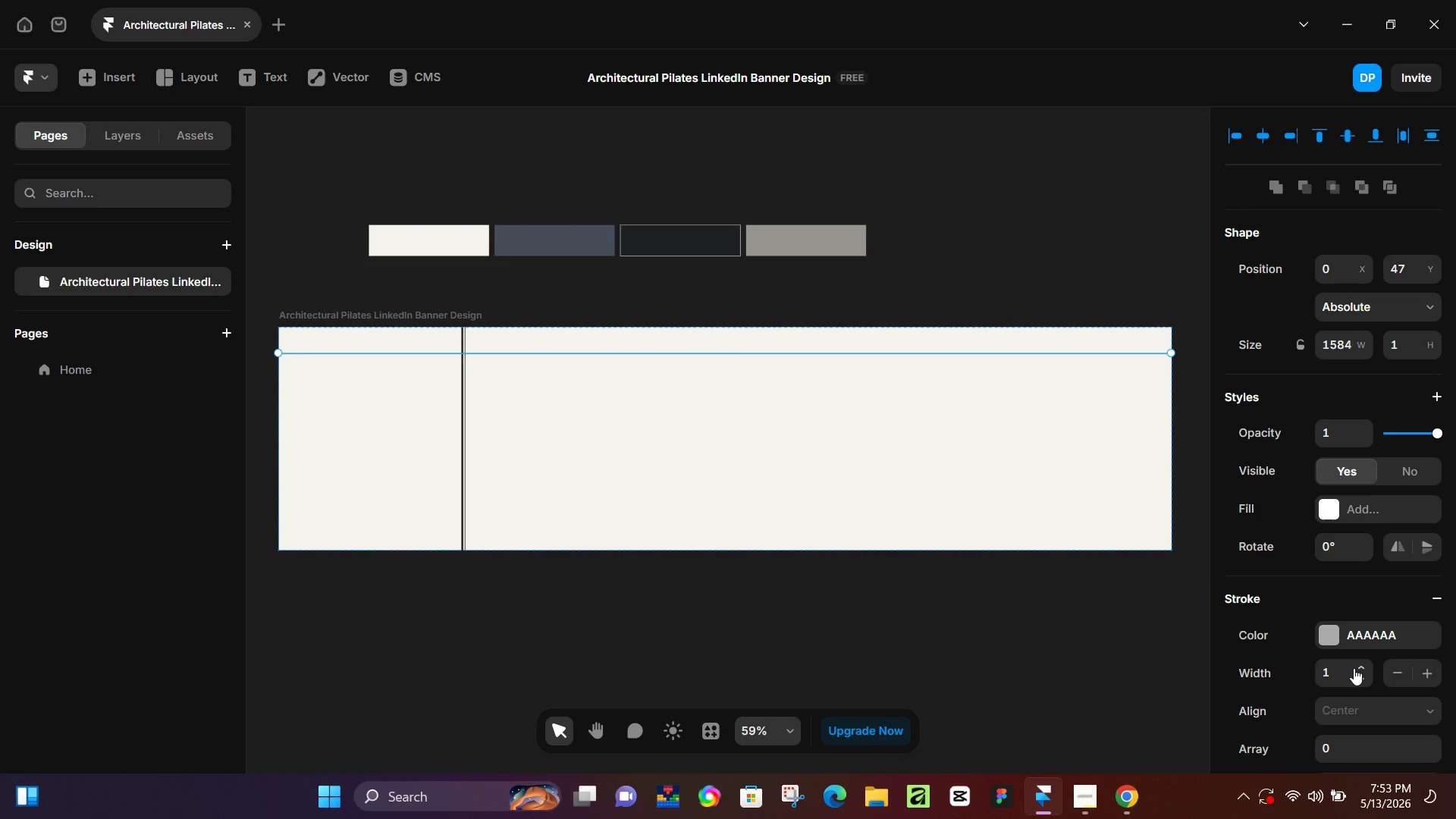 
key(ArrowDown)
 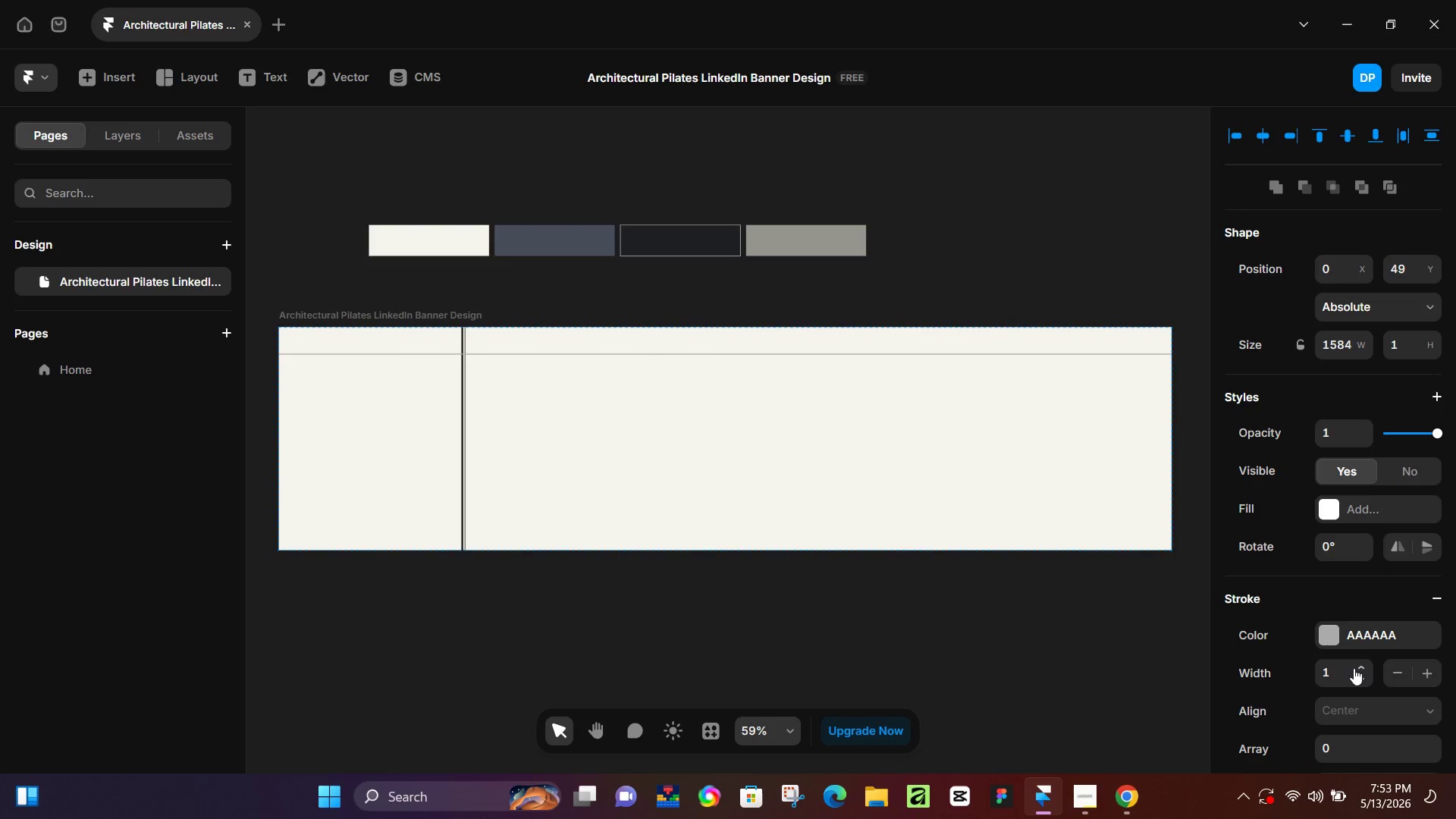 
key(ArrowDown)
 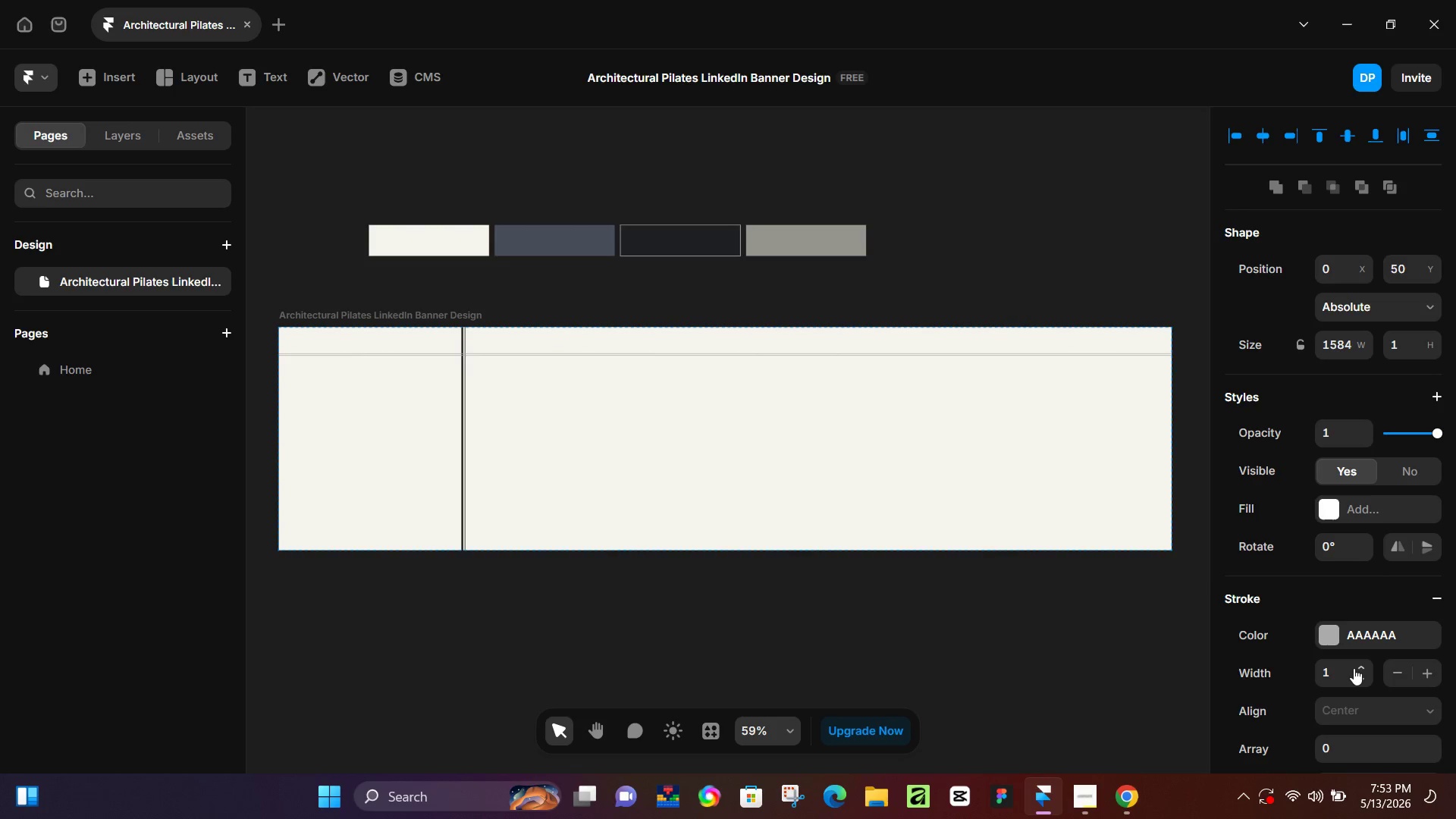 
hold_key(key=ArrowDown, duration=0.47)
 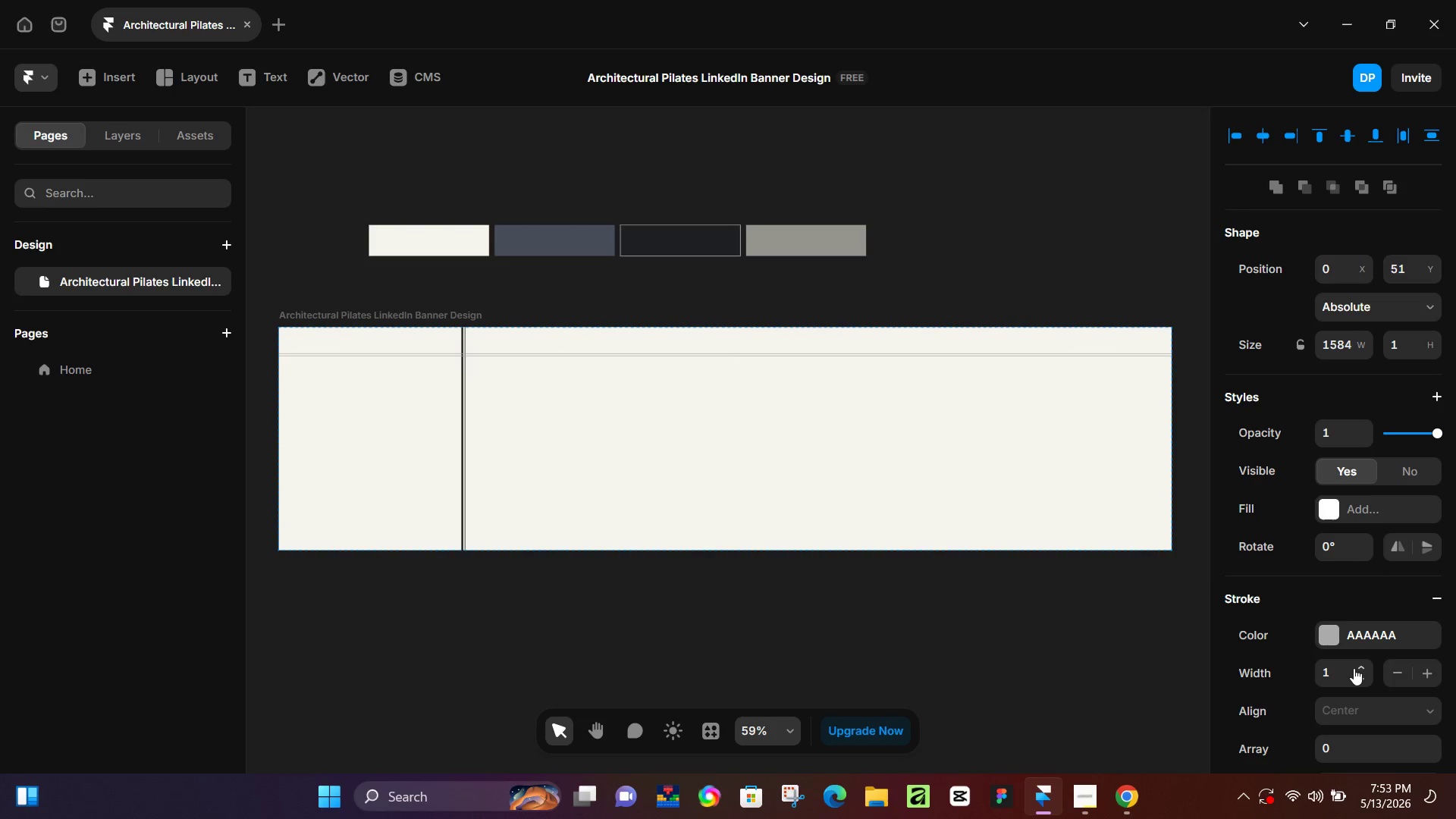 
key(ArrowDown)
 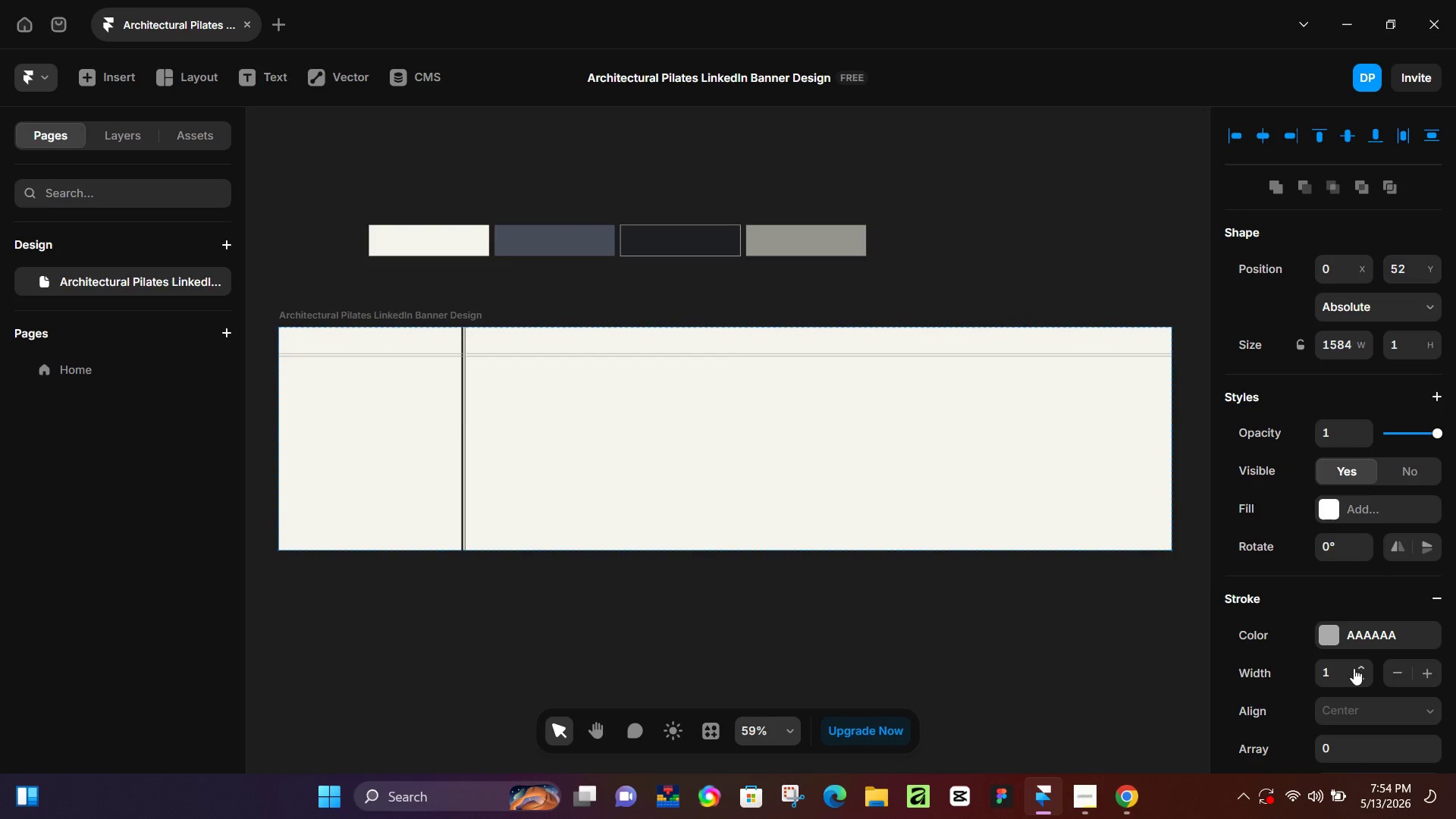 
key(ArrowDown)
 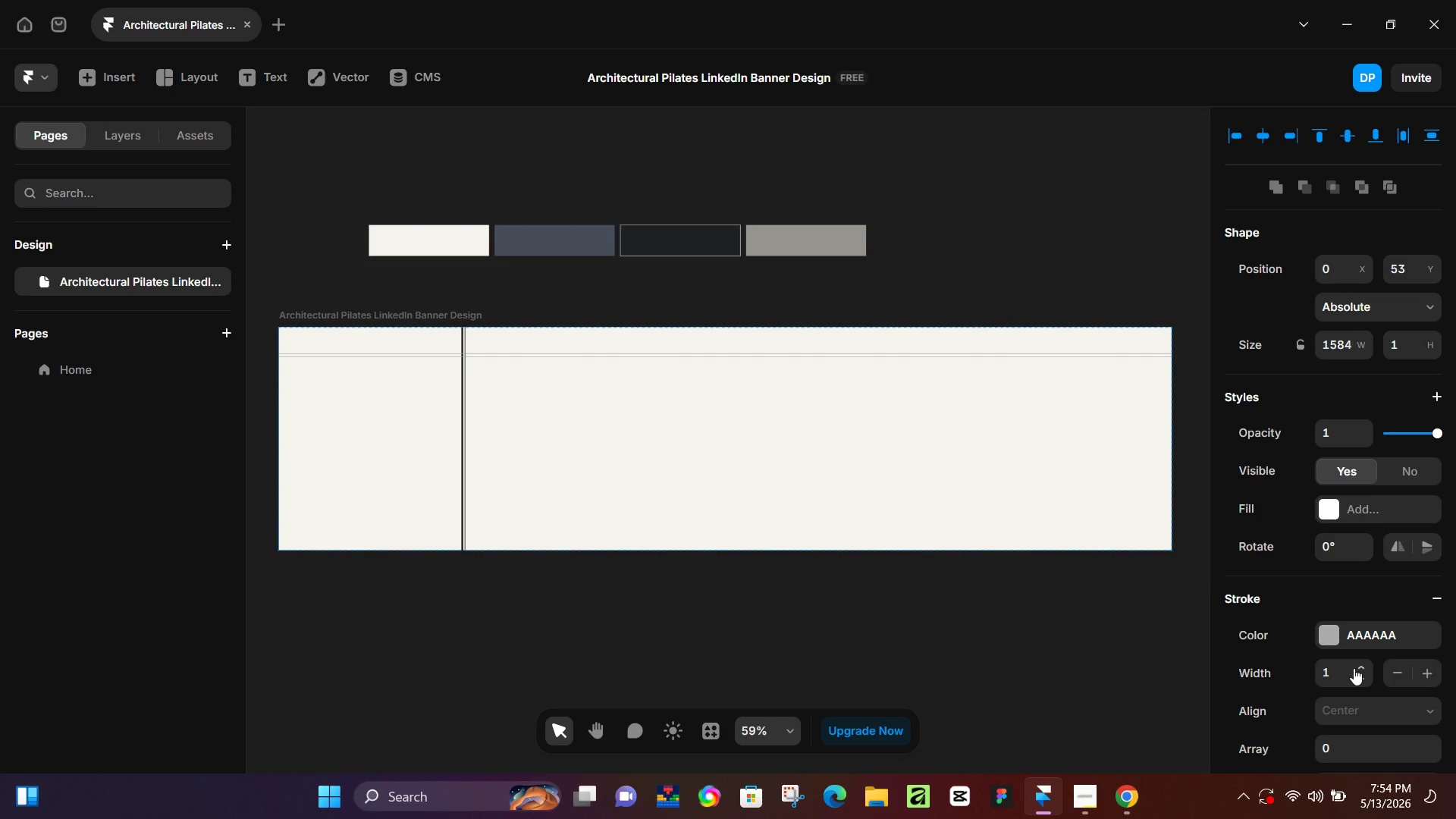 
key(ArrowDown)
 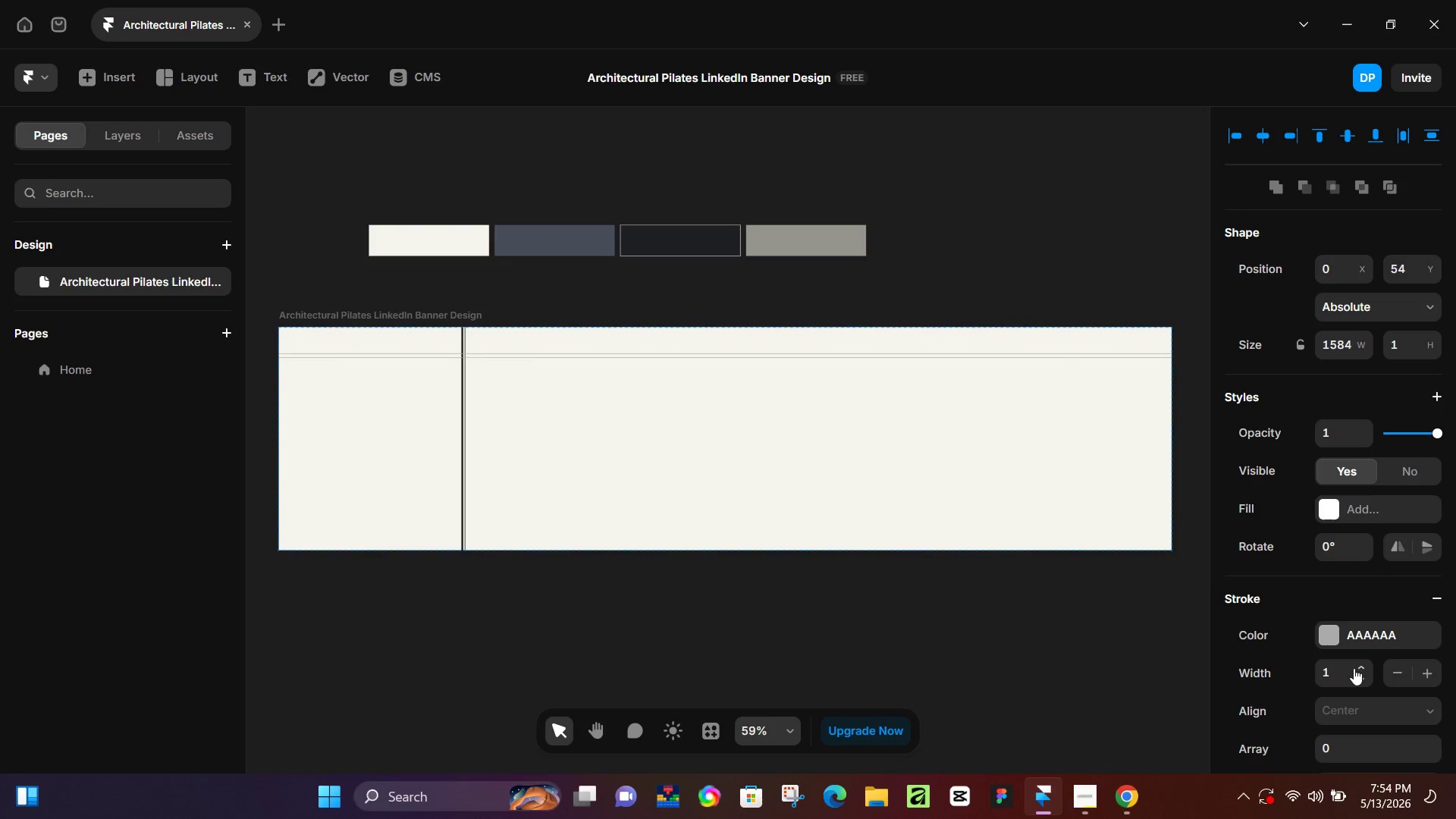 
key(ArrowDown)
 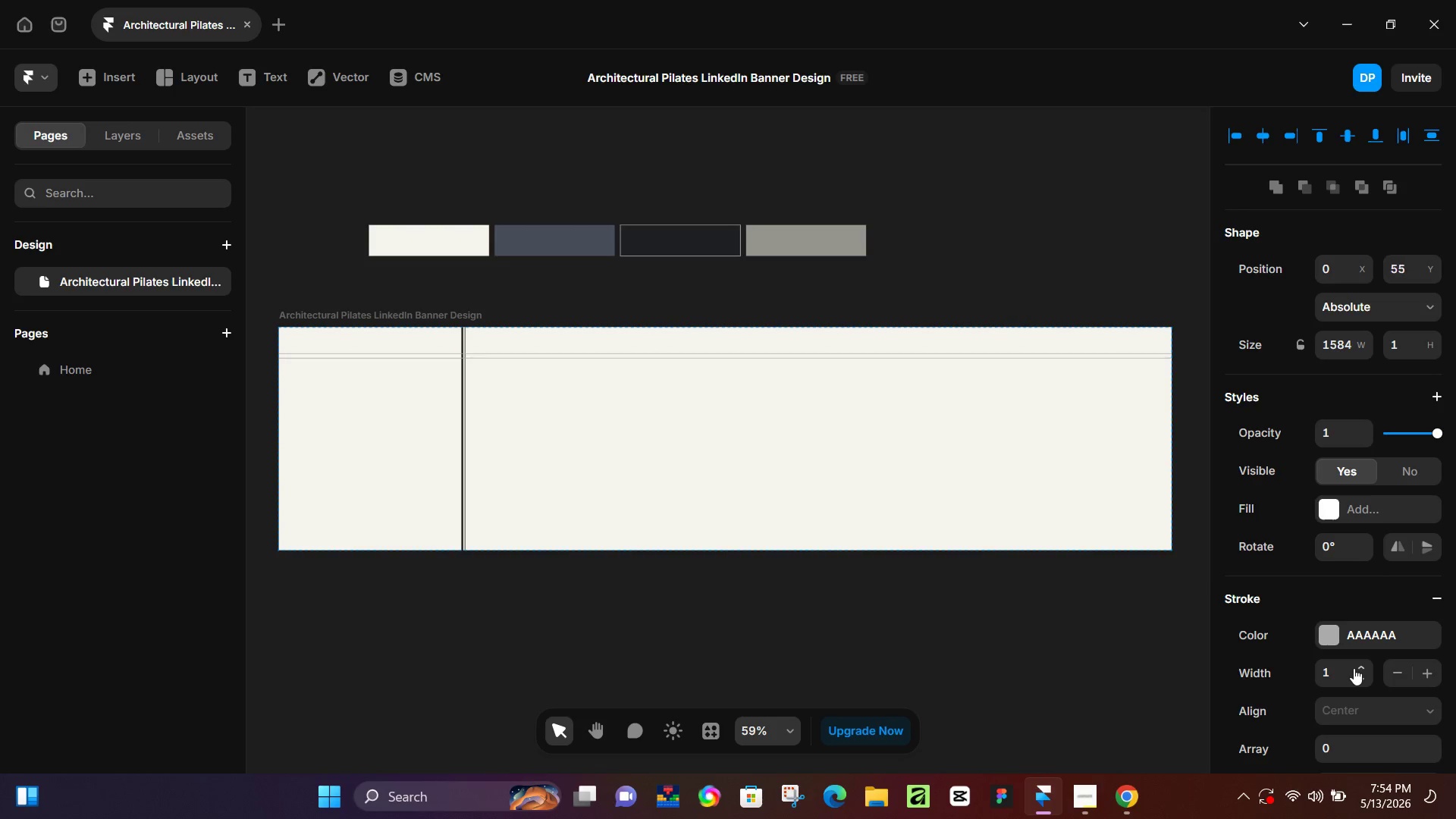 
key(ArrowDown)
 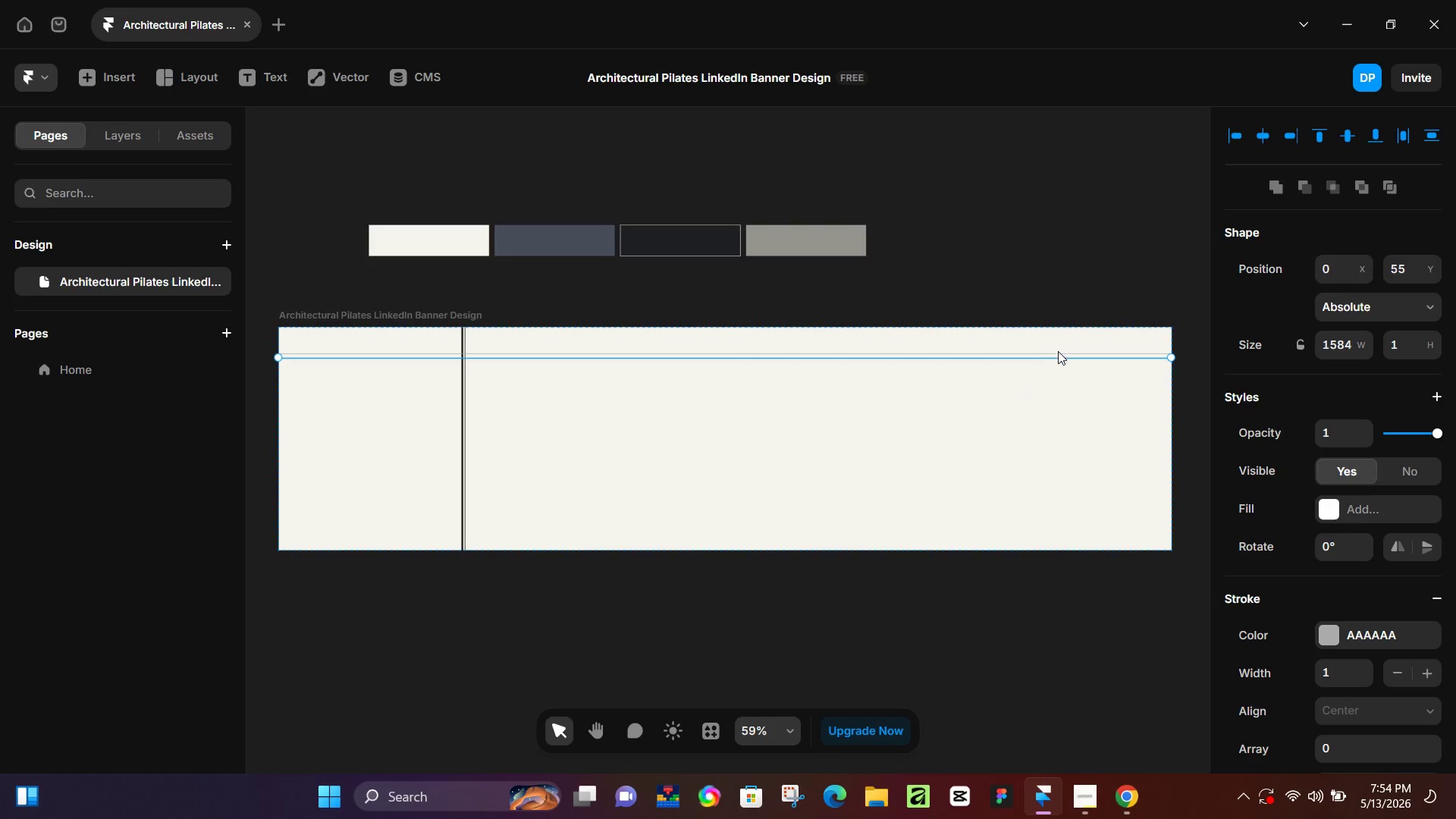 
left_click([1059, 355])
 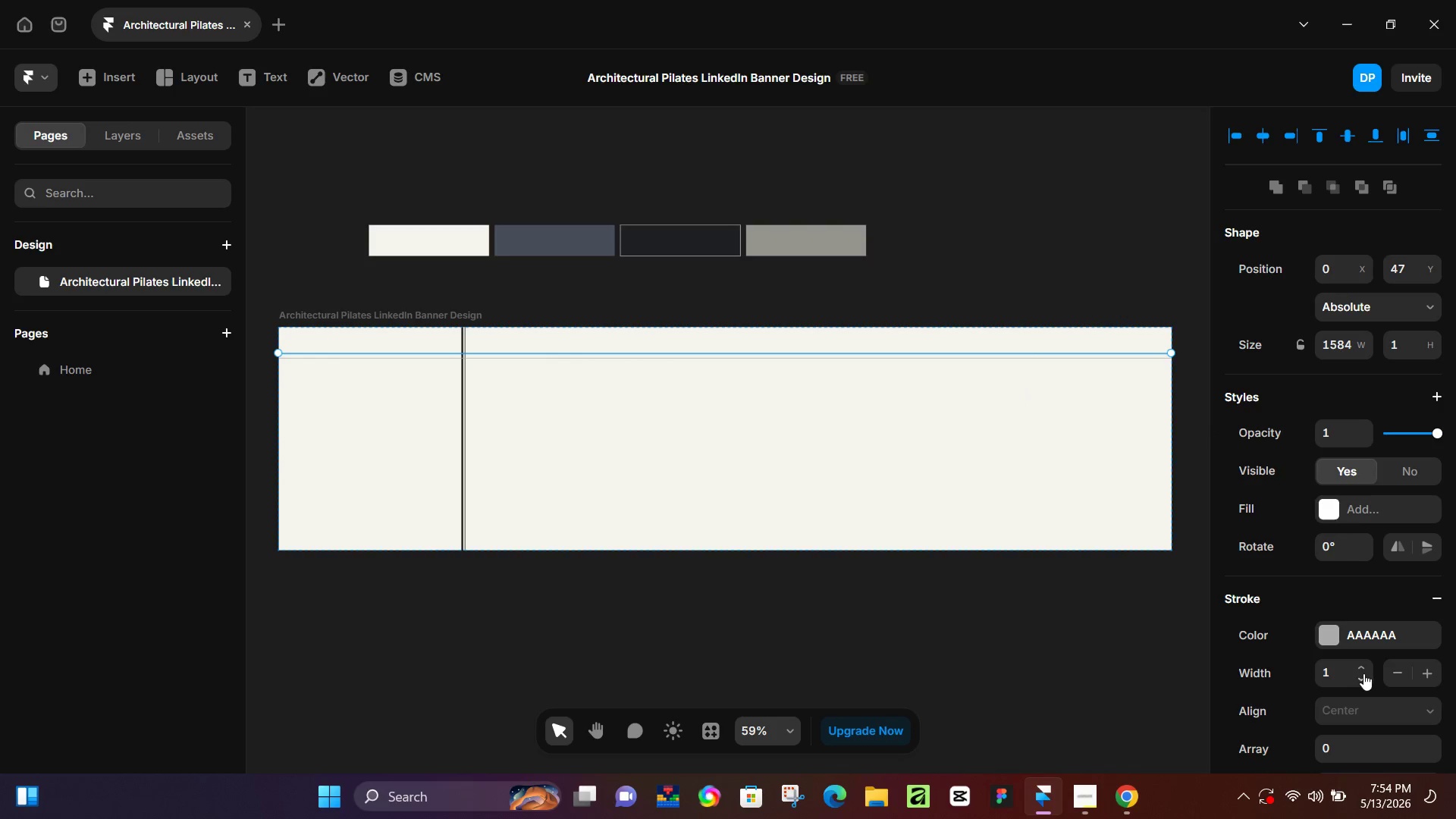 
left_click([1364, 671])
 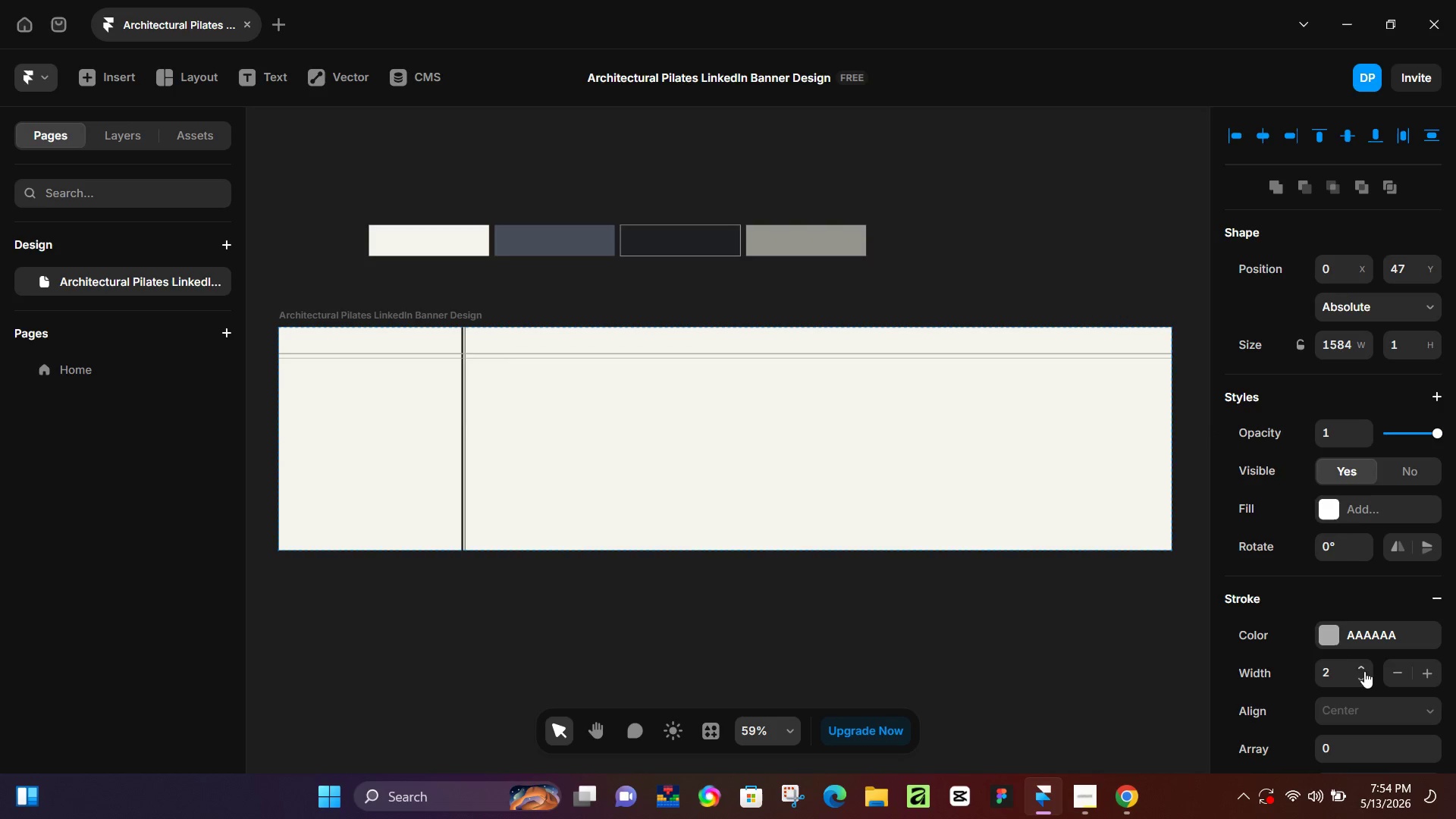 
left_click([1364, 671])
 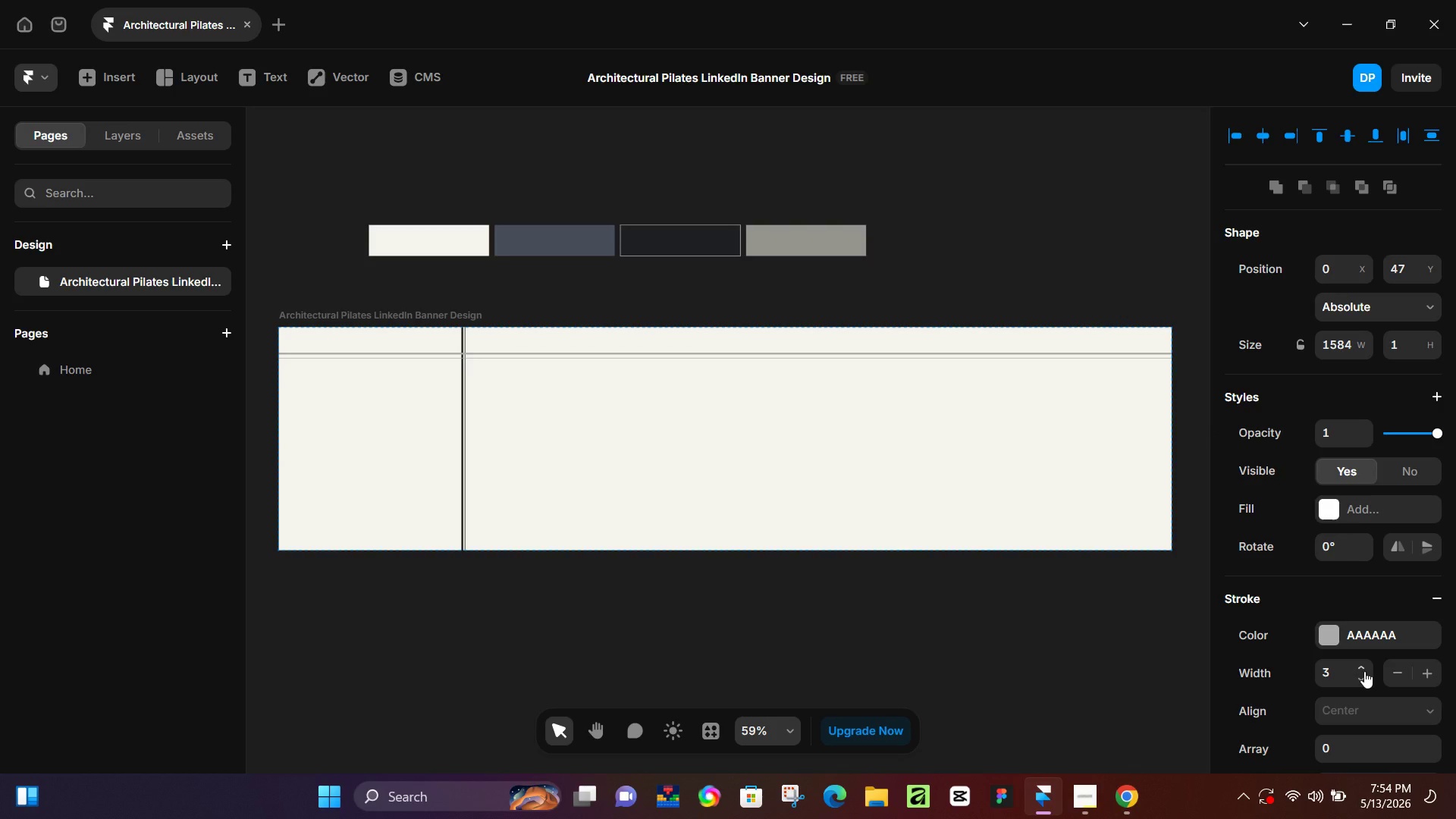 
left_click([1364, 671])
 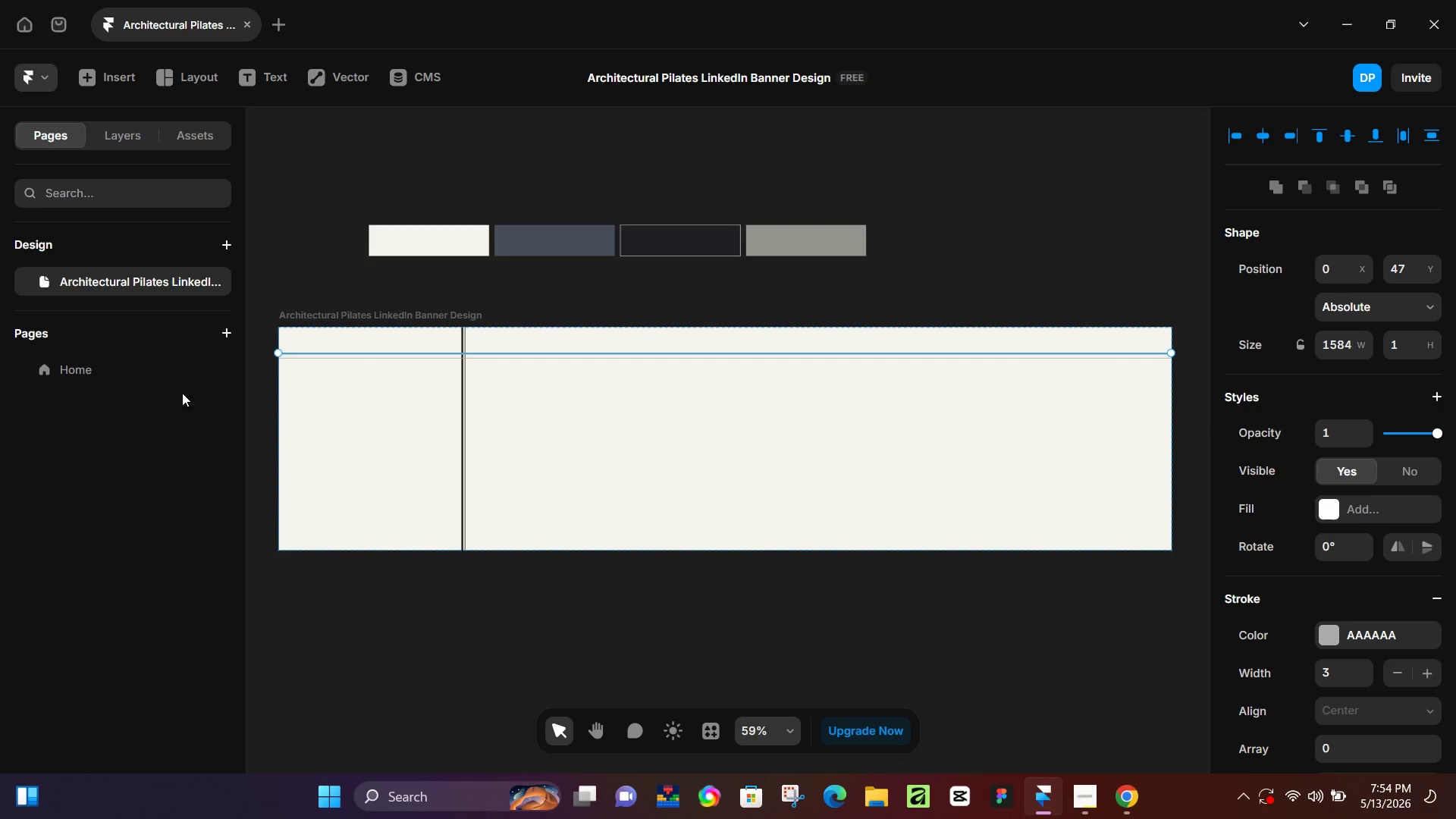 
left_click([124, 139])
 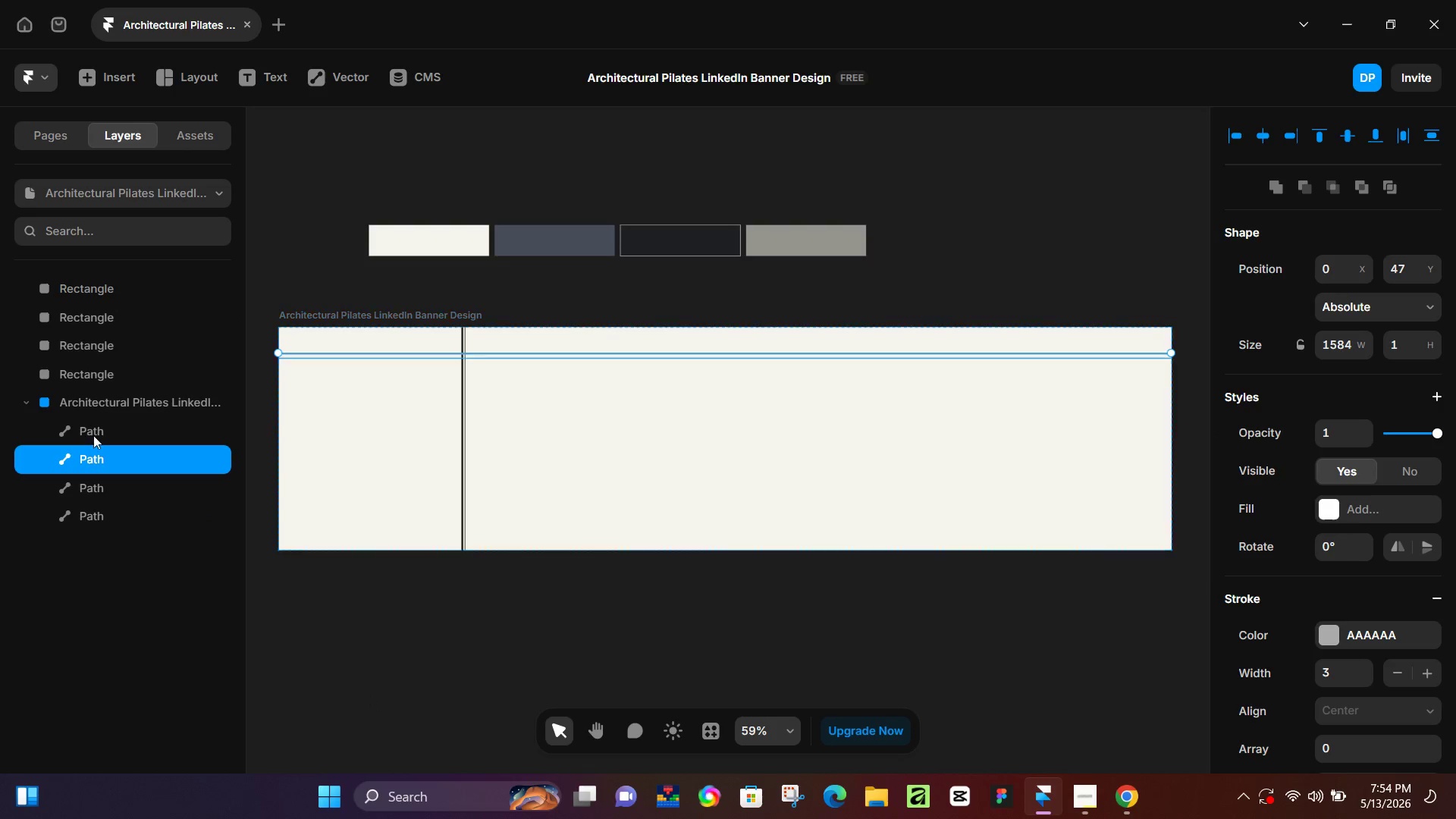 
hold_key(key=ShiftLeft, duration=0.61)
left_click([105, 440])
 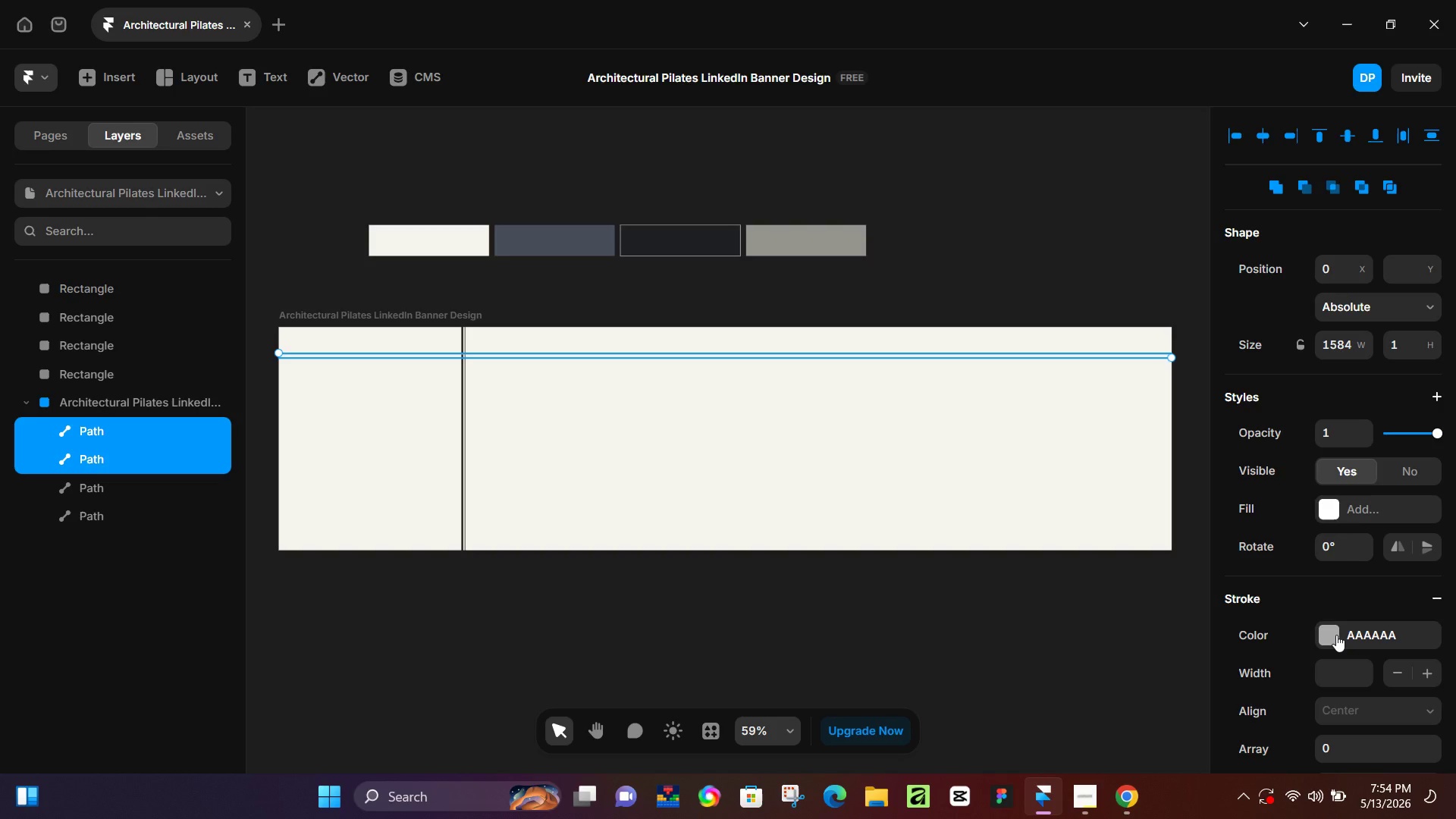 
left_click([1336, 635])
 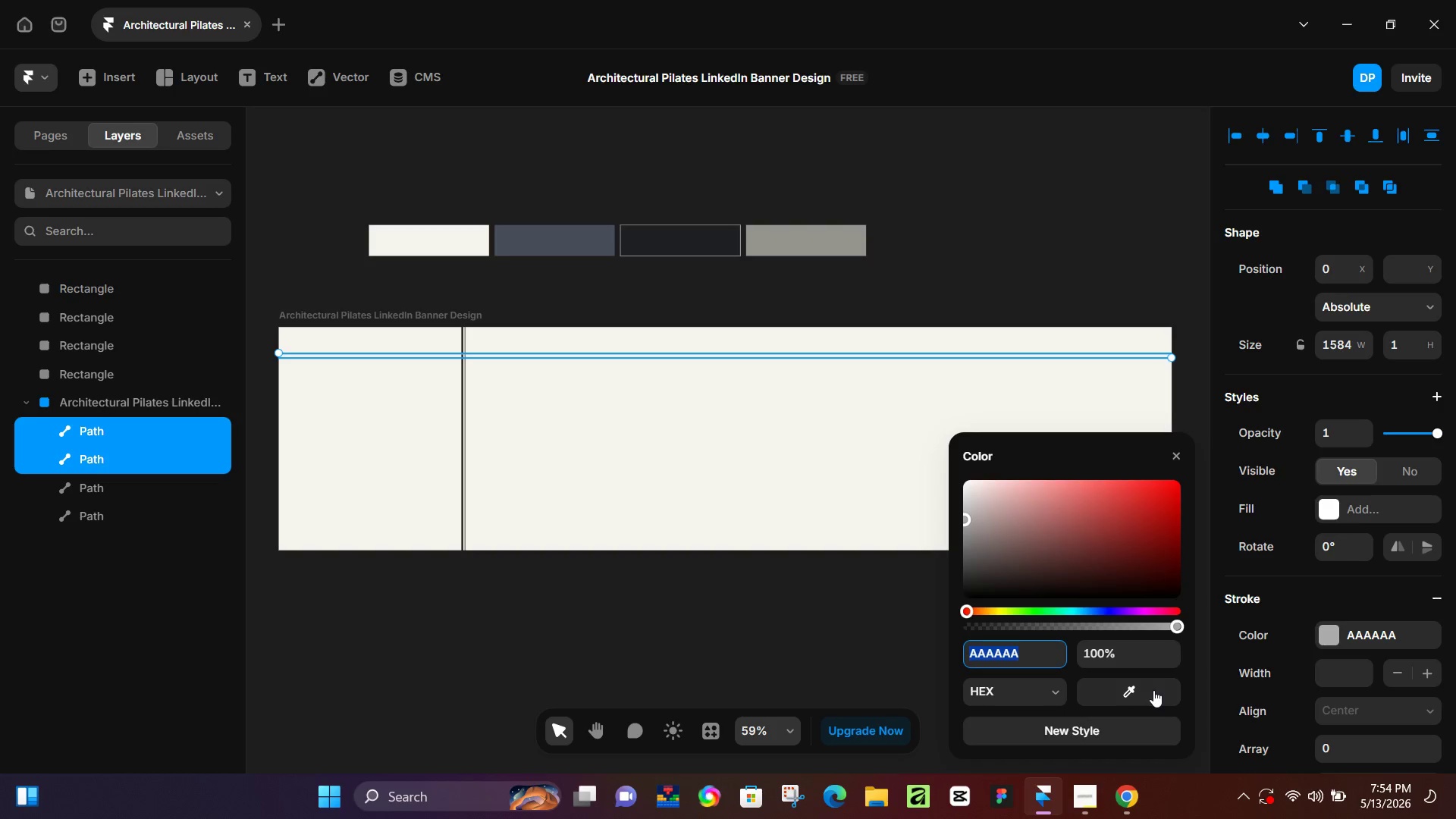 
left_click_drag(start_coordinate=[1153, 690], to_coordinate=[695, 240])
 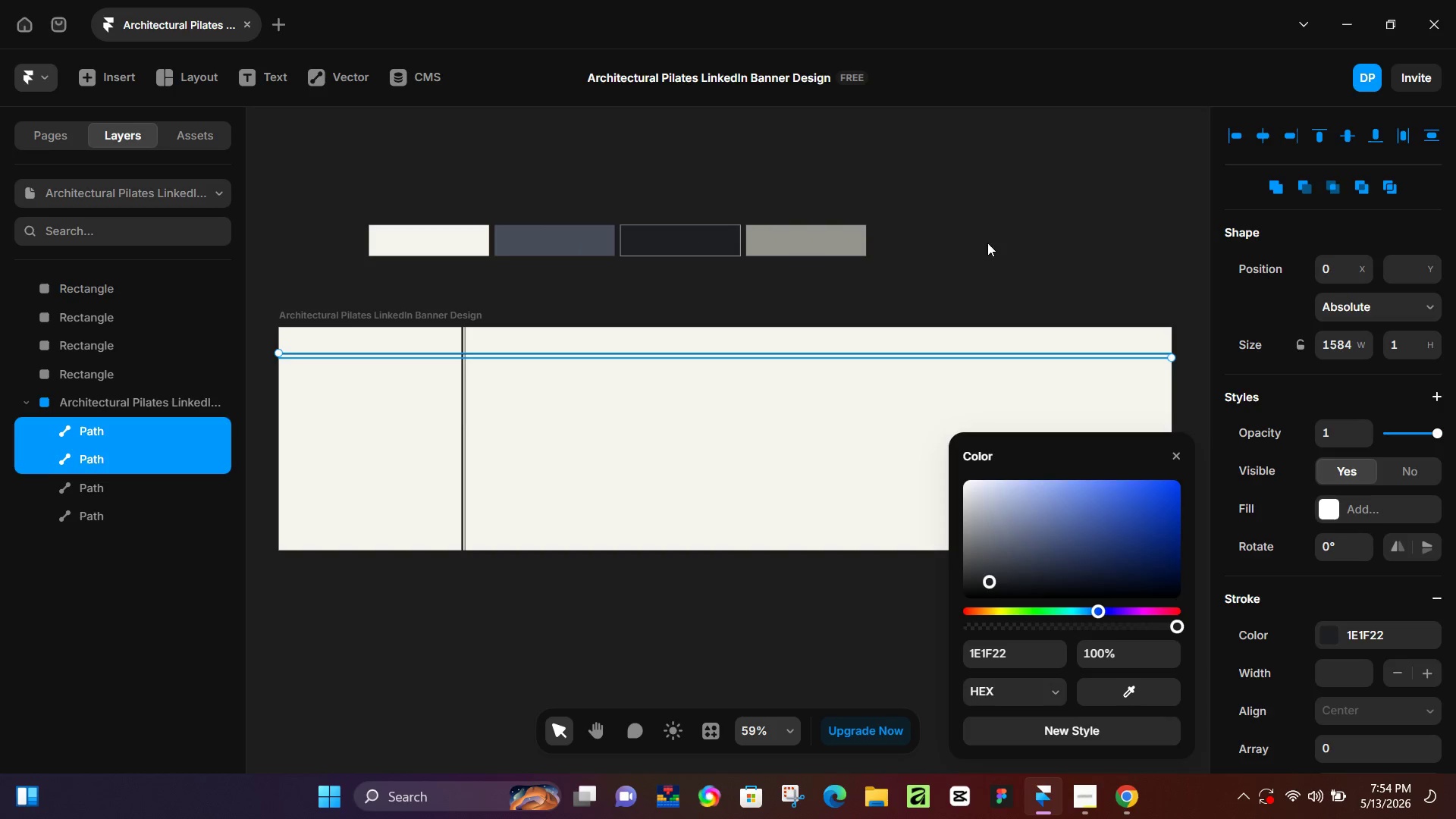 
left_click([987, 243])
 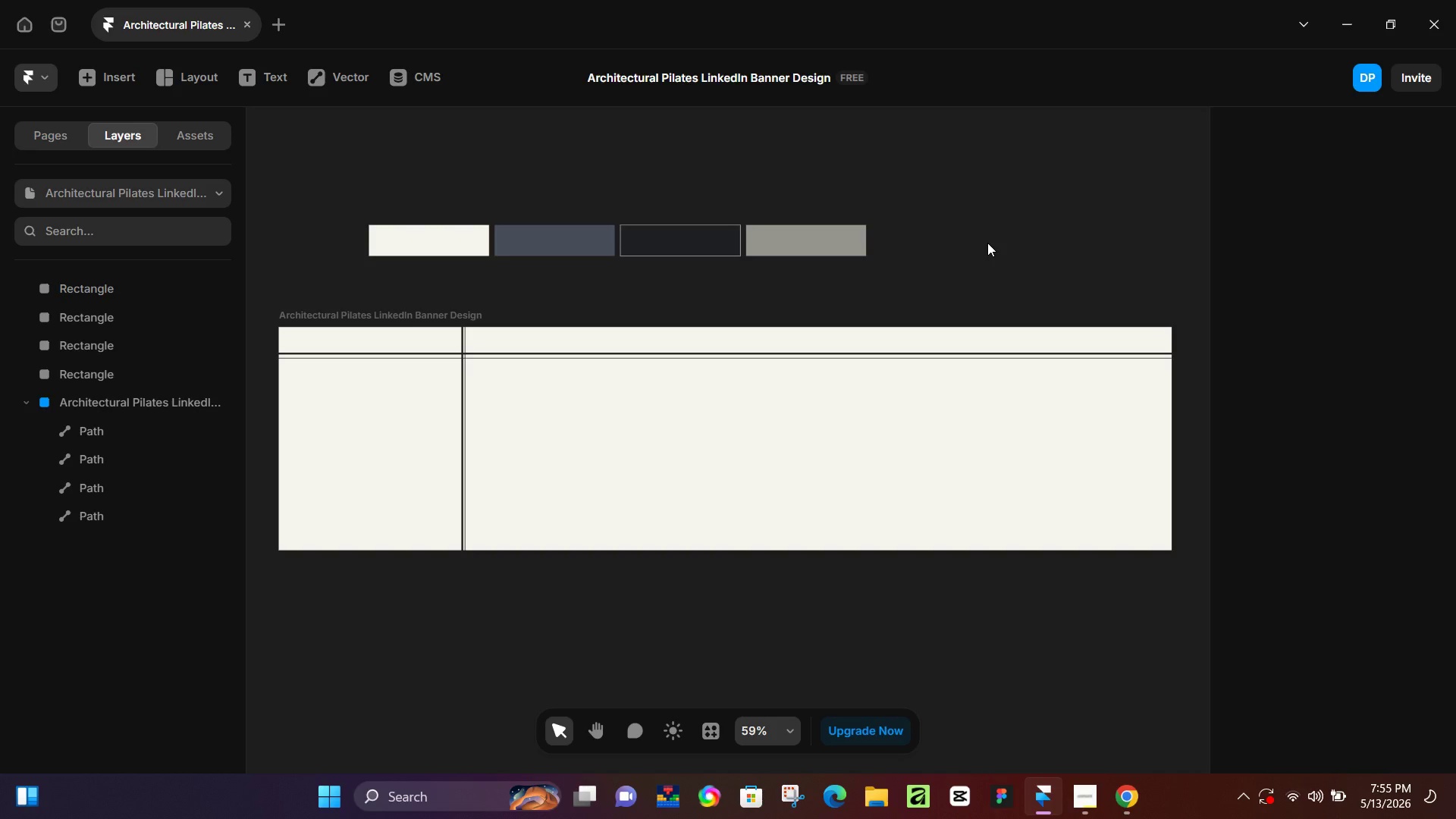 
wait(106.88)
 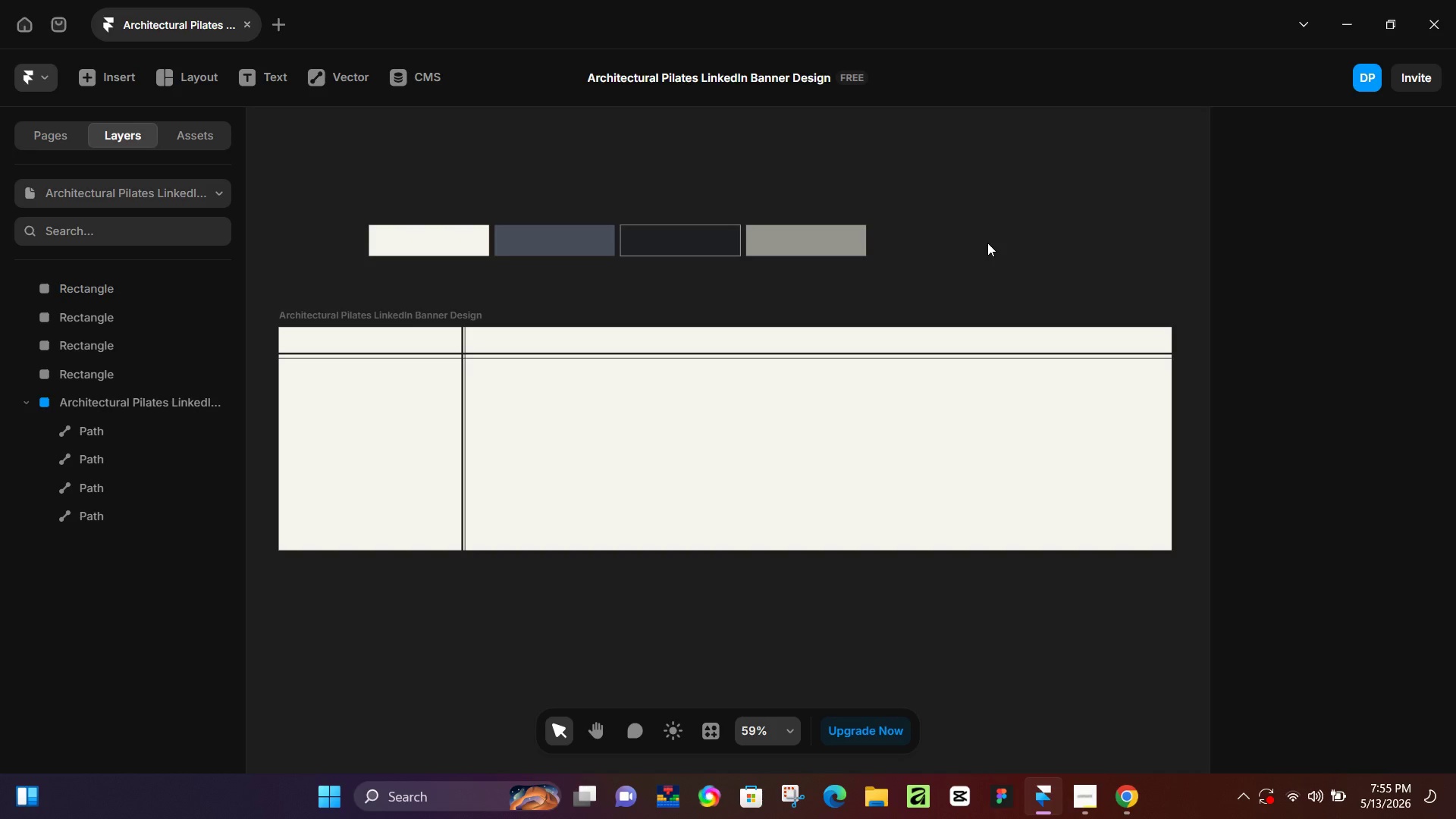 
left_click([539, 351])
 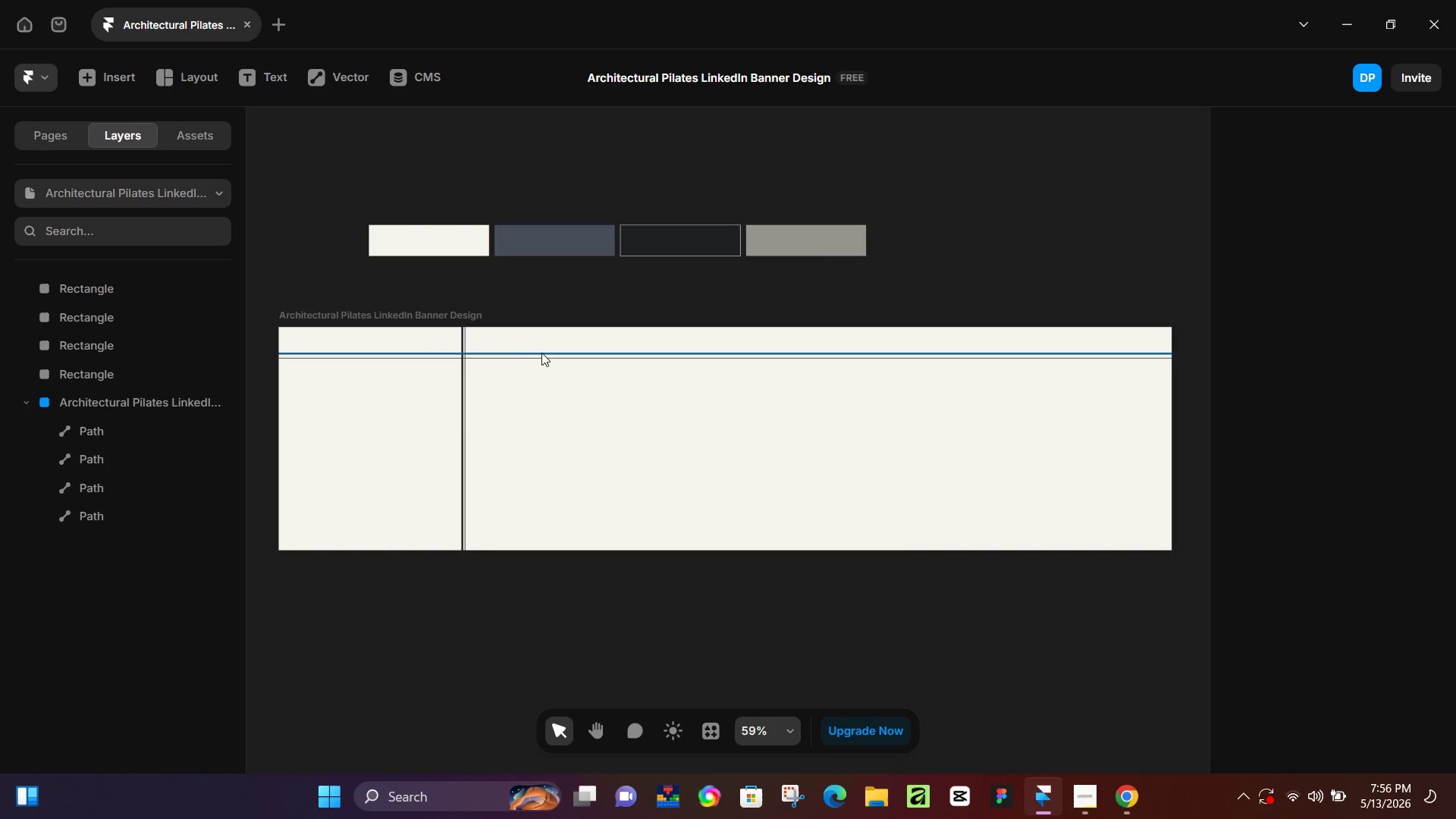 
left_click([542, 353])
 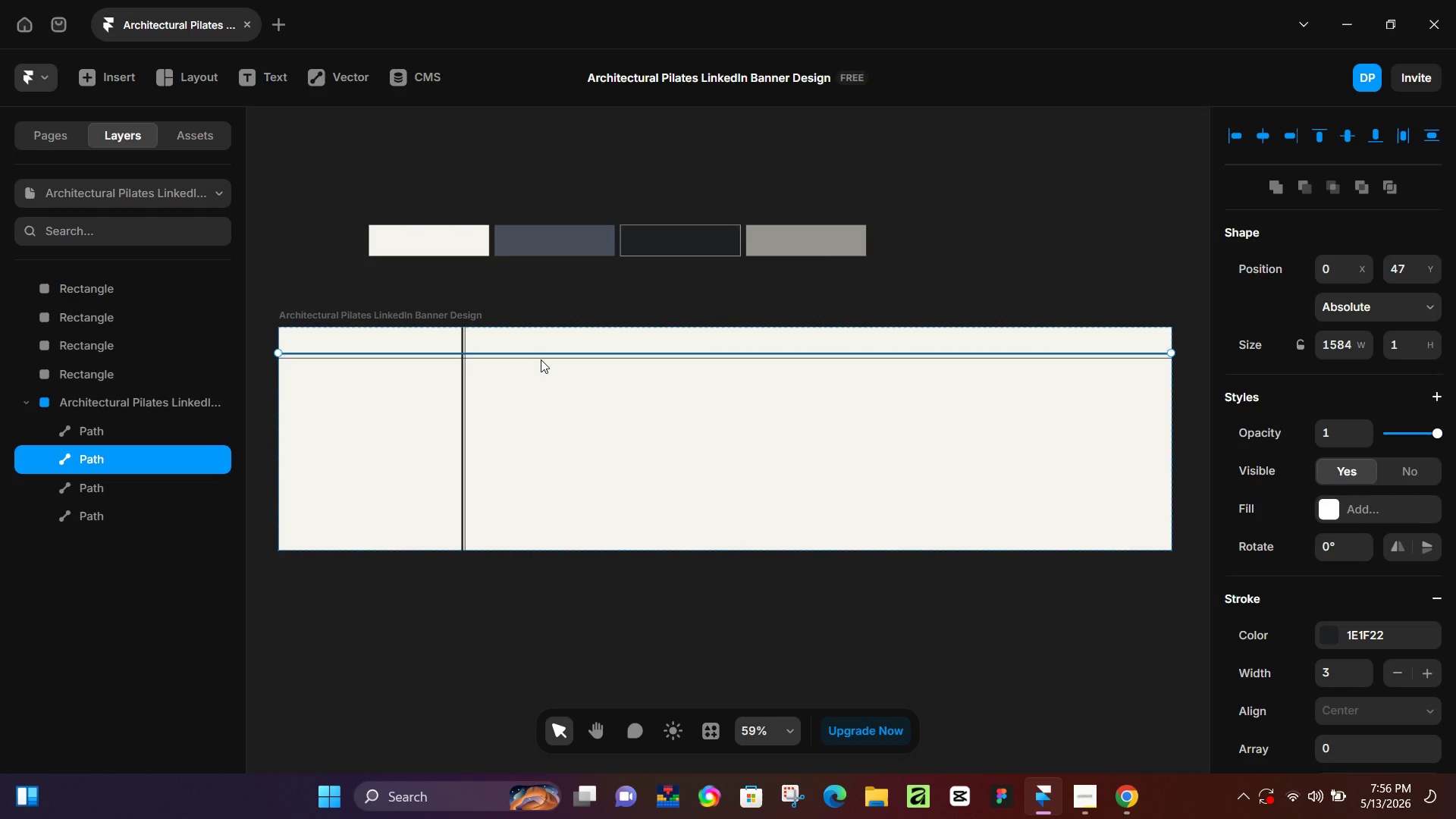 
hold_key(key=ShiftLeft, duration=1.16)
left_click([542, 358])
 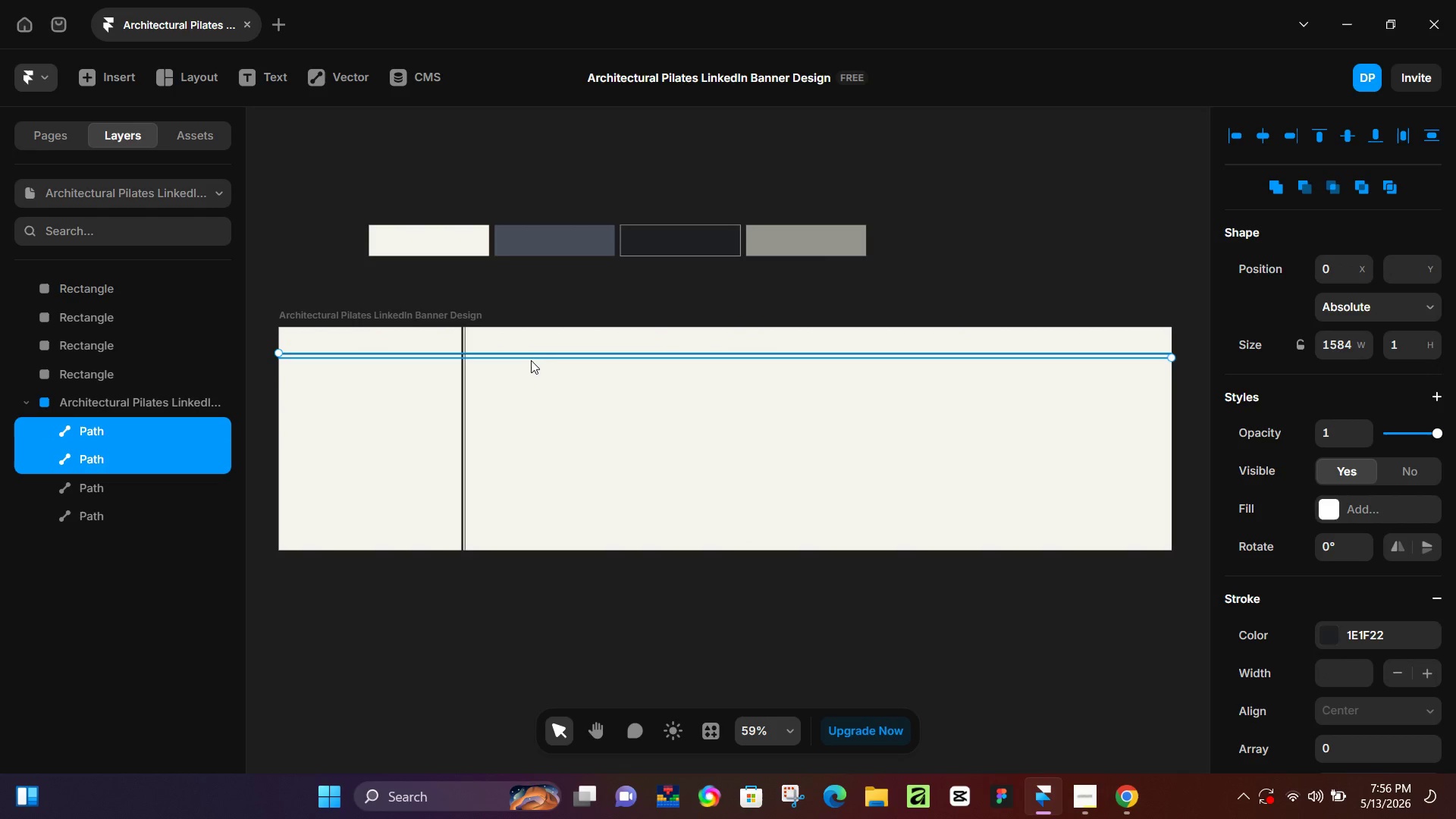 
key(Control+D)
 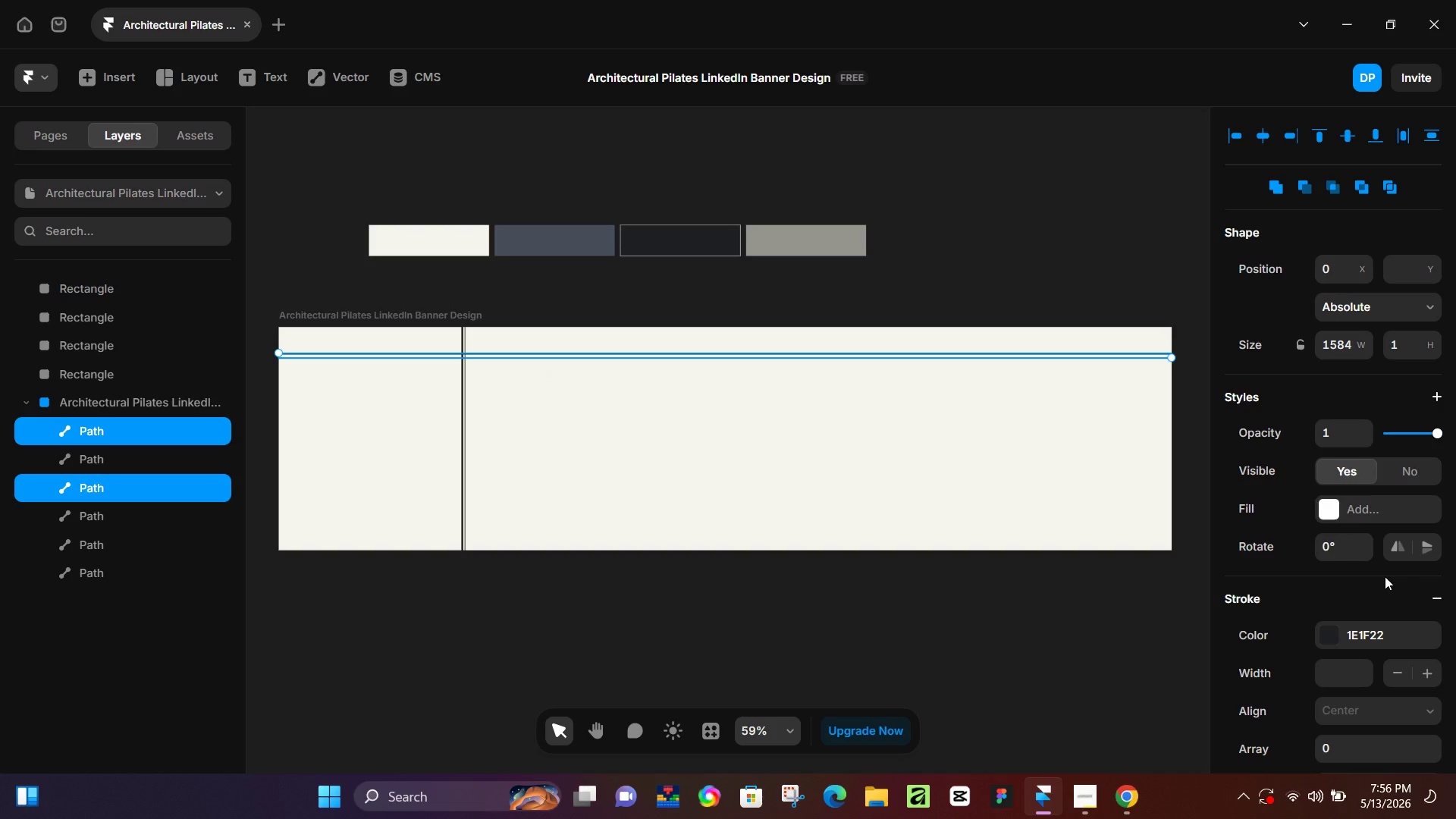 
hold_key(key=ArrowDown, duration=1.5)
 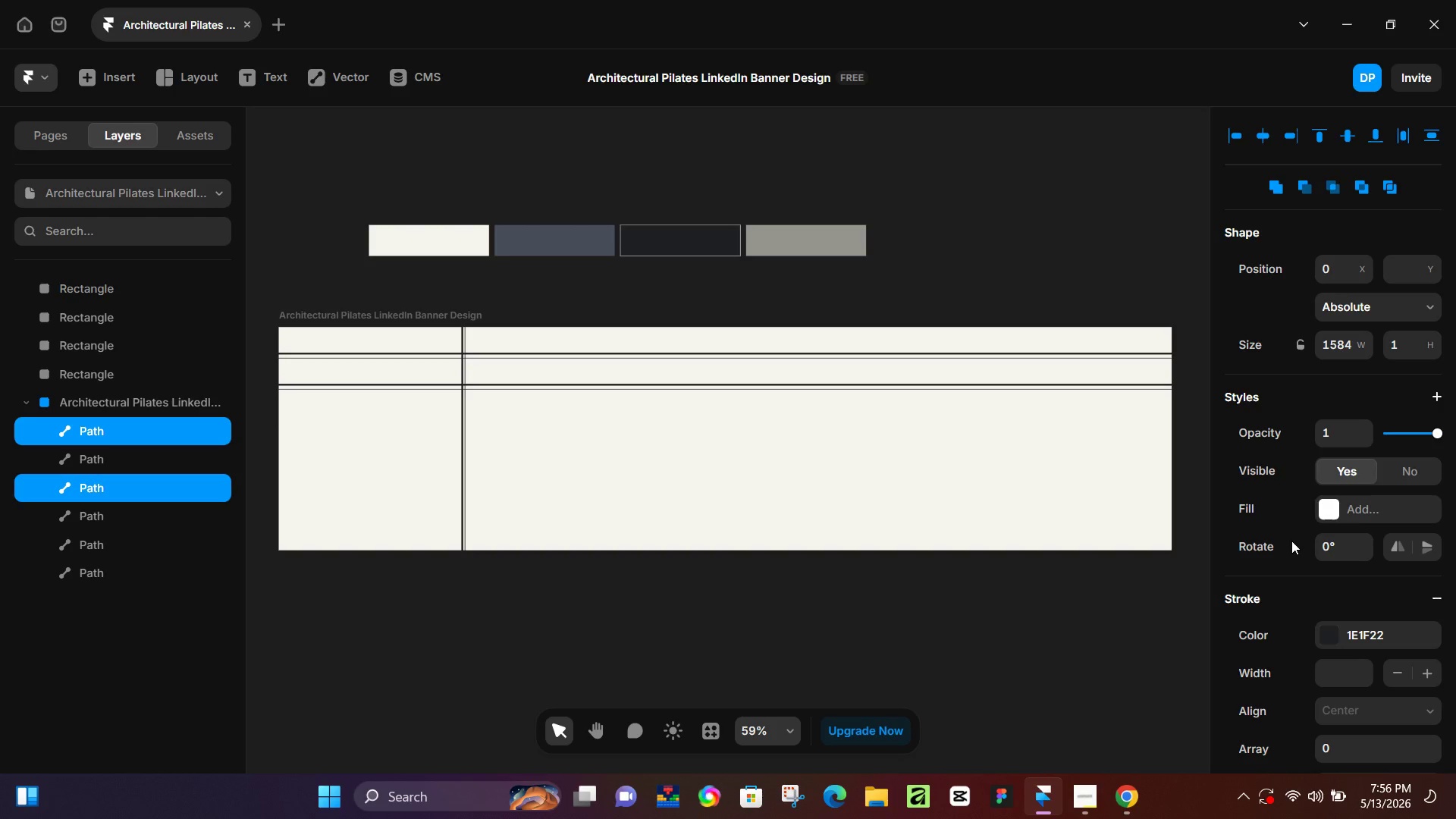 
hold_key(key=ArrowDown, duration=1.5)
 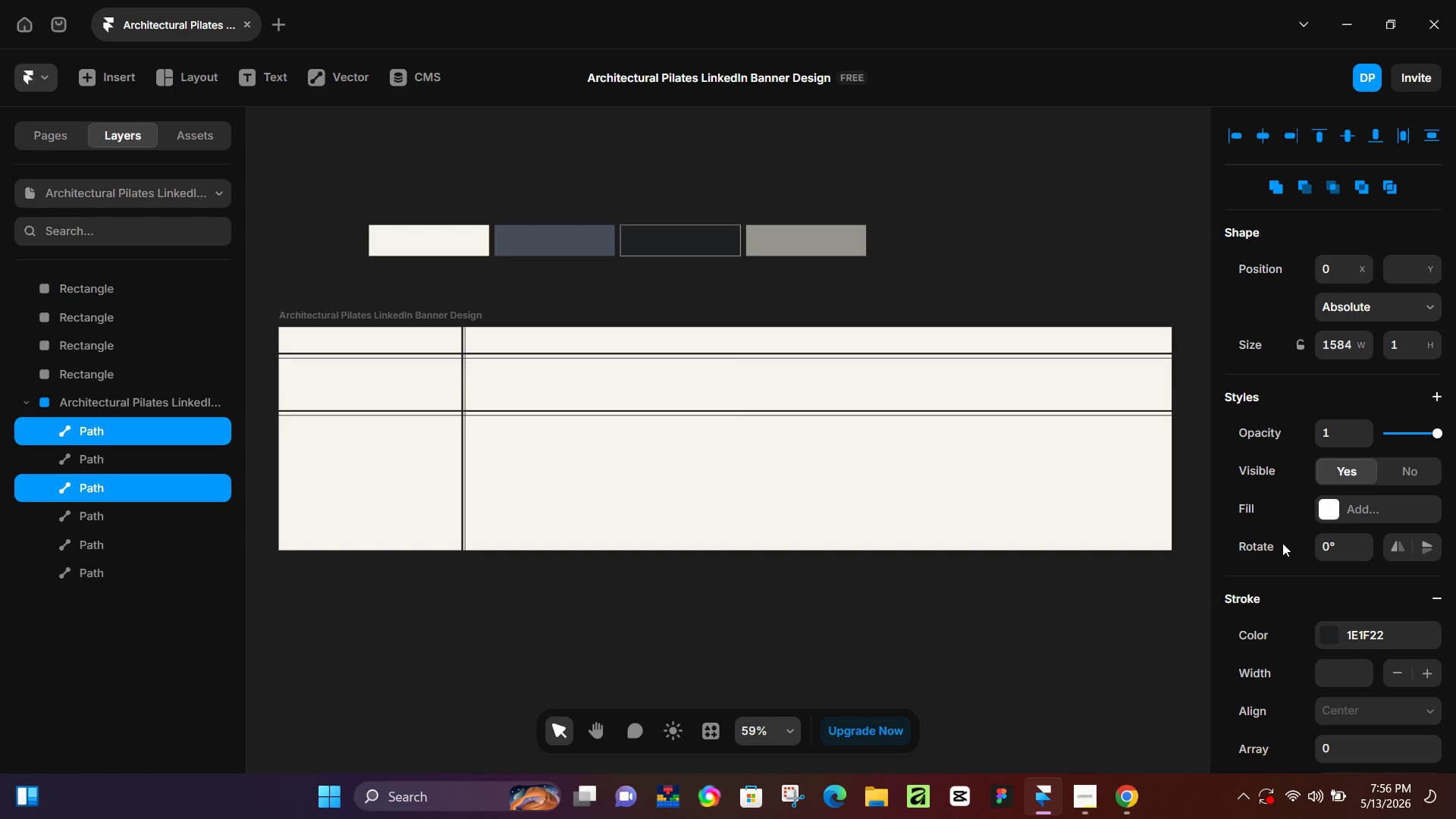 
hold_key(key=ArrowDown, duration=1.5)
 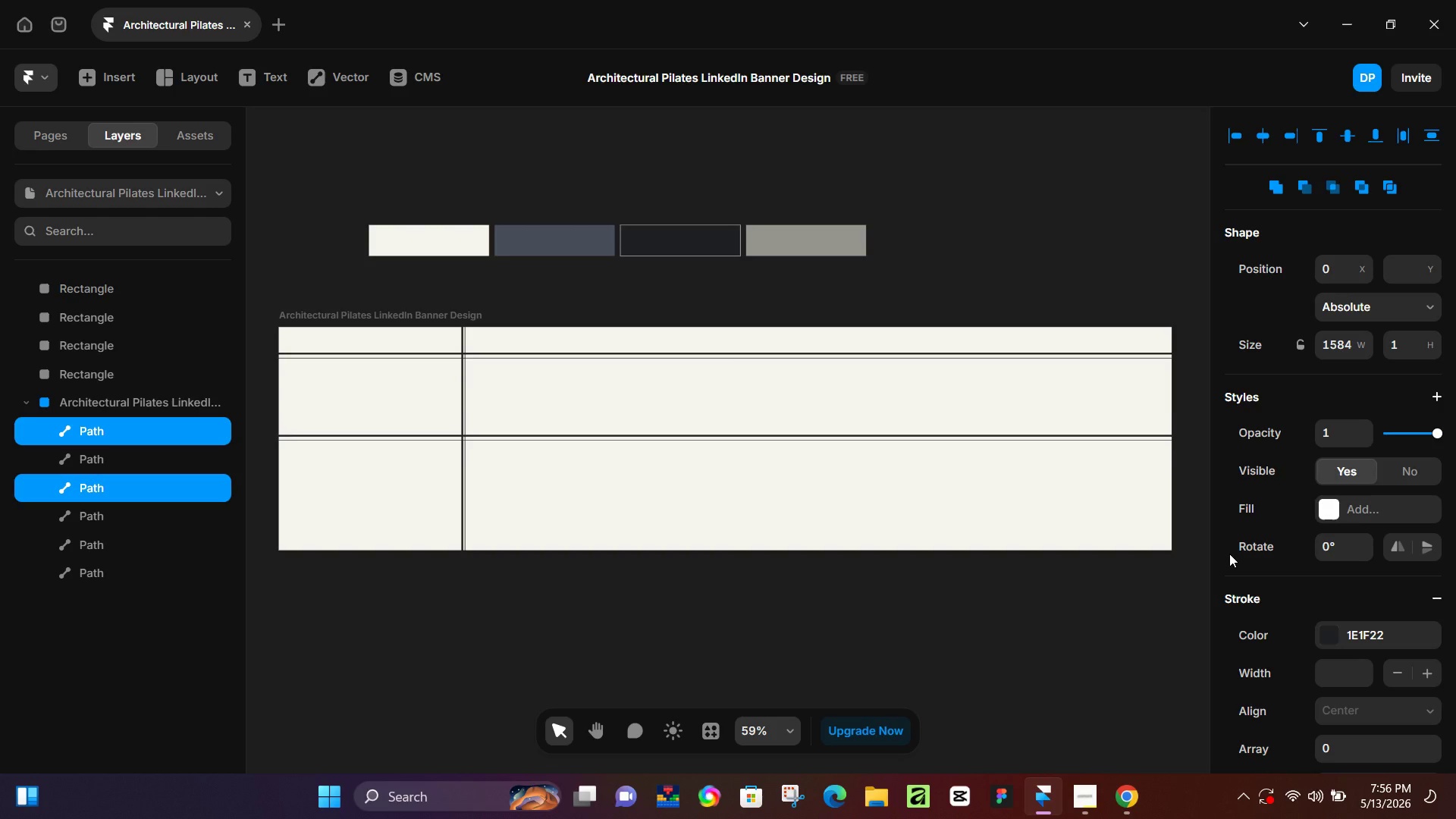 
hold_key(key=ArrowDown, duration=1.5)
 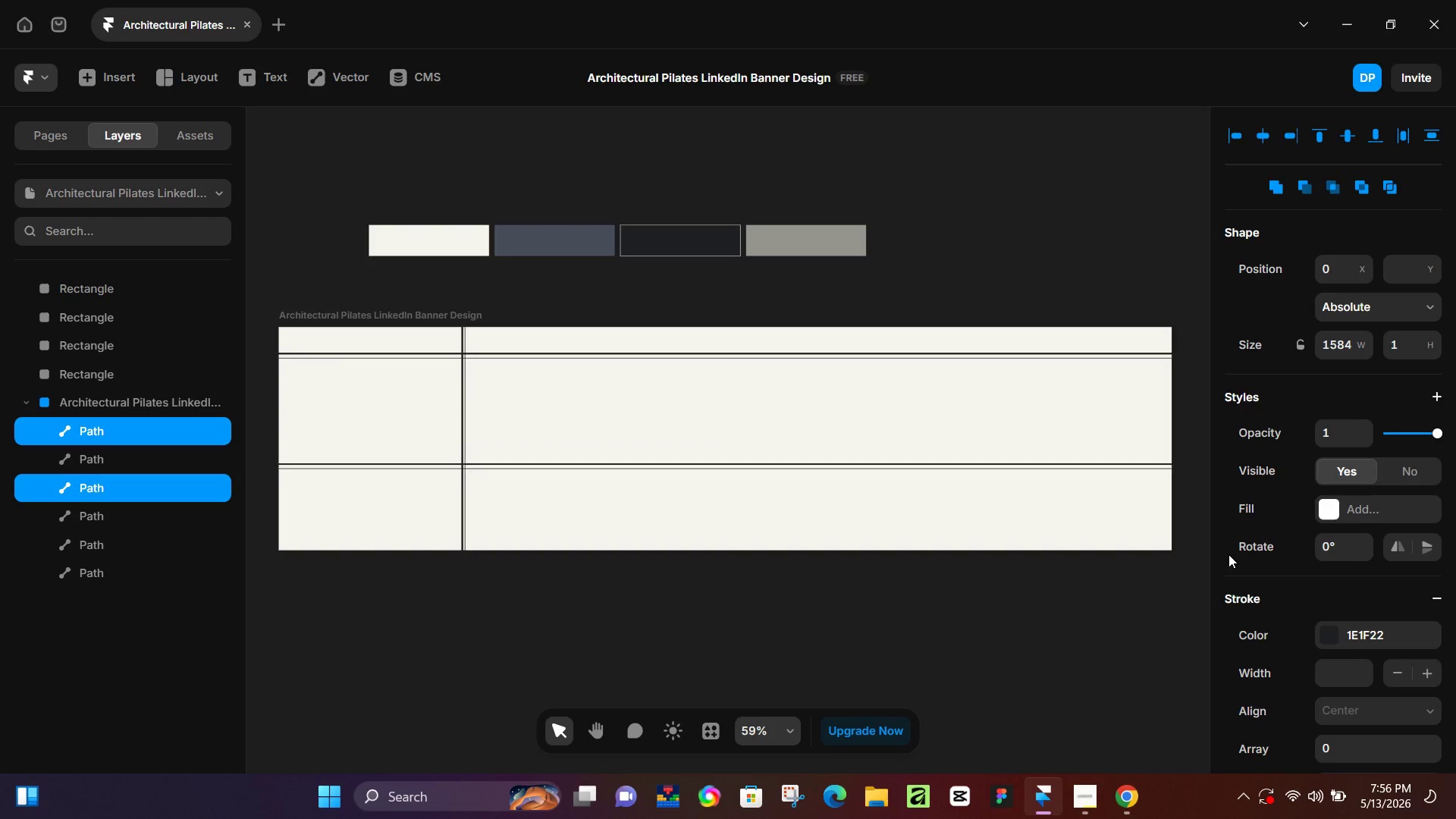 
hold_key(key=ArrowDown, duration=1.03)
 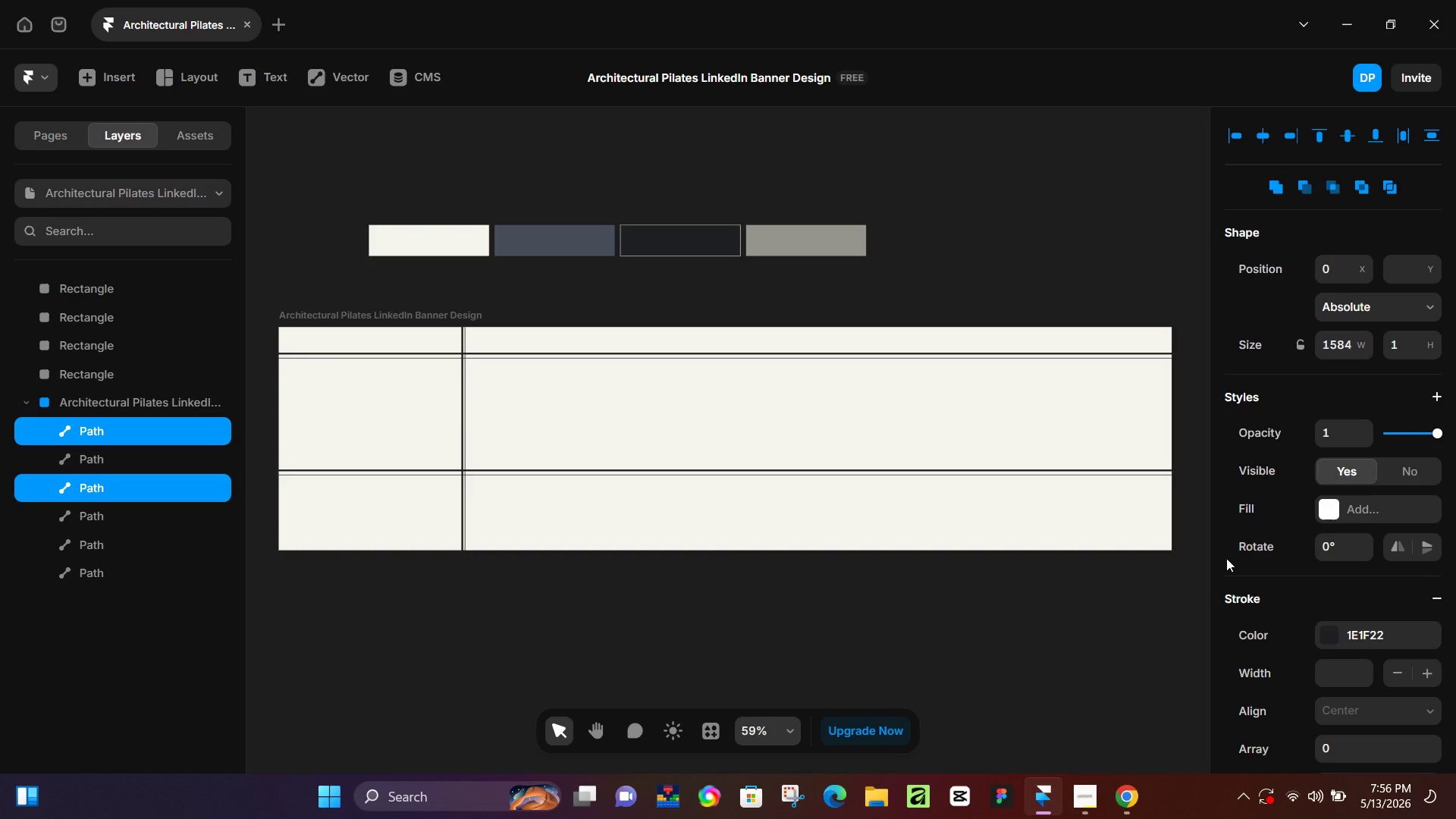 
hold_key(key=ArrowDown, duration=1.52)
 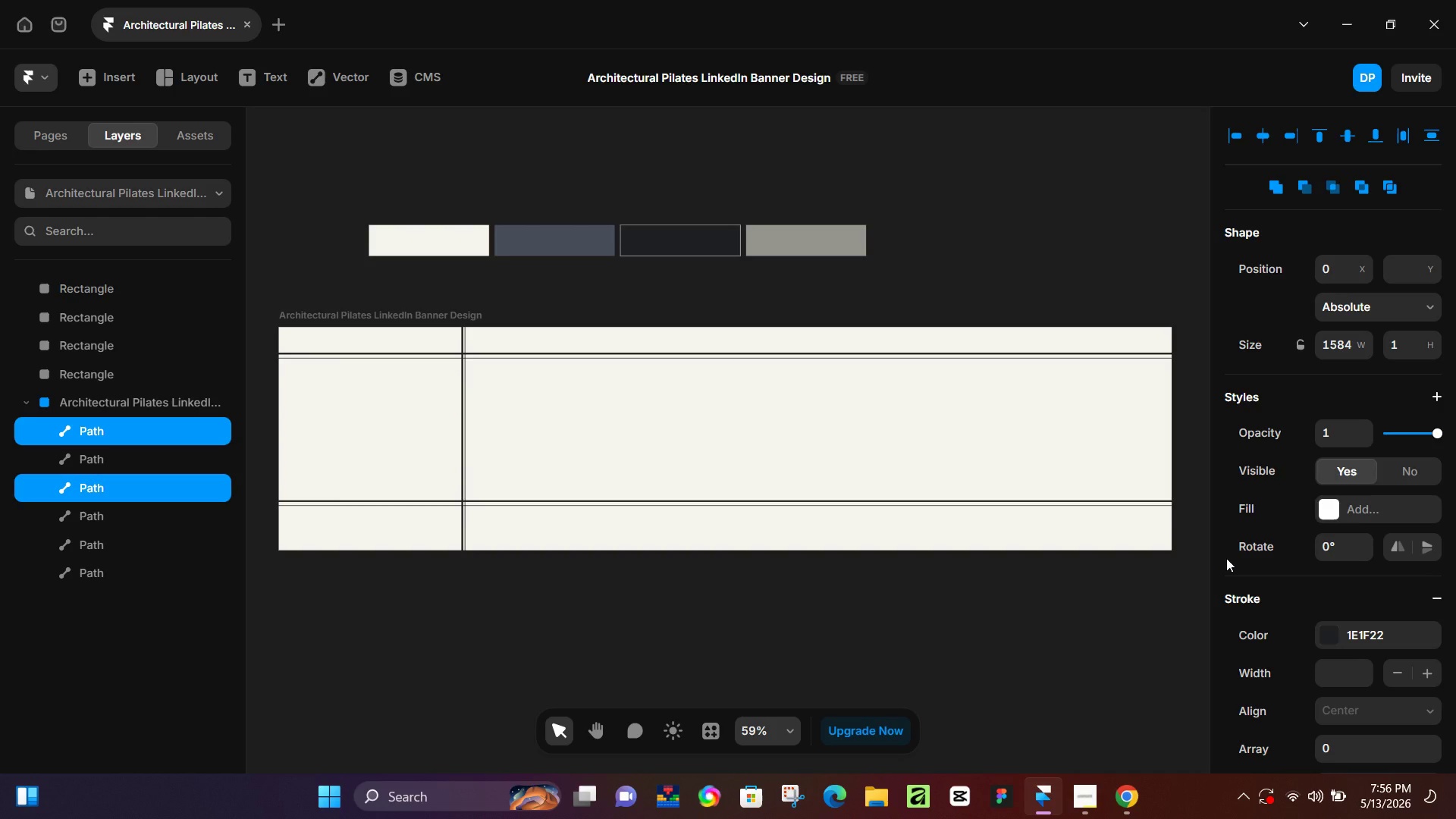 
hold_key(key=ArrowDown, duration=0.86)
 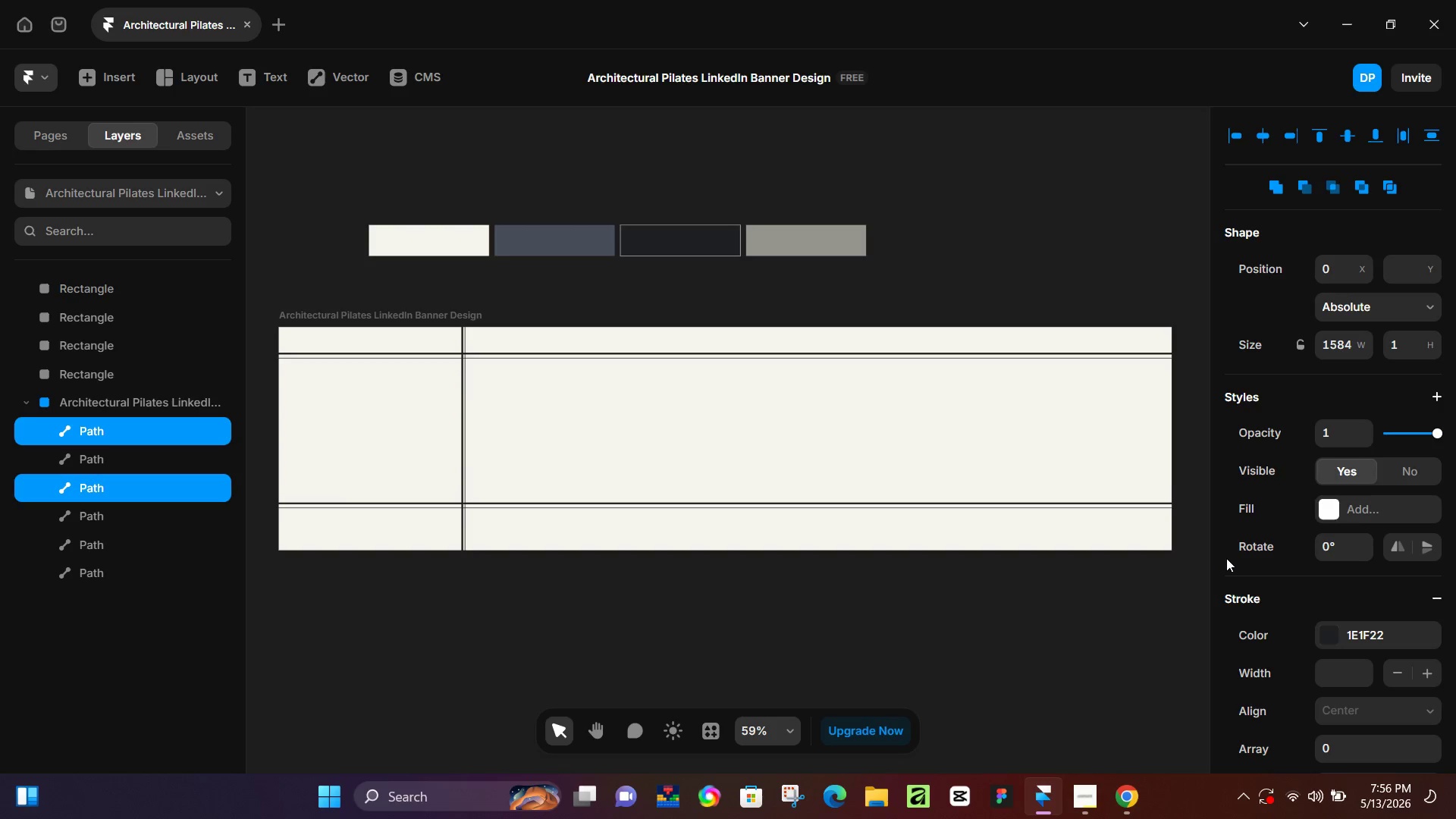 
hold_key(key=ArrowDown, duration=1.3)
 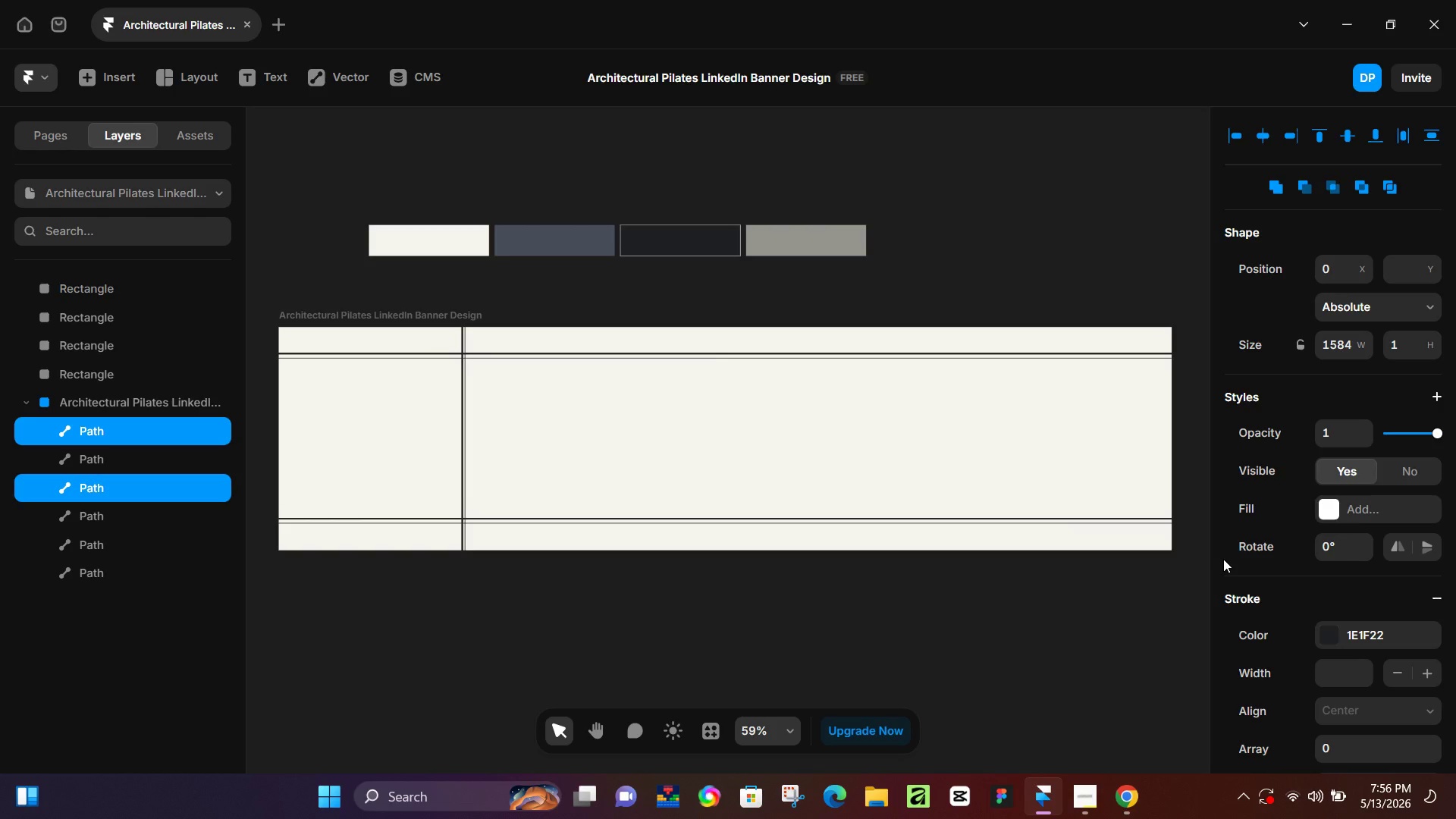 
key(ArrowDown)
 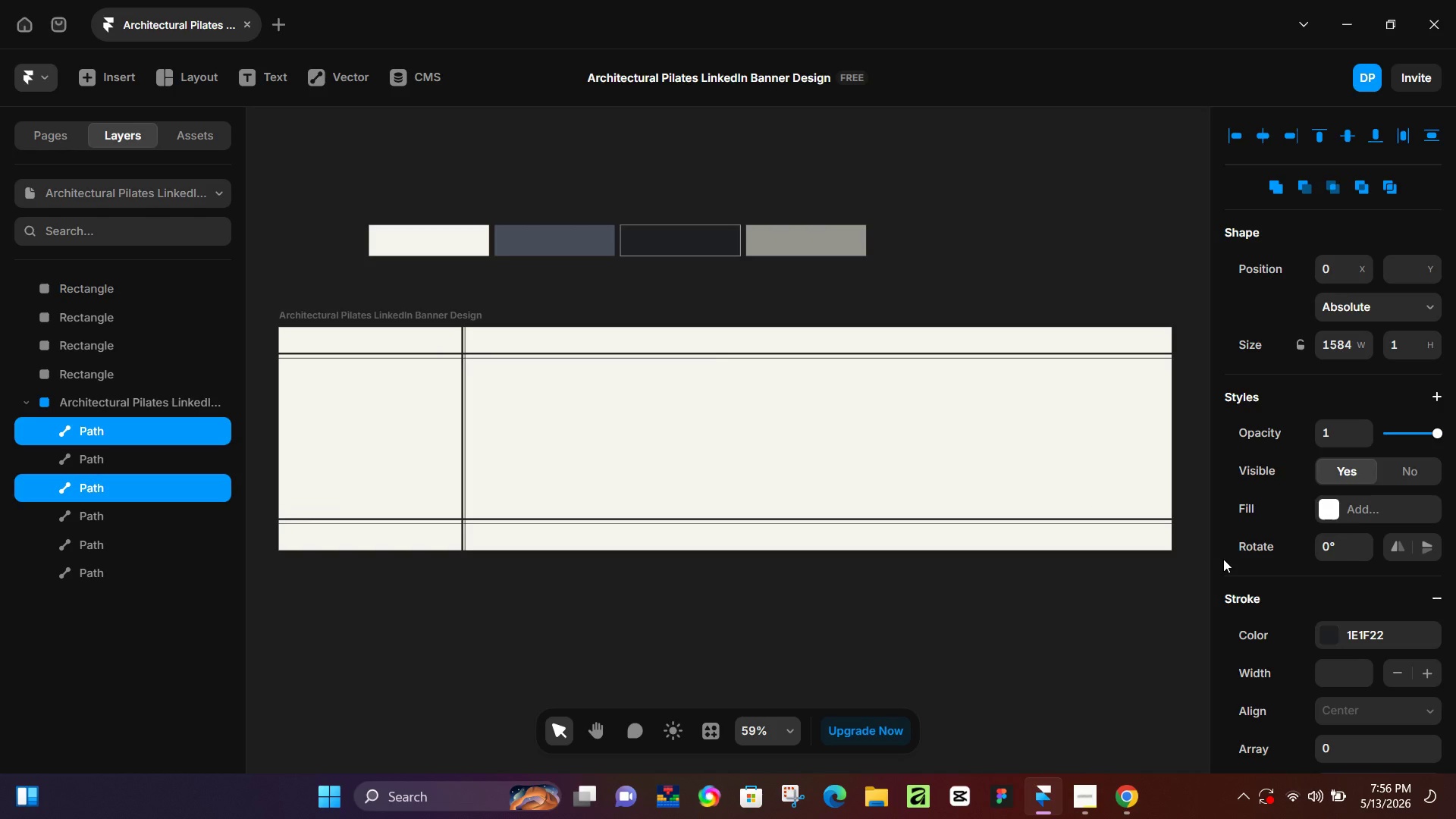 
hold_key(key=ArrowDown, duration=0.39)
 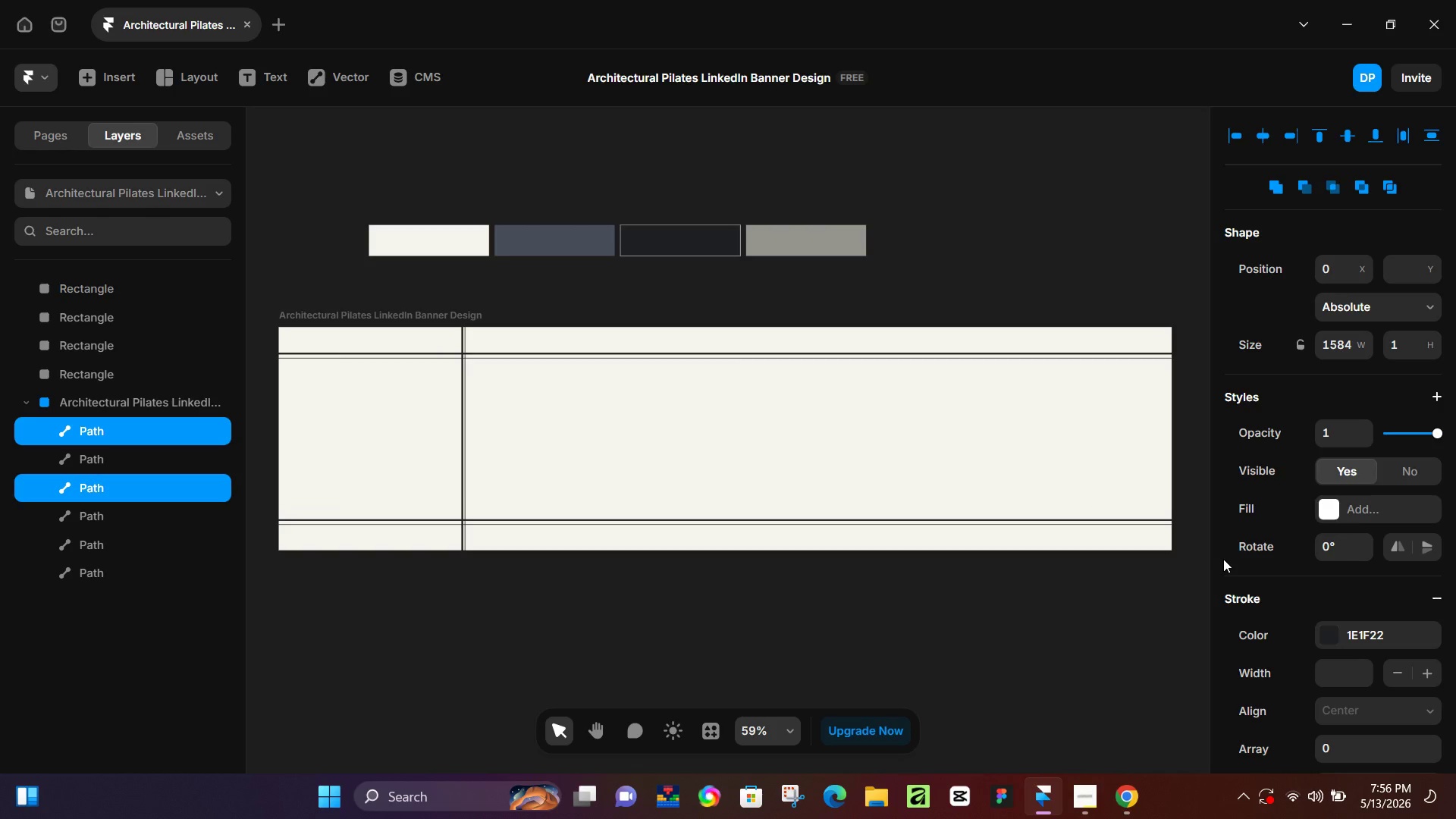 
key(ArrowDown)
 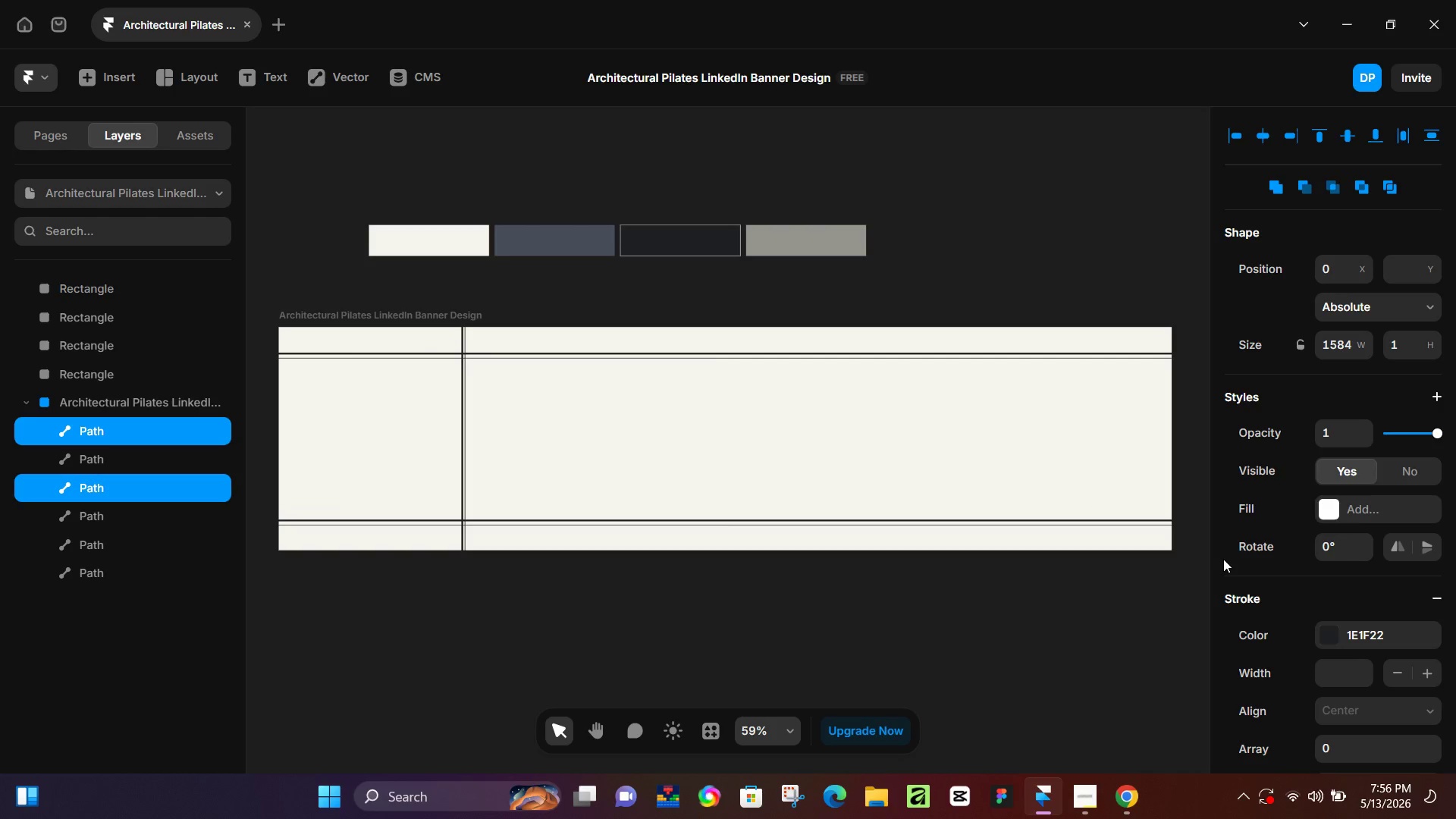 
key(ArrowDown)
 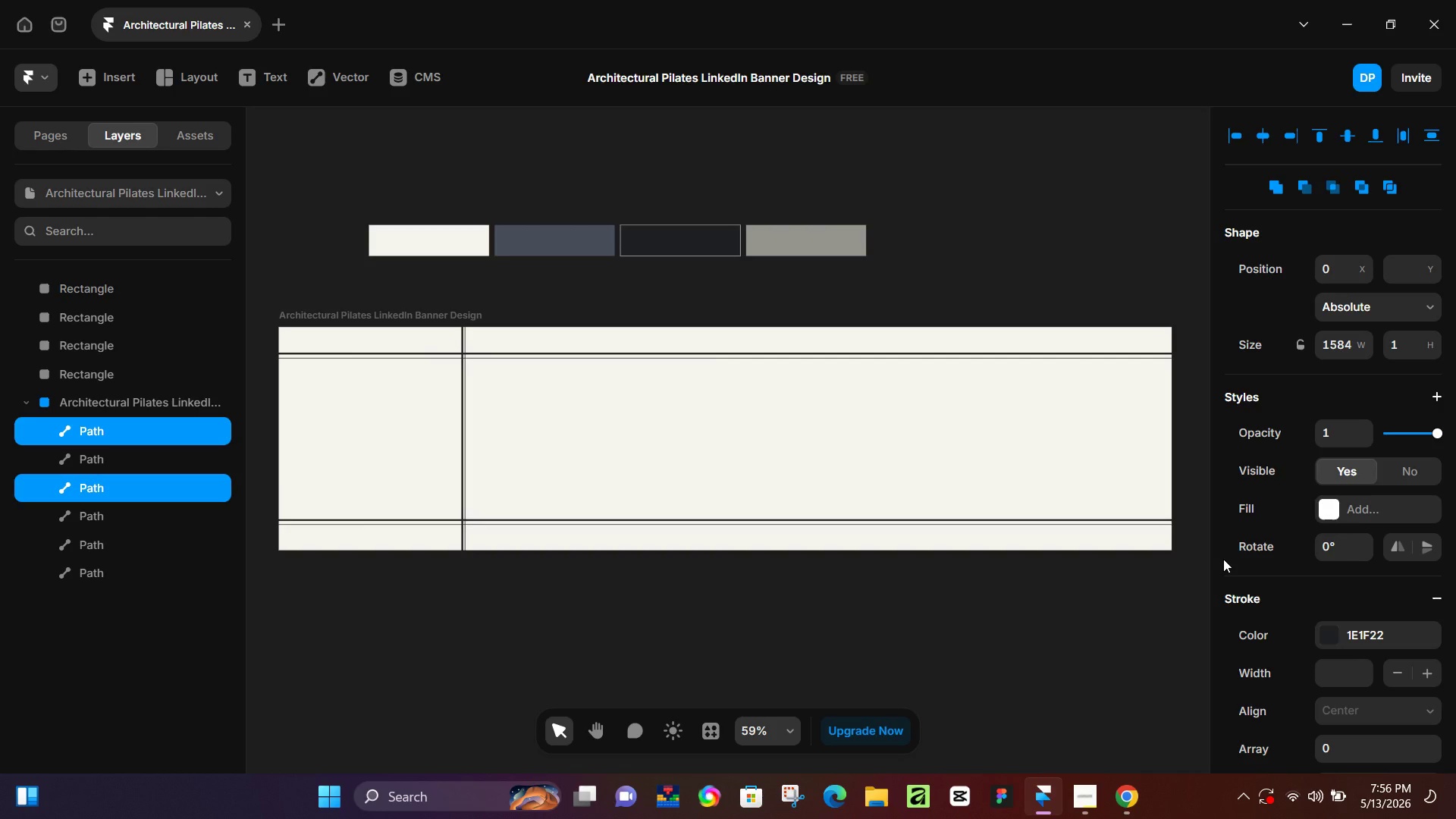 
key(ArrowUp)
 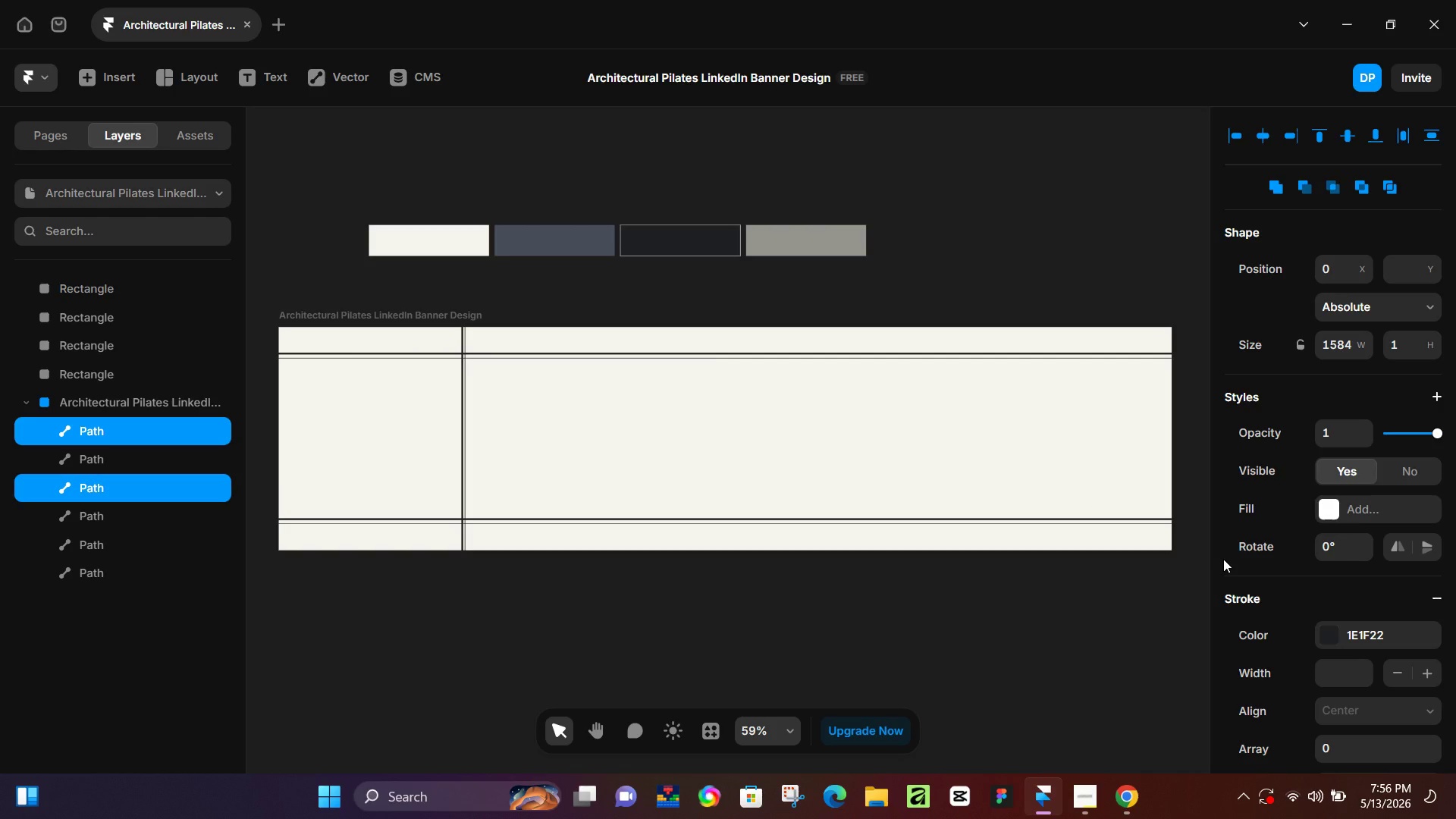 
key(ArrowUp)
 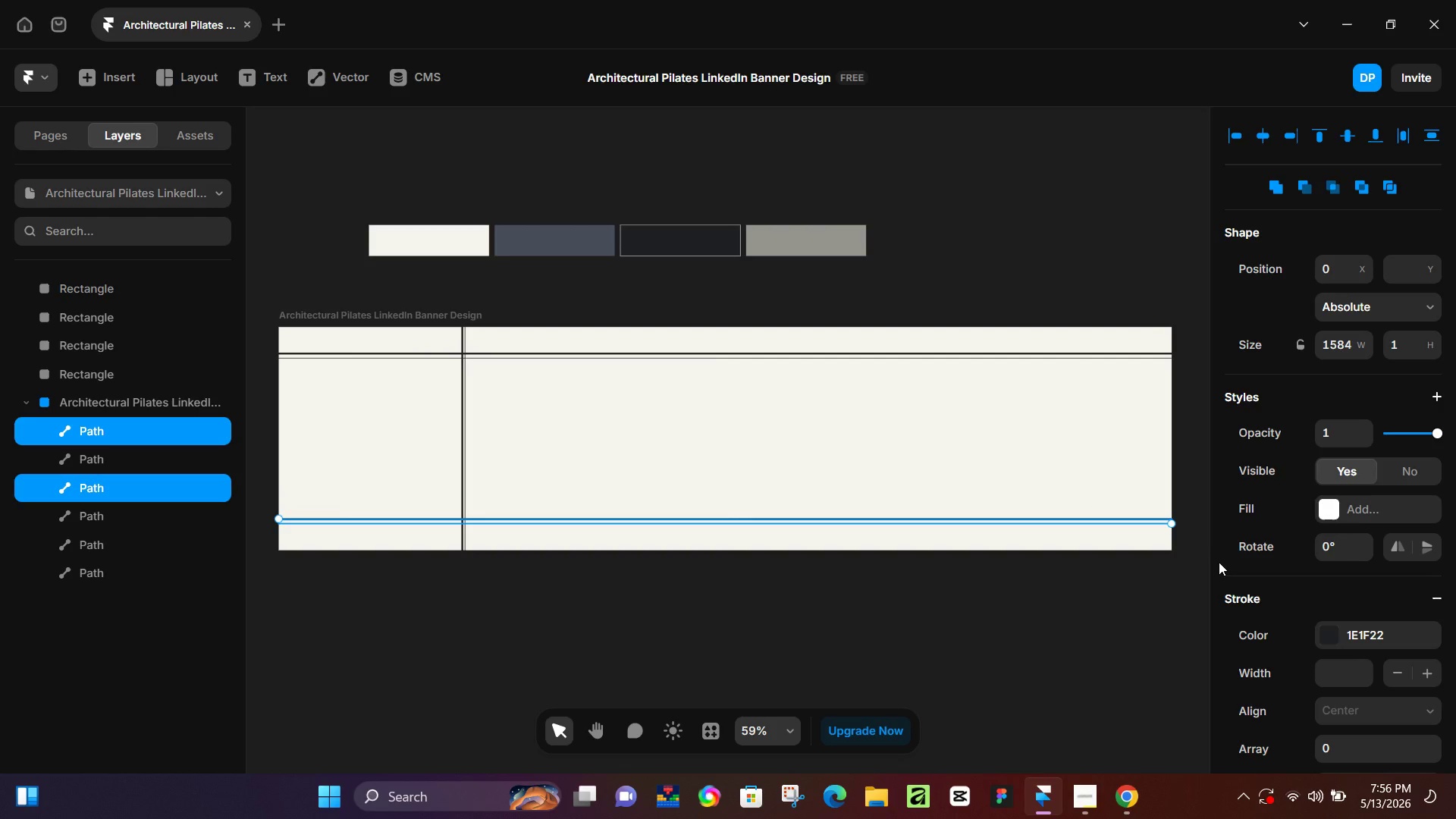 
wait(6.61)
 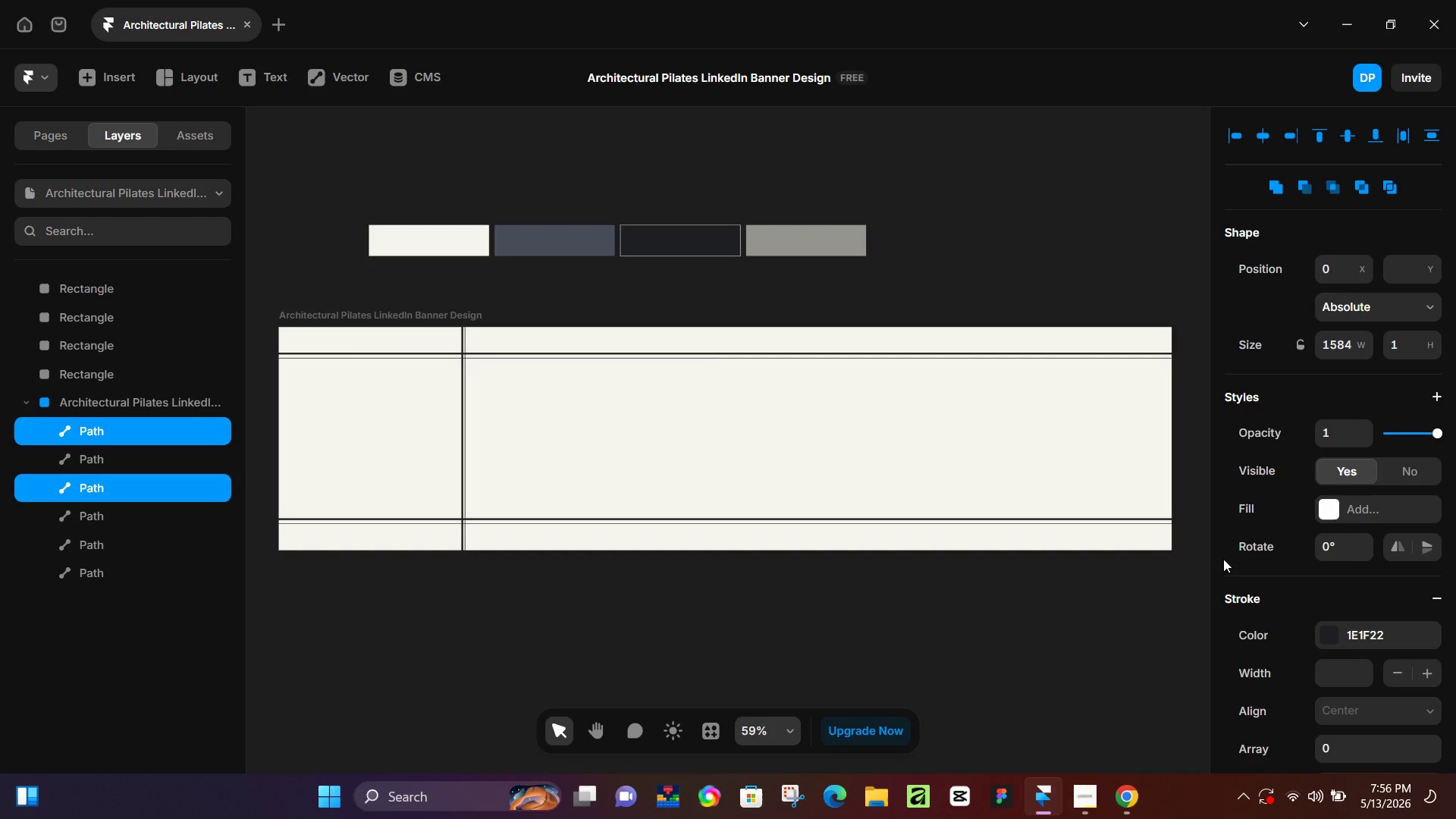 
left_click([961, 539])
 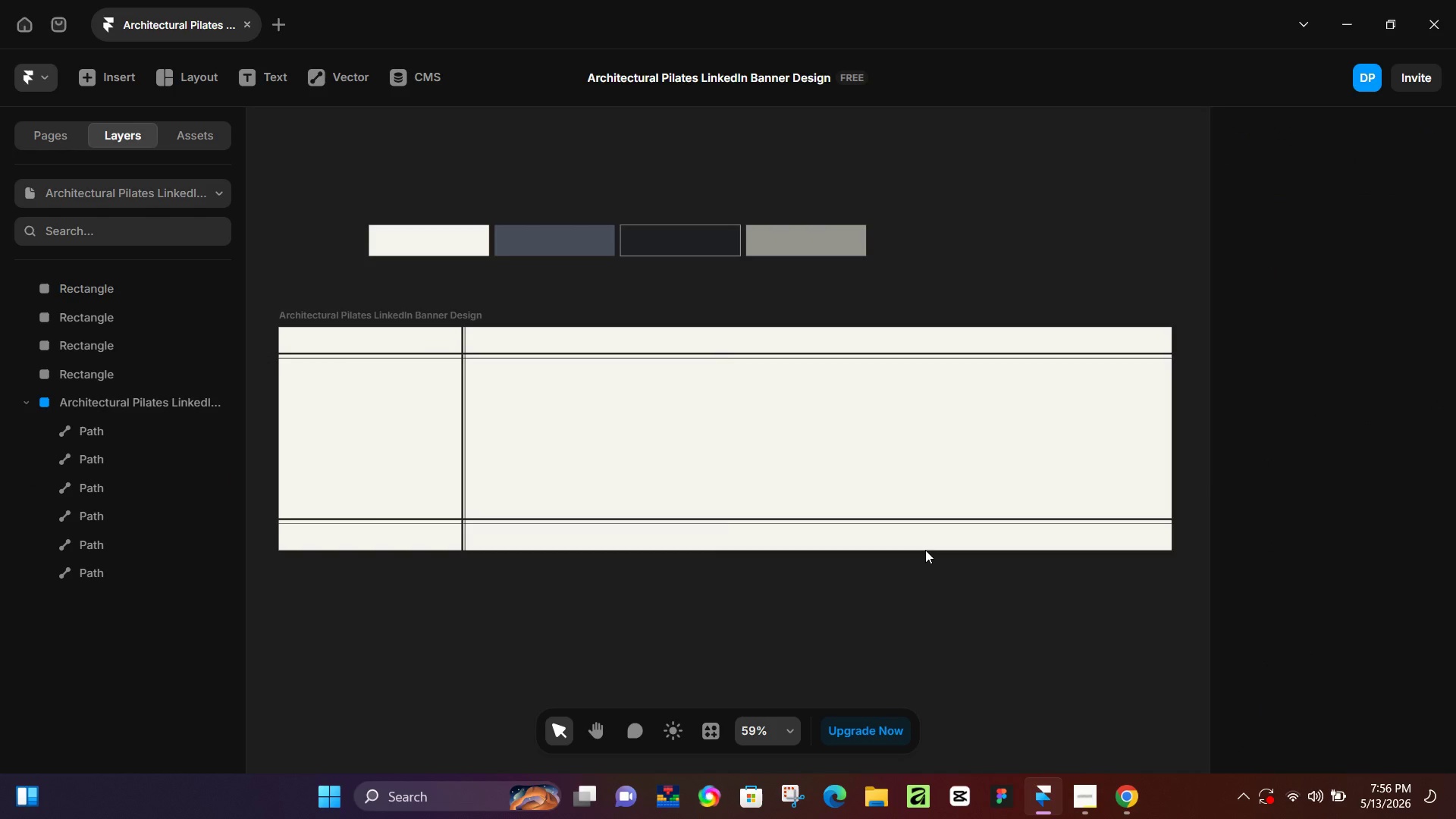 
hold_key(key=ControlLeft, duration=0.58)
 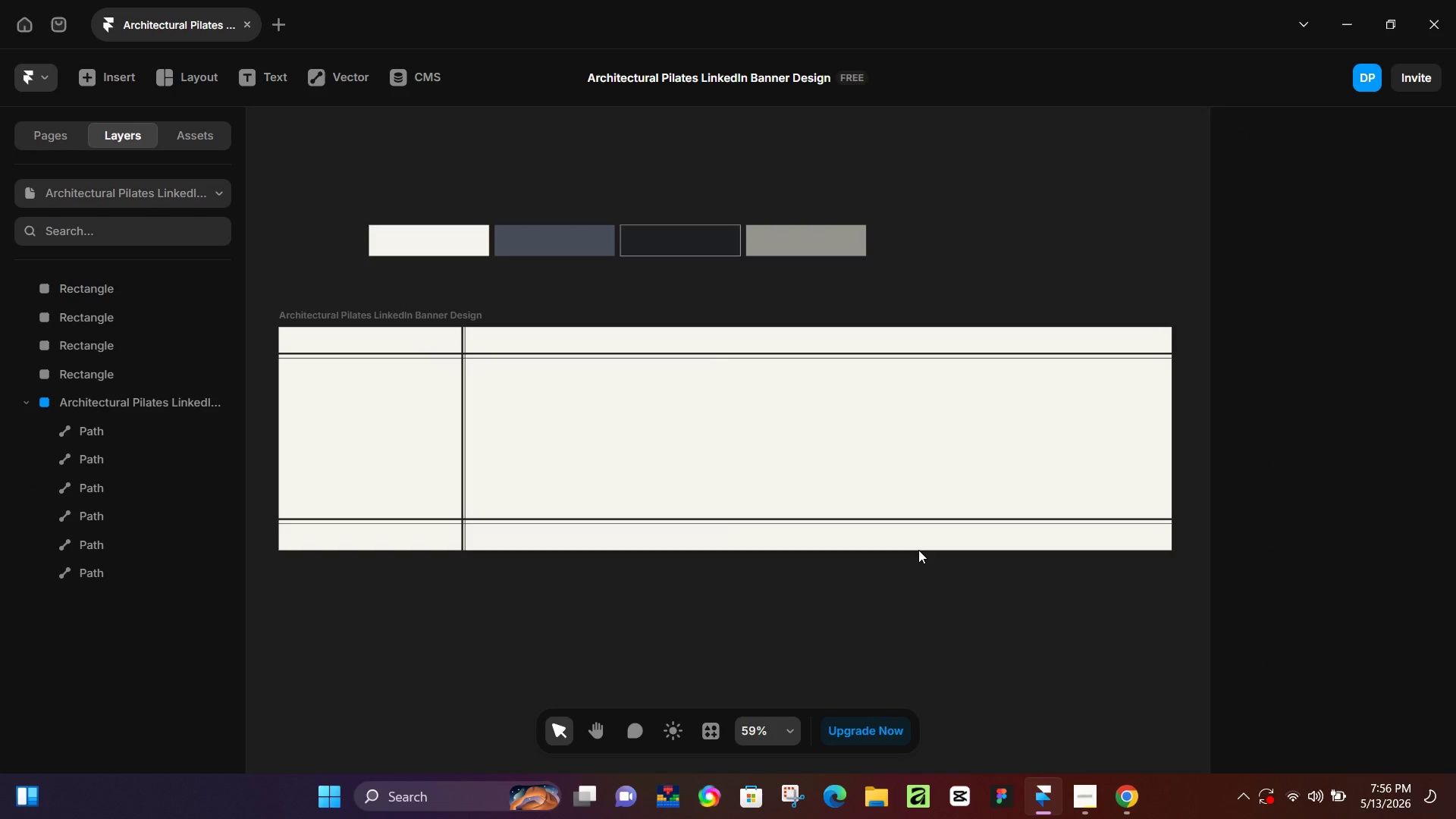 
wait(6.78)
 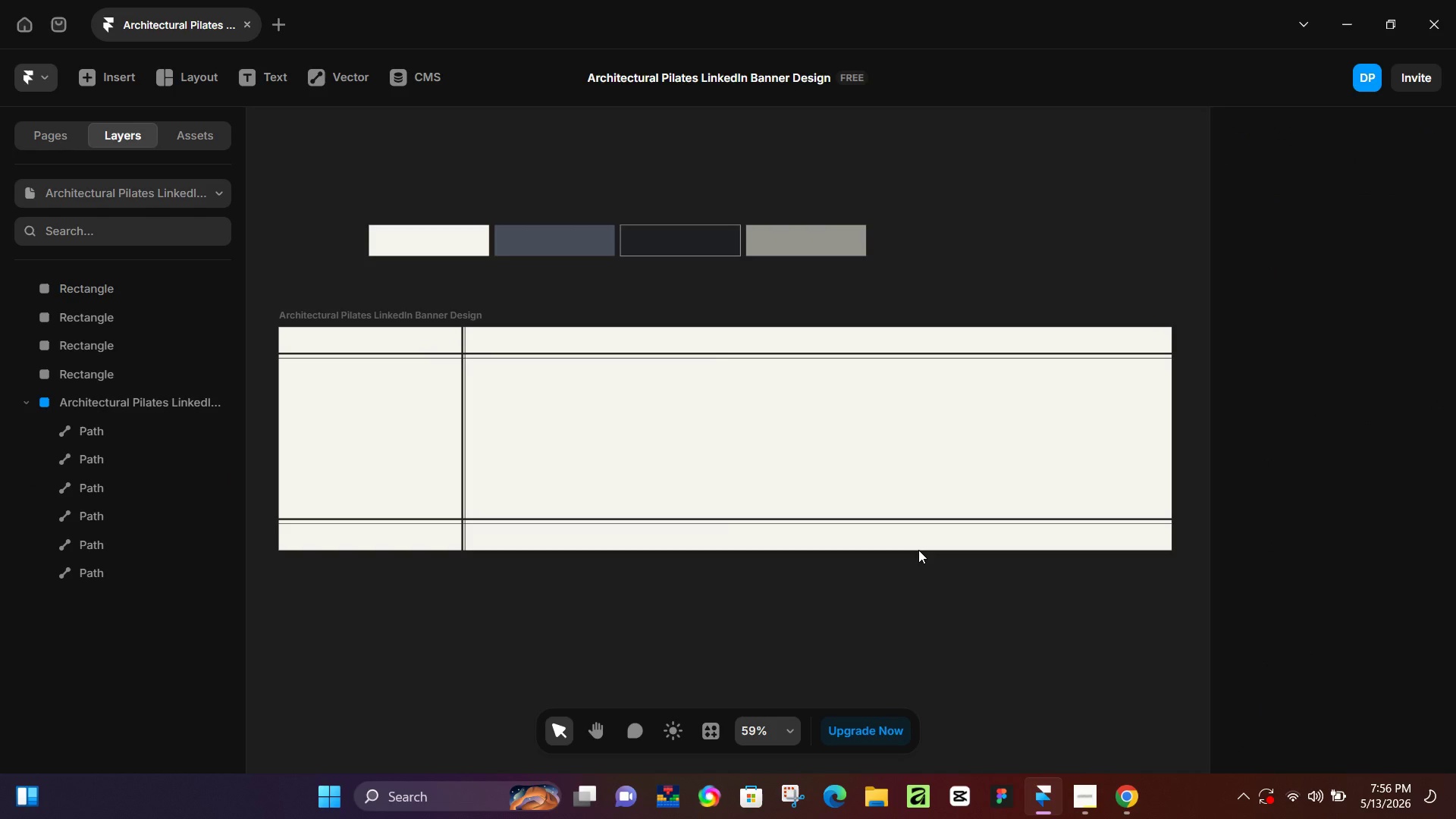 
hold_key(key=ControlLeft, duration=0.66)
scroll: coordinate [830, 526], scroll_direction: up, amount: 5.0
 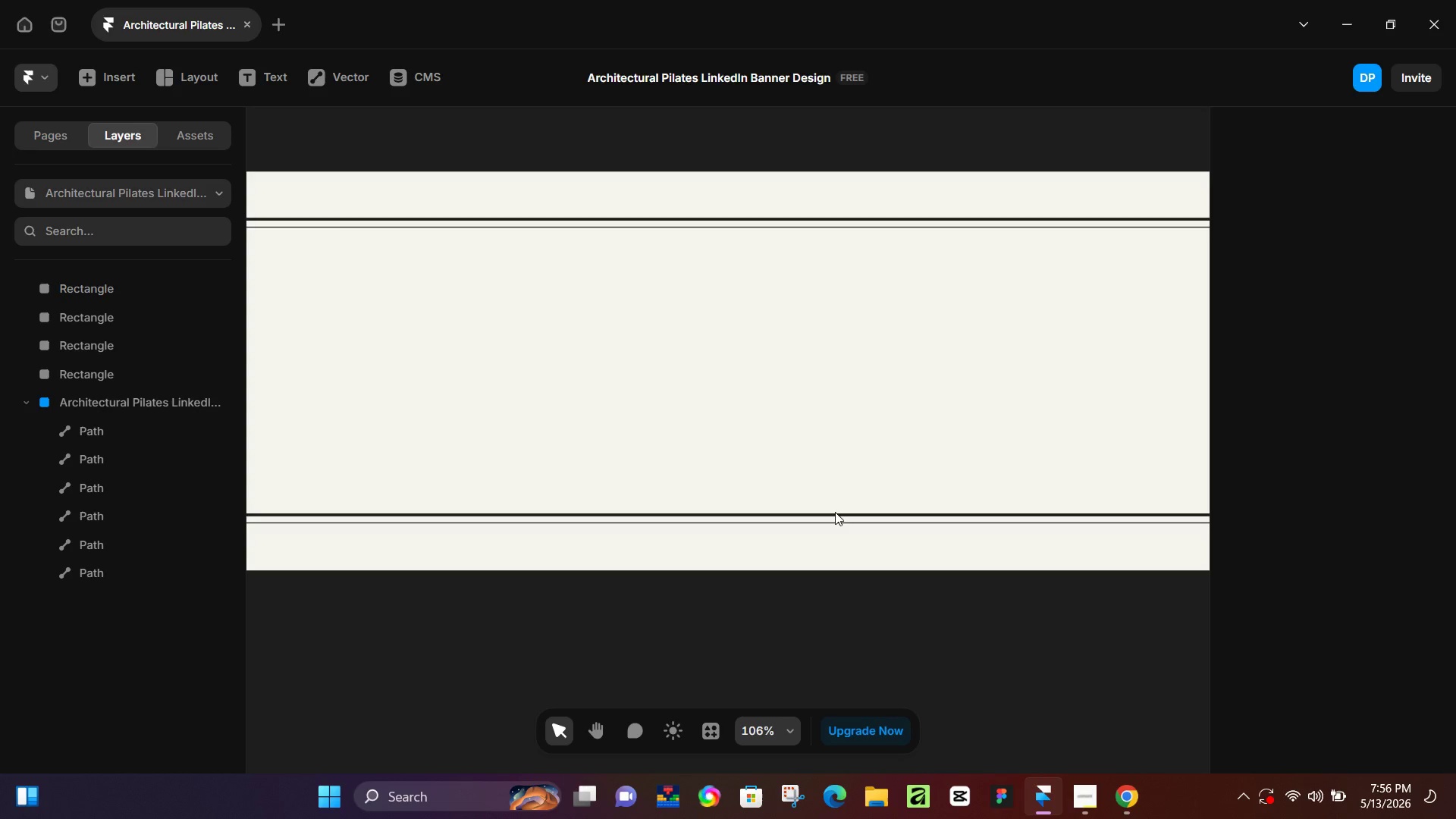 
left_click([835, 512])
 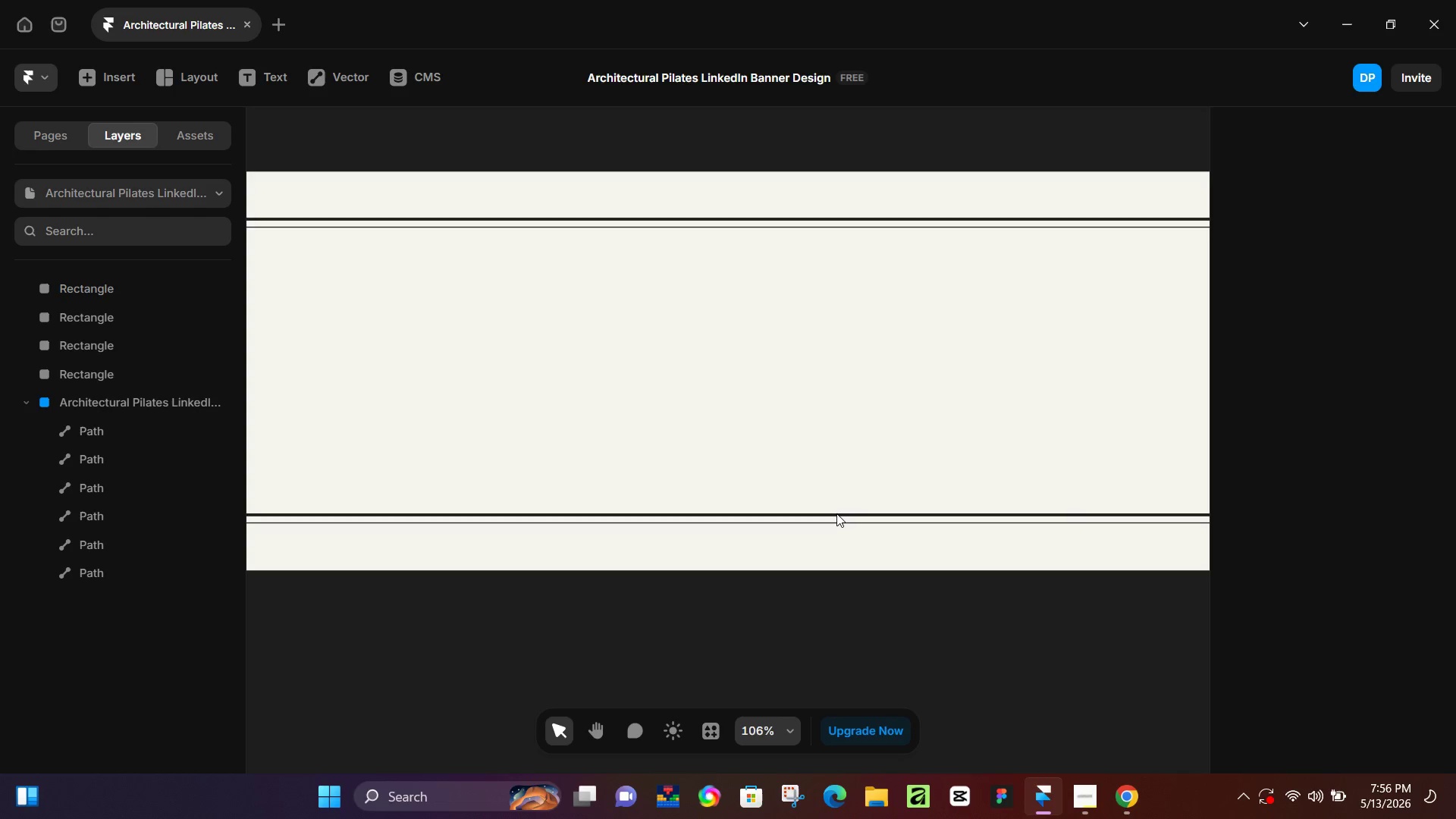 
left_click([836, 513])
 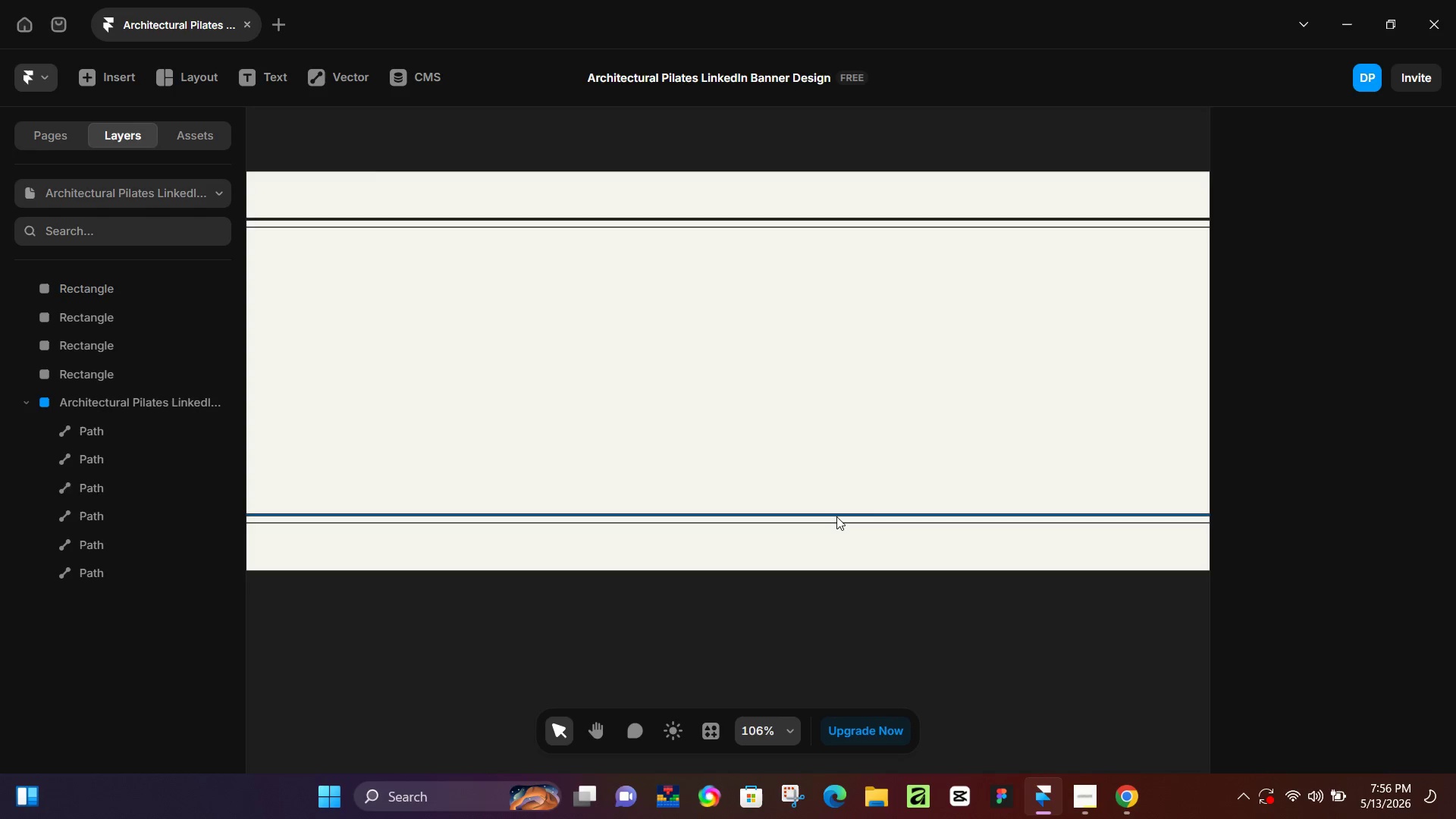 
left_click([836, 516])
 